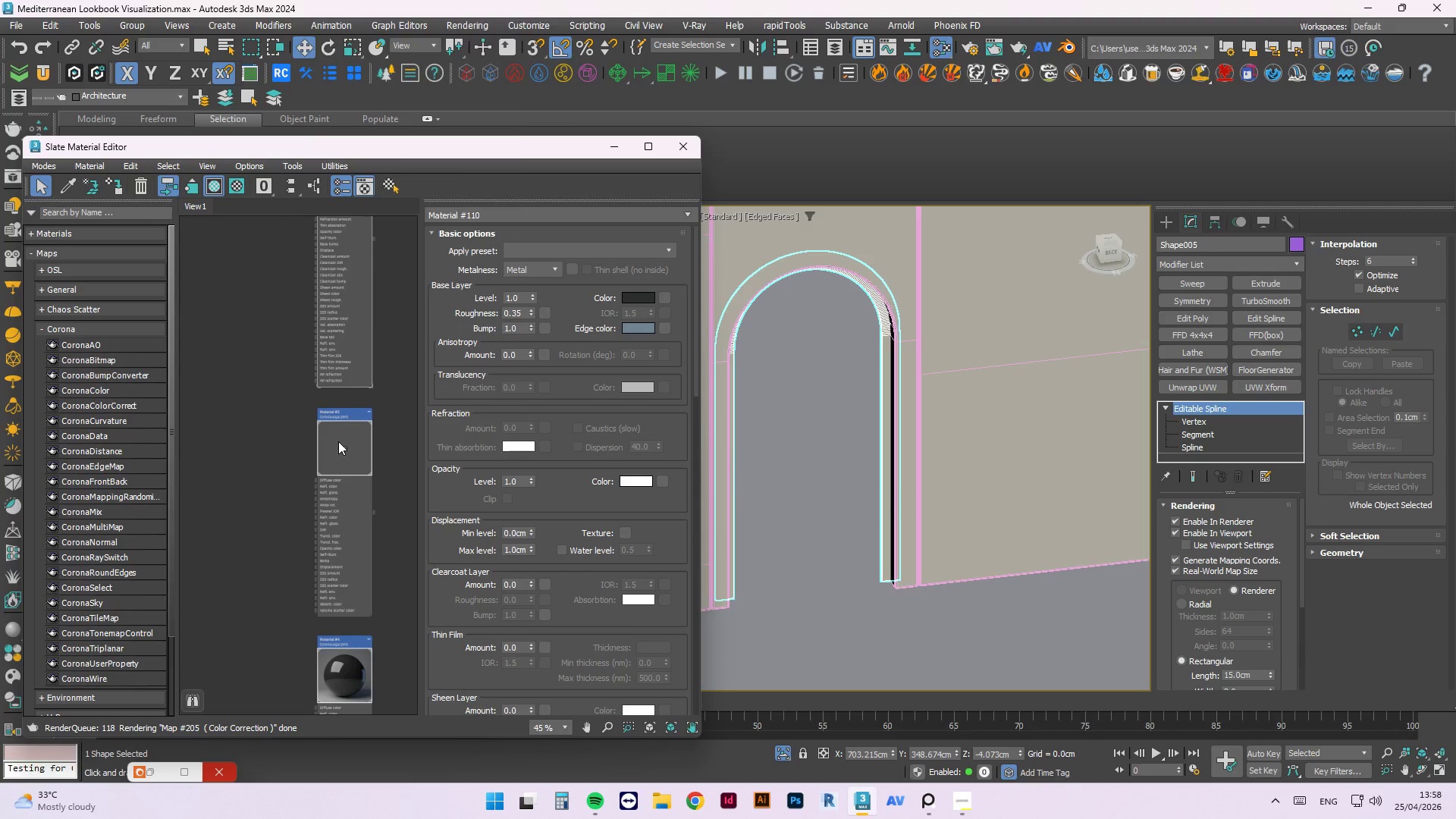 
left_click([389, 121])
 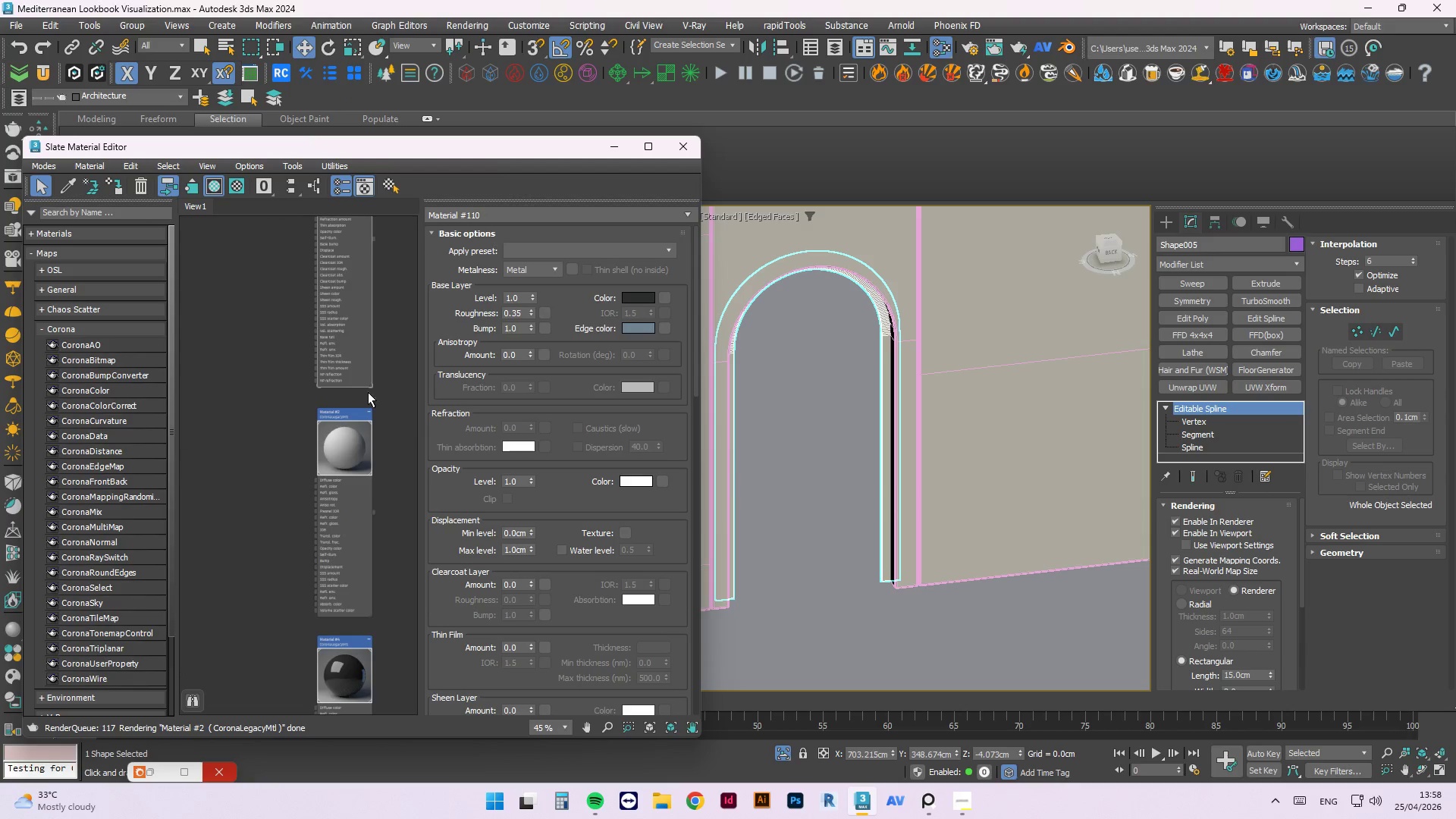 
scroll: coordinate [326, 468], scroll_direction: down, amount: 1.0
 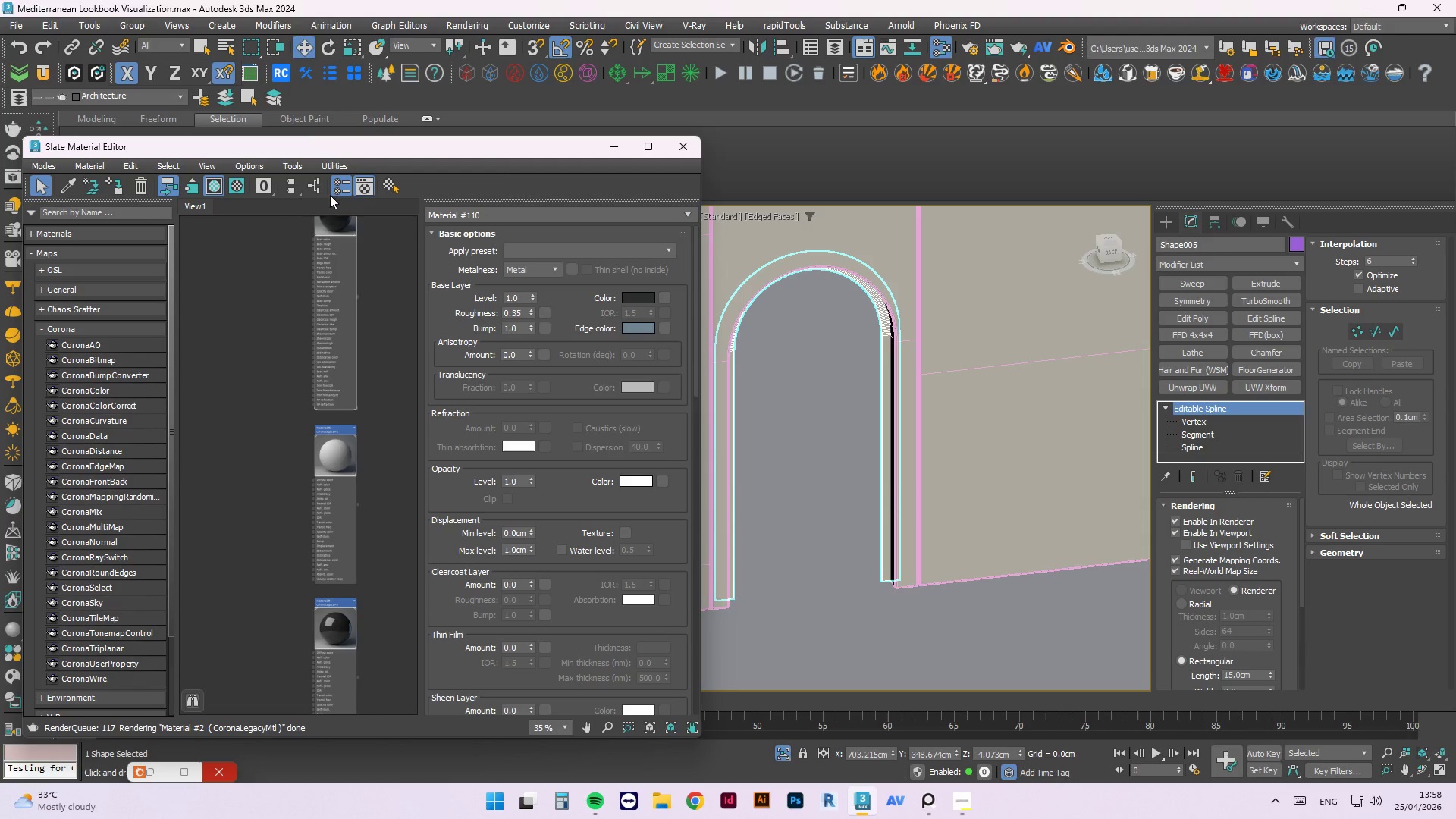 
scroll: coordinate [341, 271], scroll_direction: up, amount: 6.0
 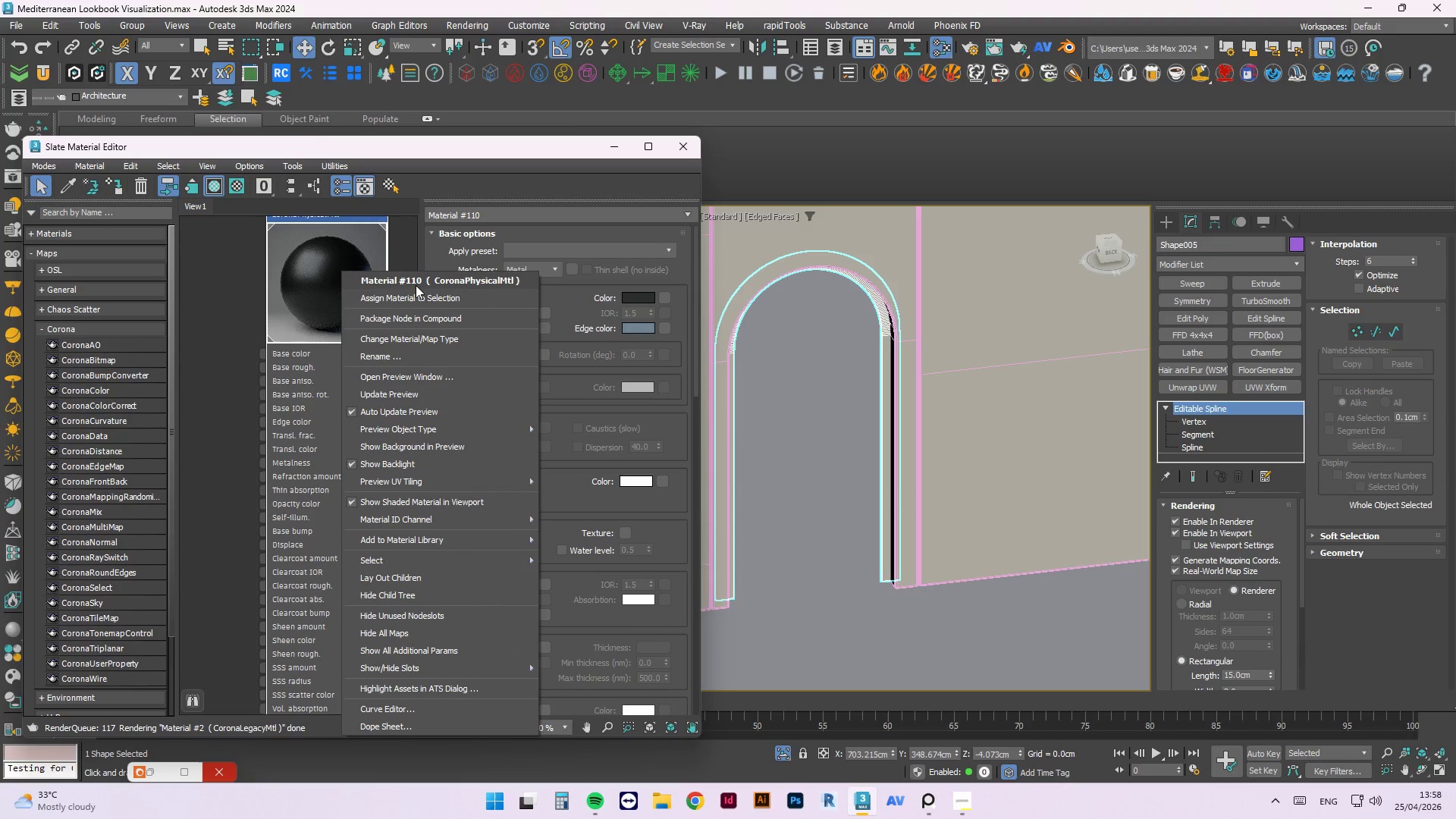 
wait(6.96)
 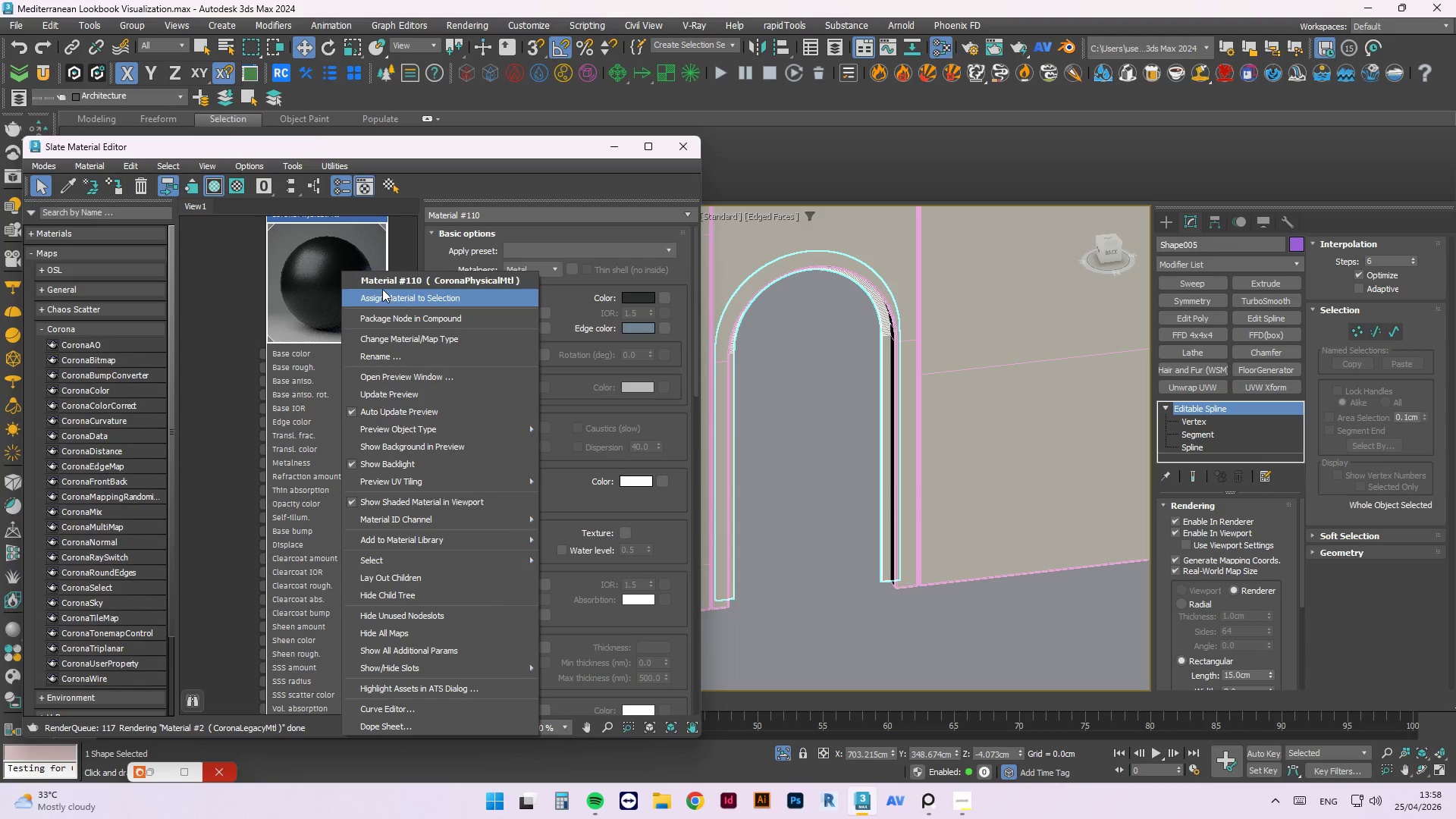 
left_click([421, 296])
 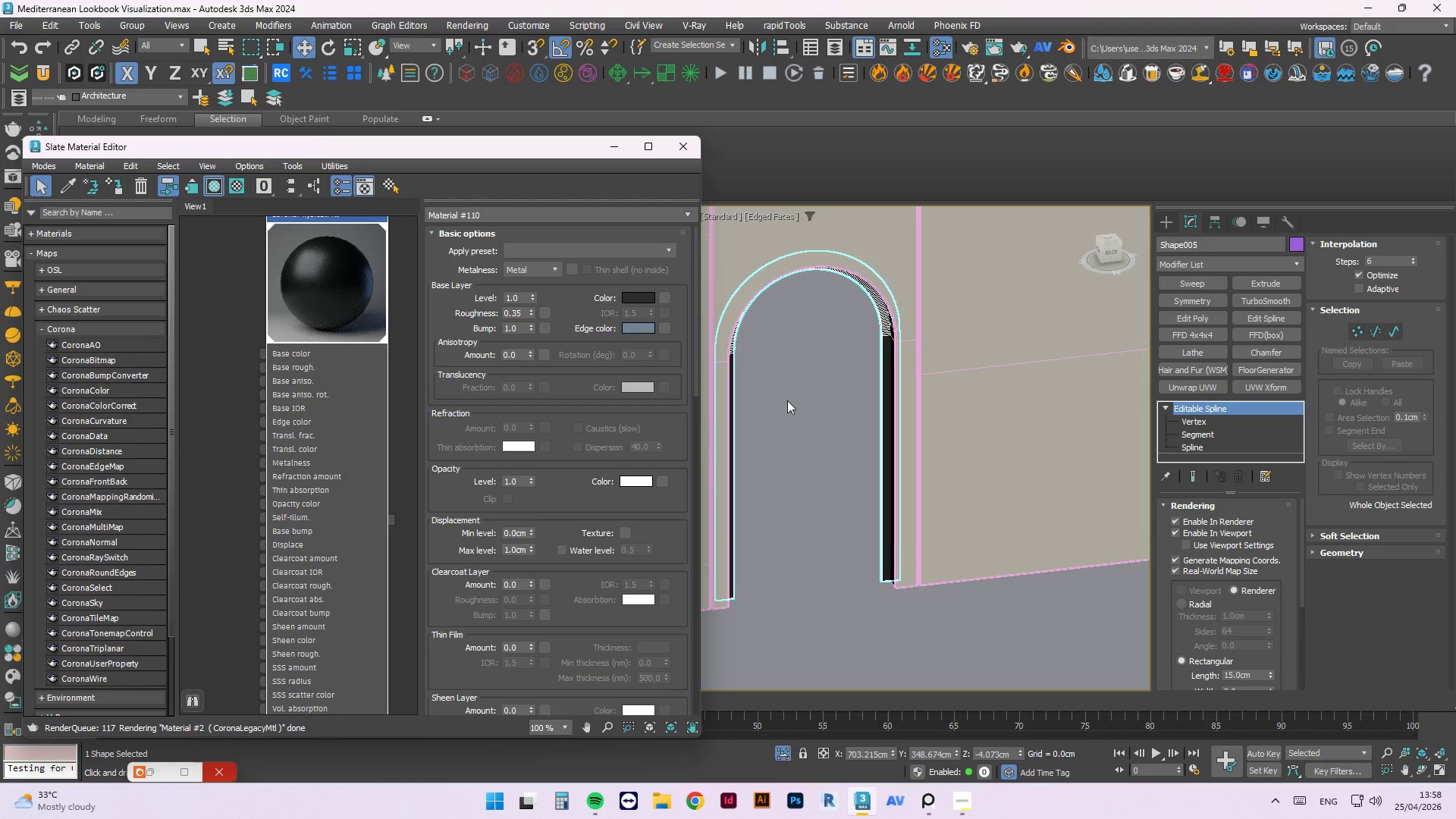 
left_click([800, 379])
 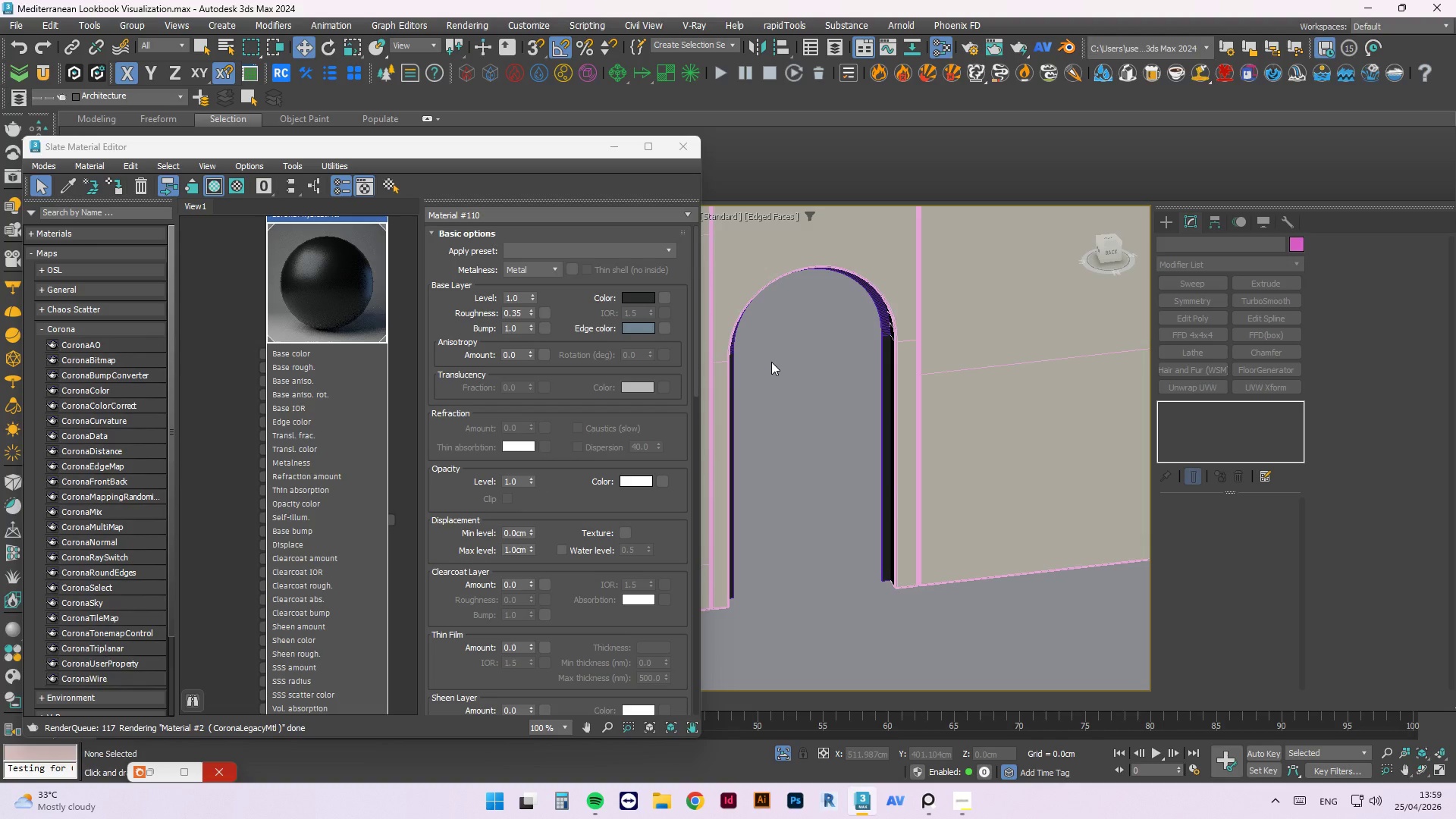 
wait(19.89)
 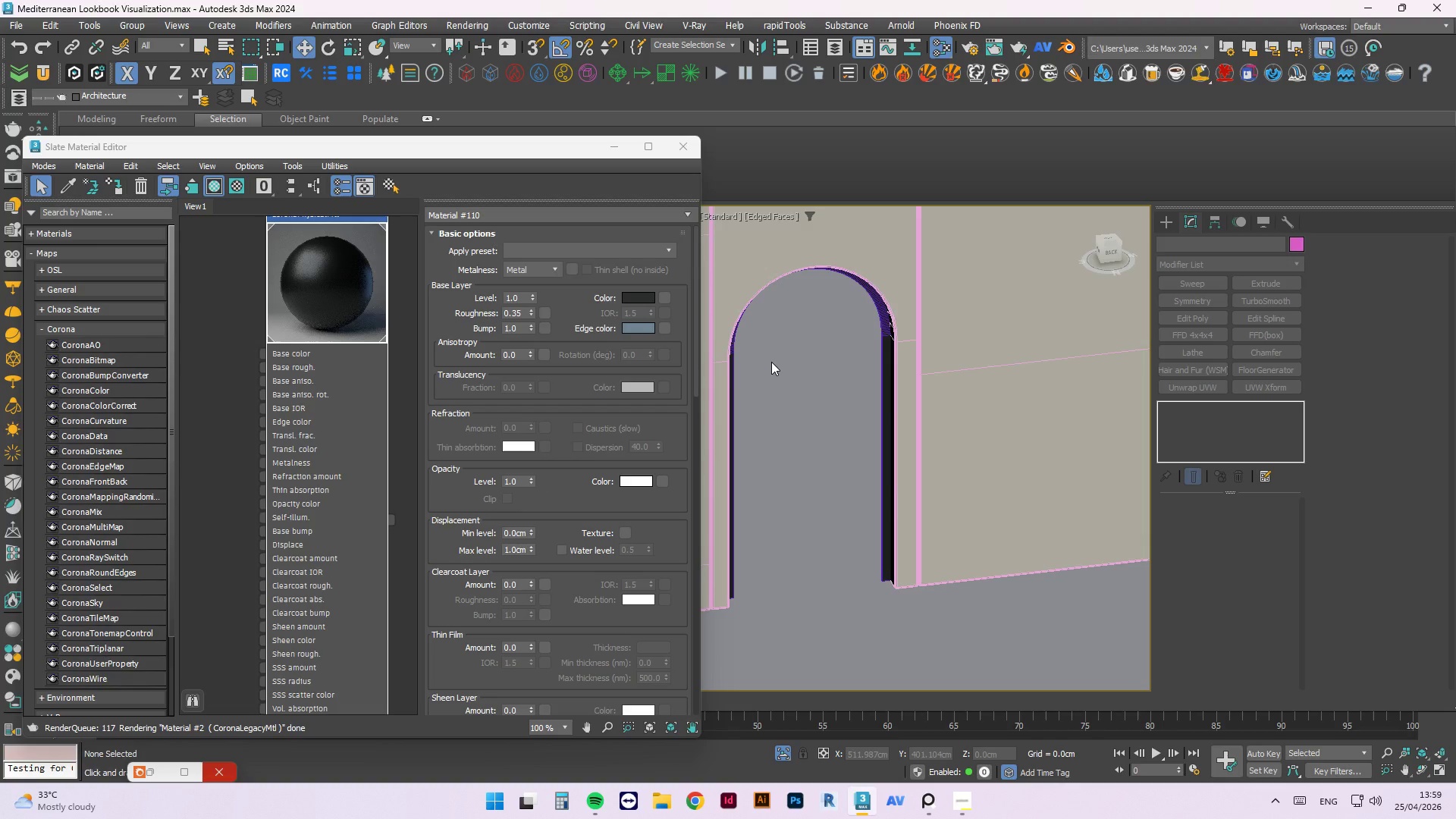 
left_click([617, 146])
 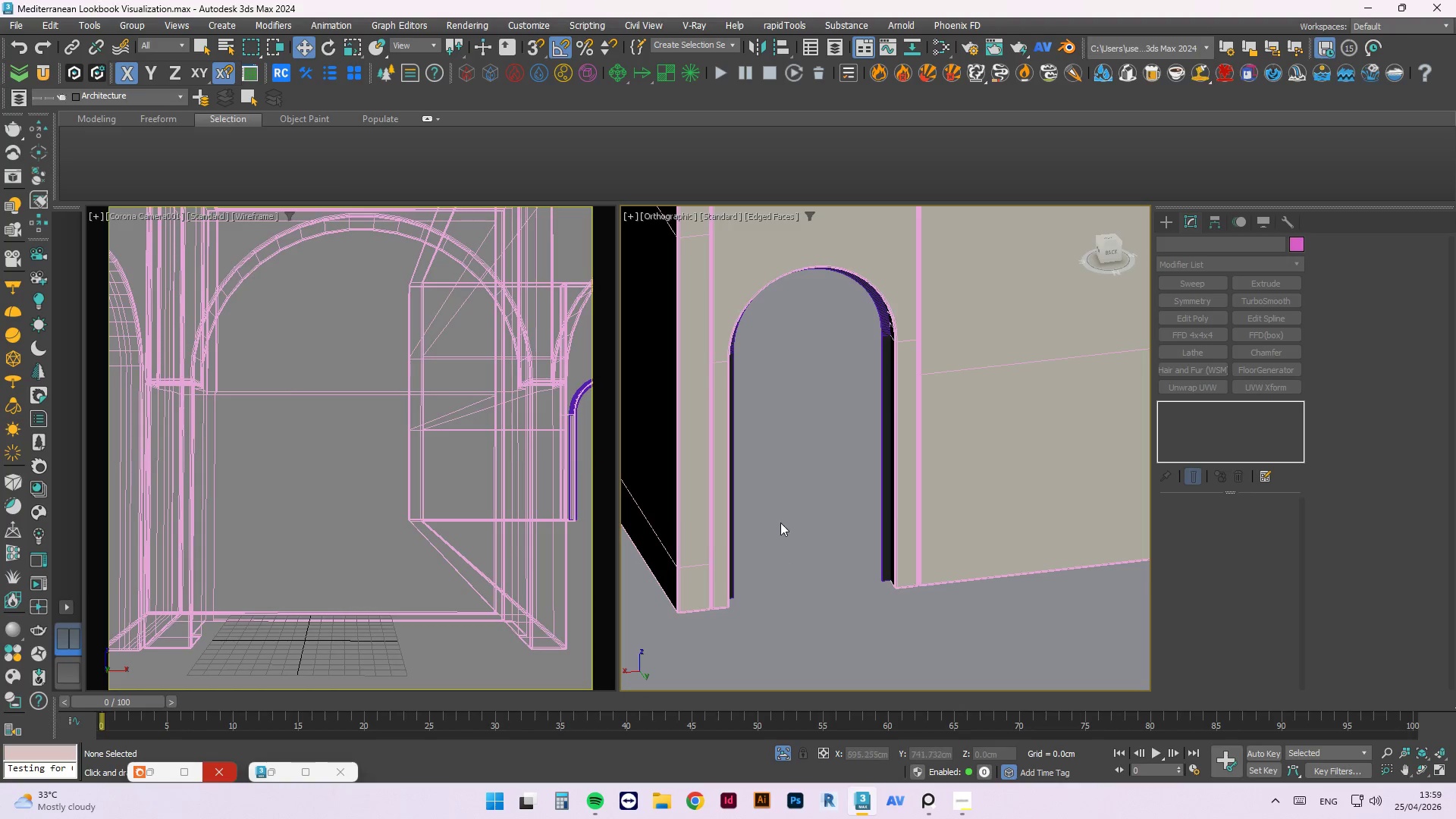 
left_click([802, 455])
 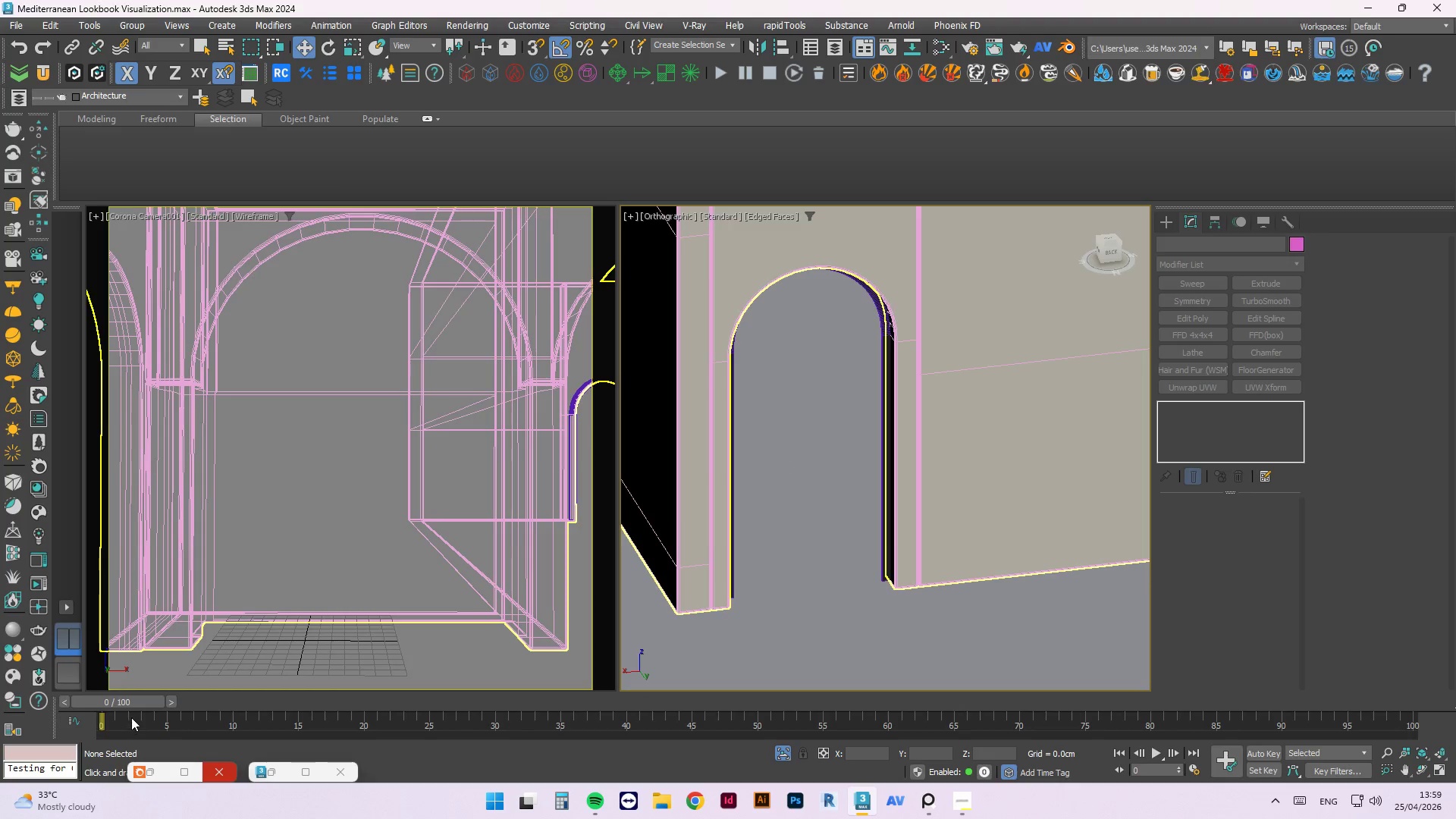 
left_click([796, 484])
 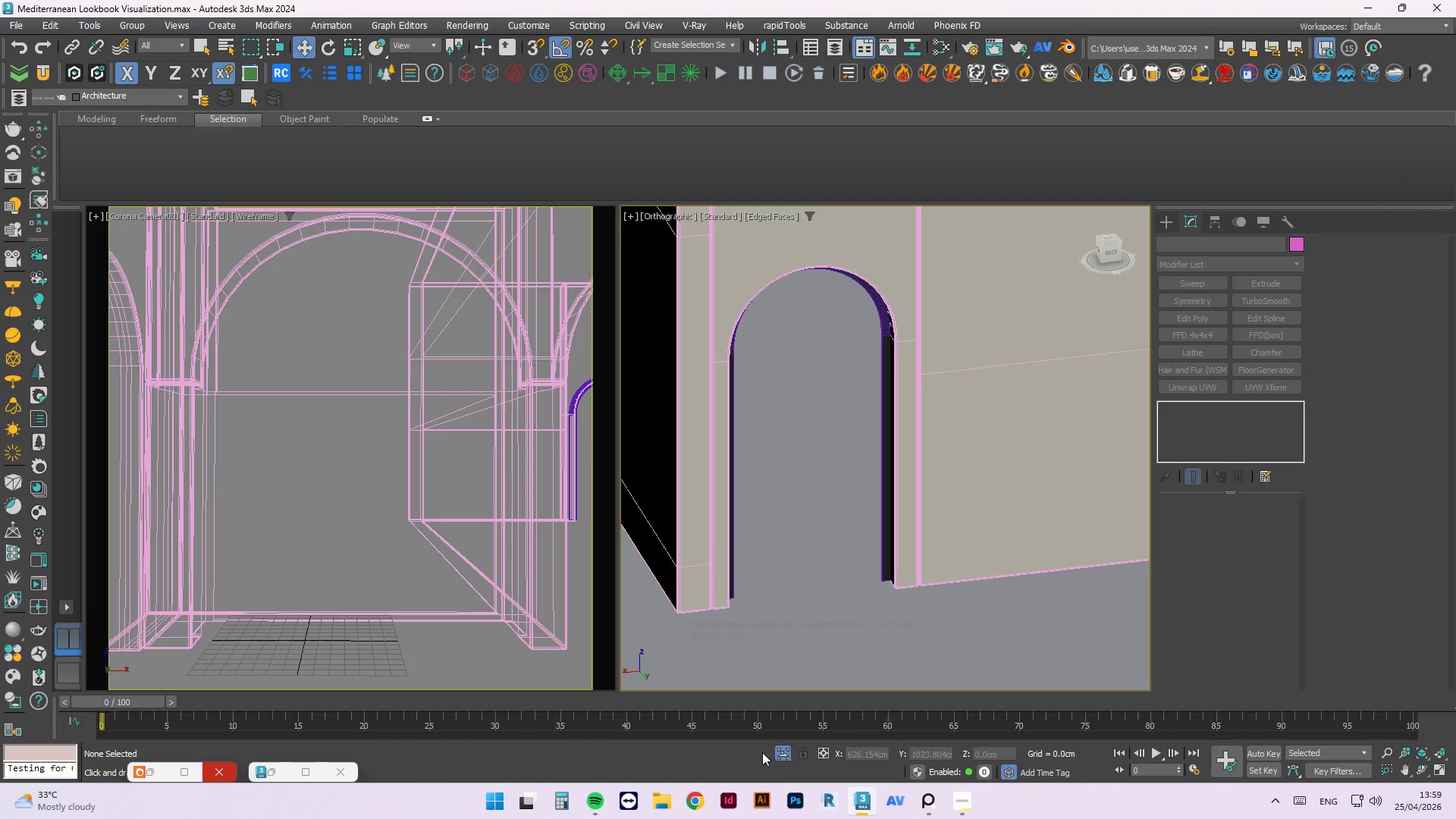 
left_click([782, 753])
 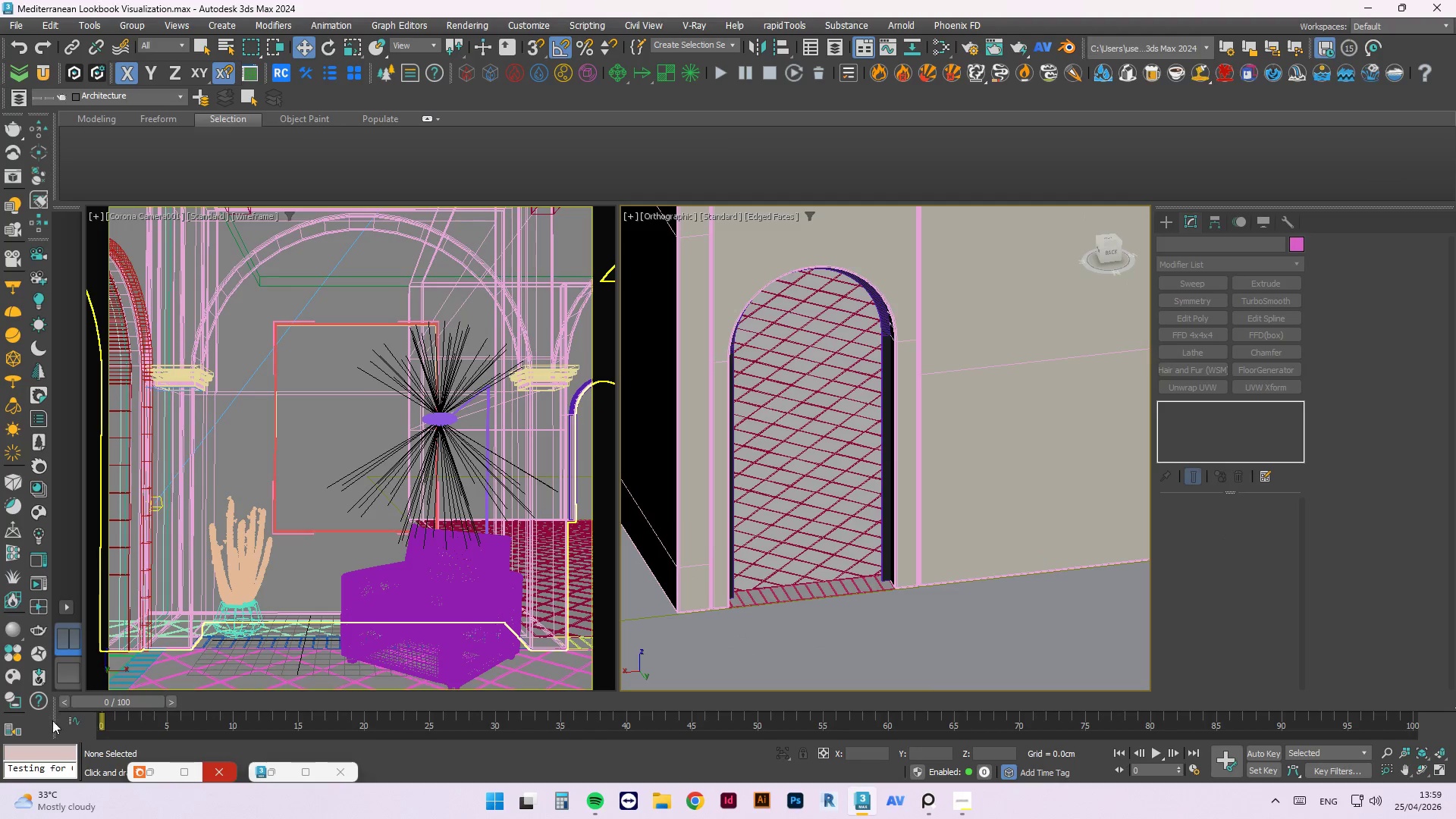 
left_click([155, 776])
 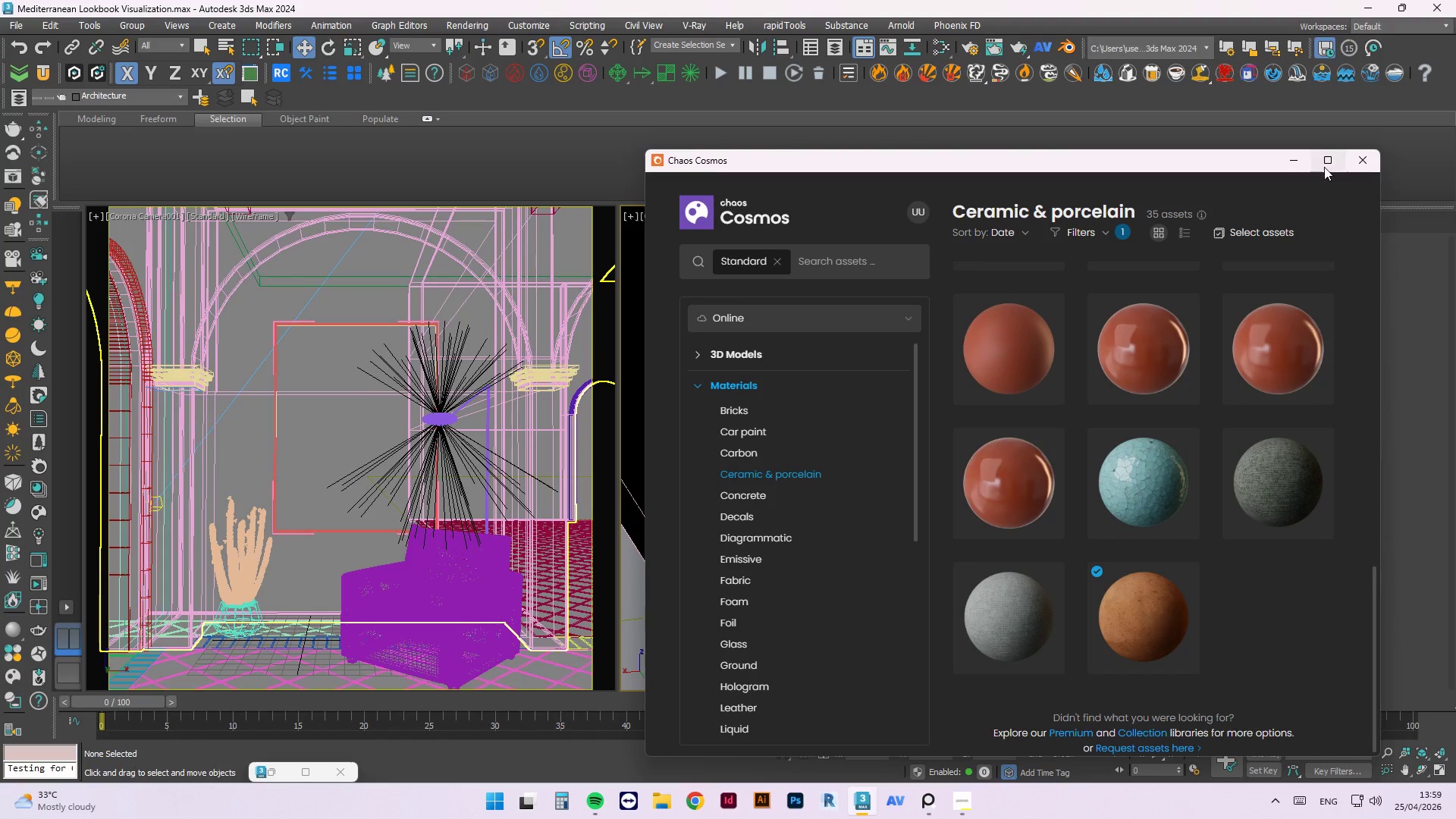 
left_click([1354, 164])
 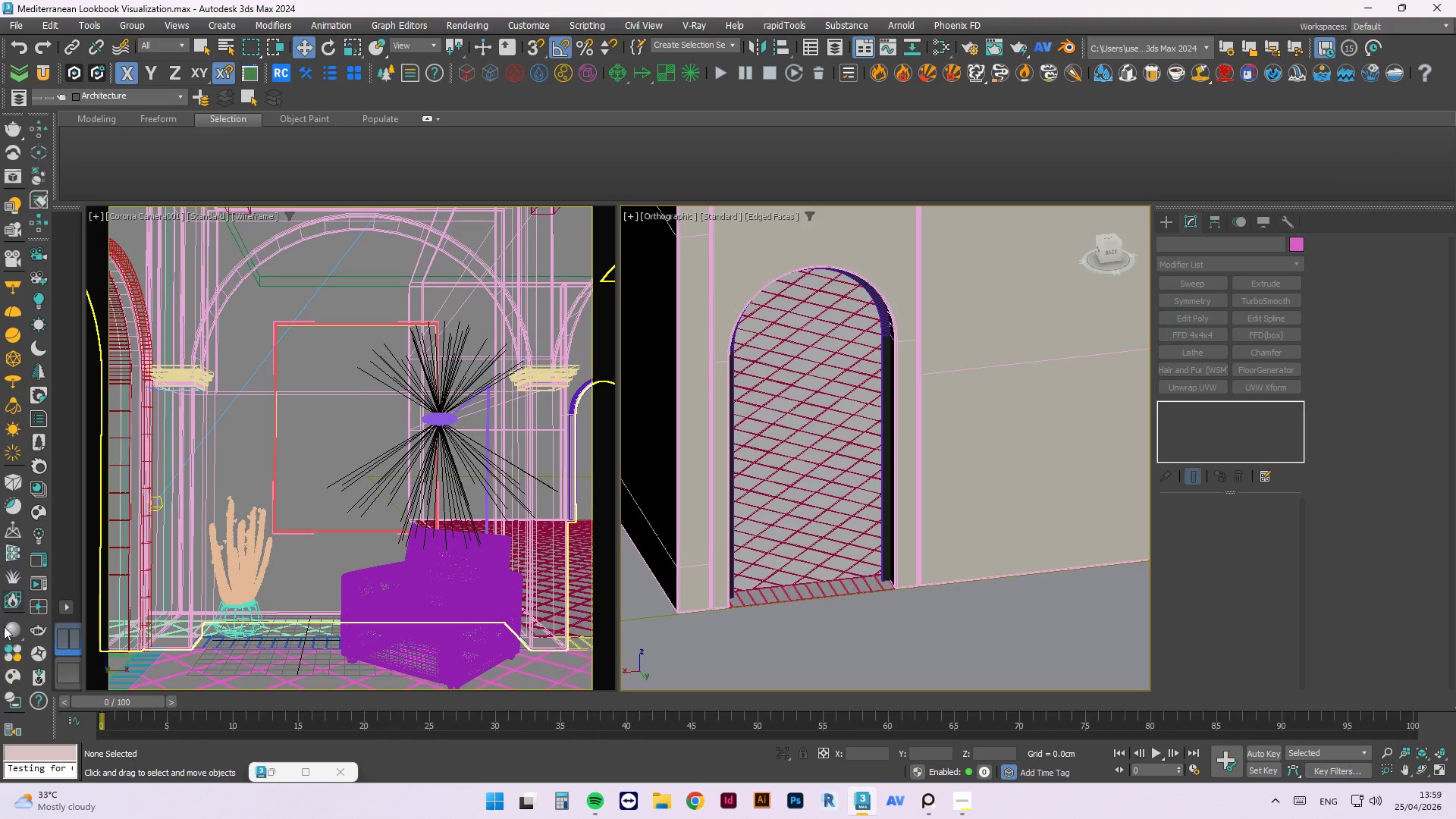 
left_click([39, 587])
 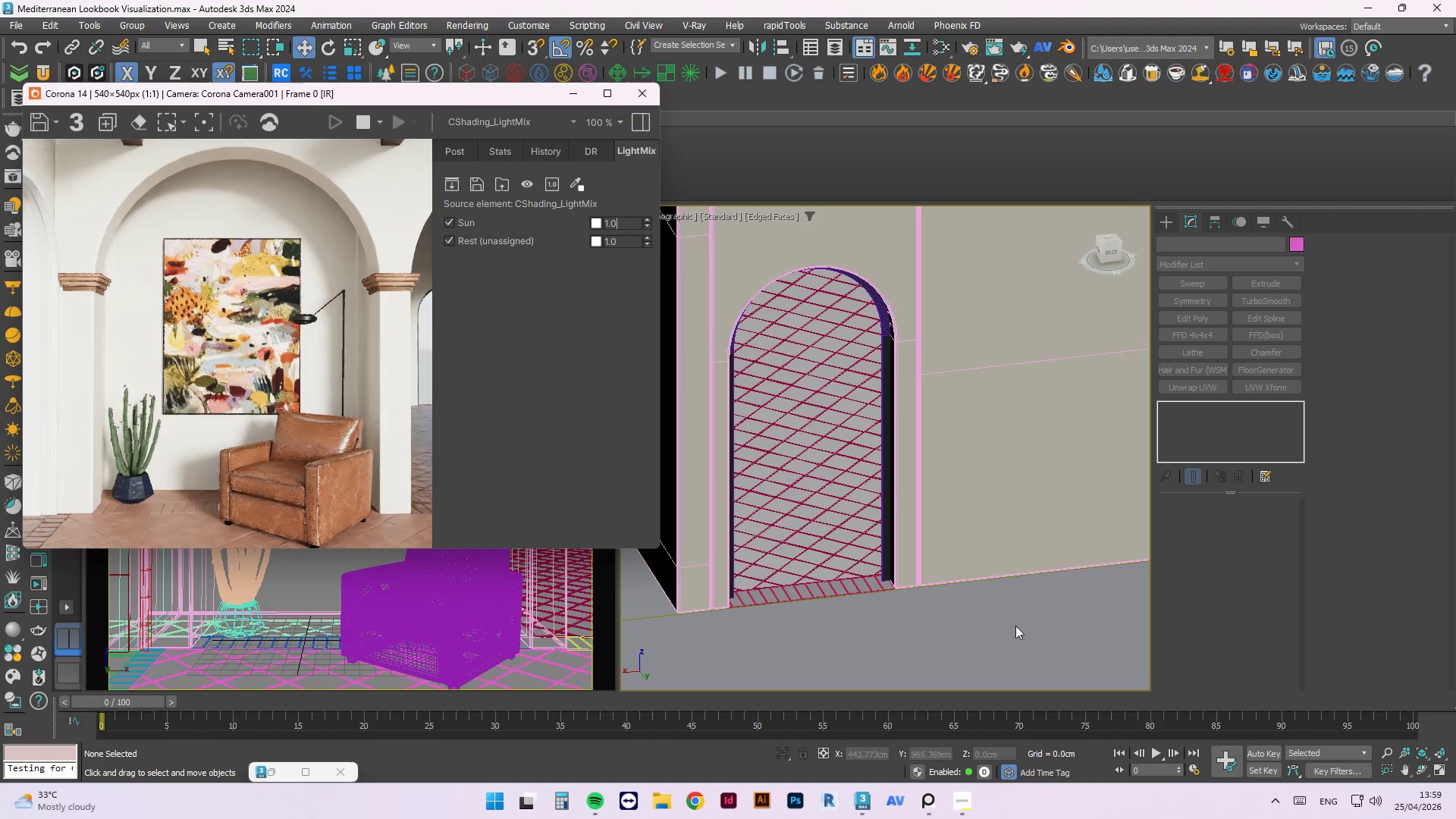 
wait(6.25)
 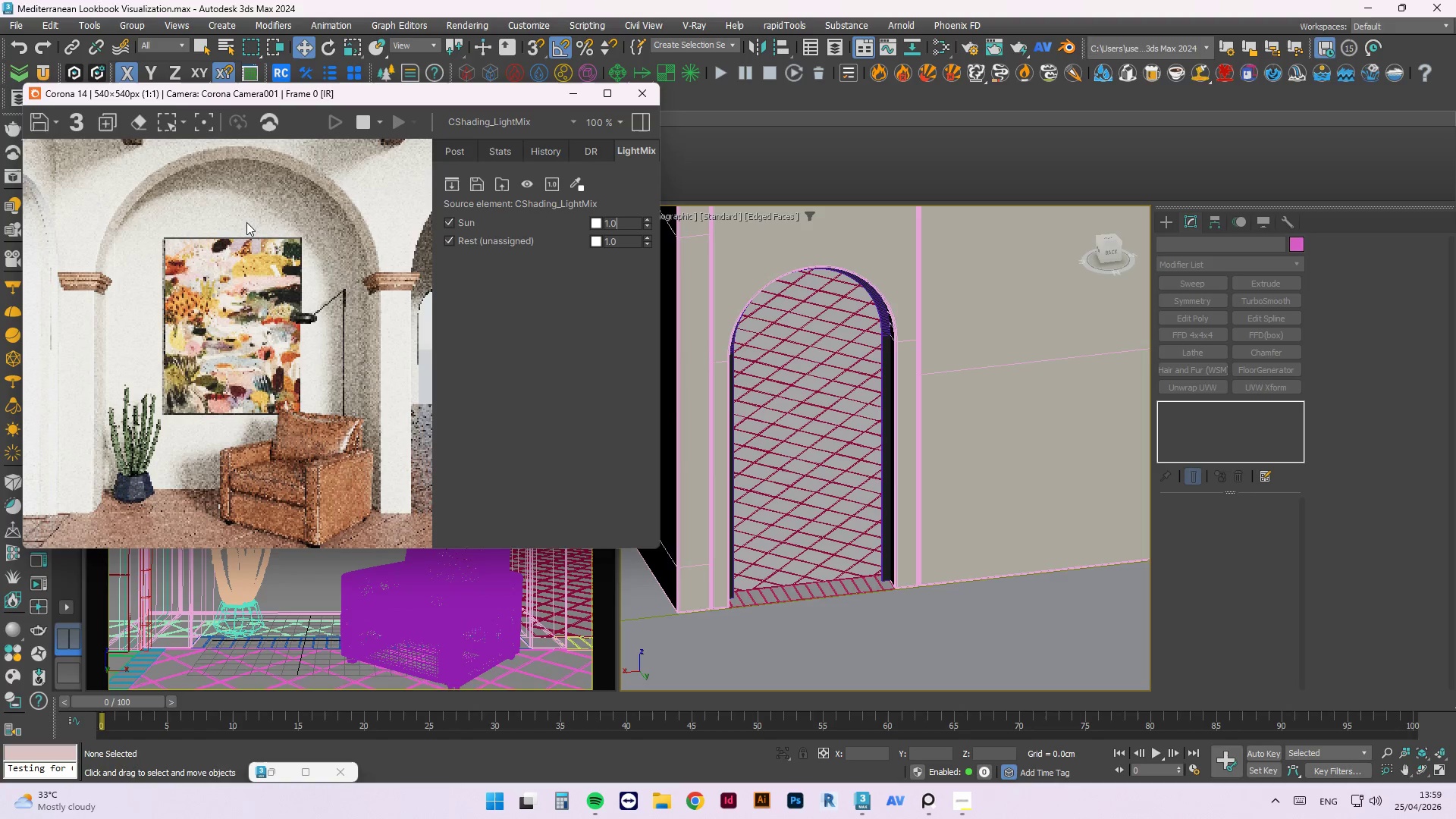 
scroll: coordinate [917, 573], scroll_direction: down, amount: 4.0
 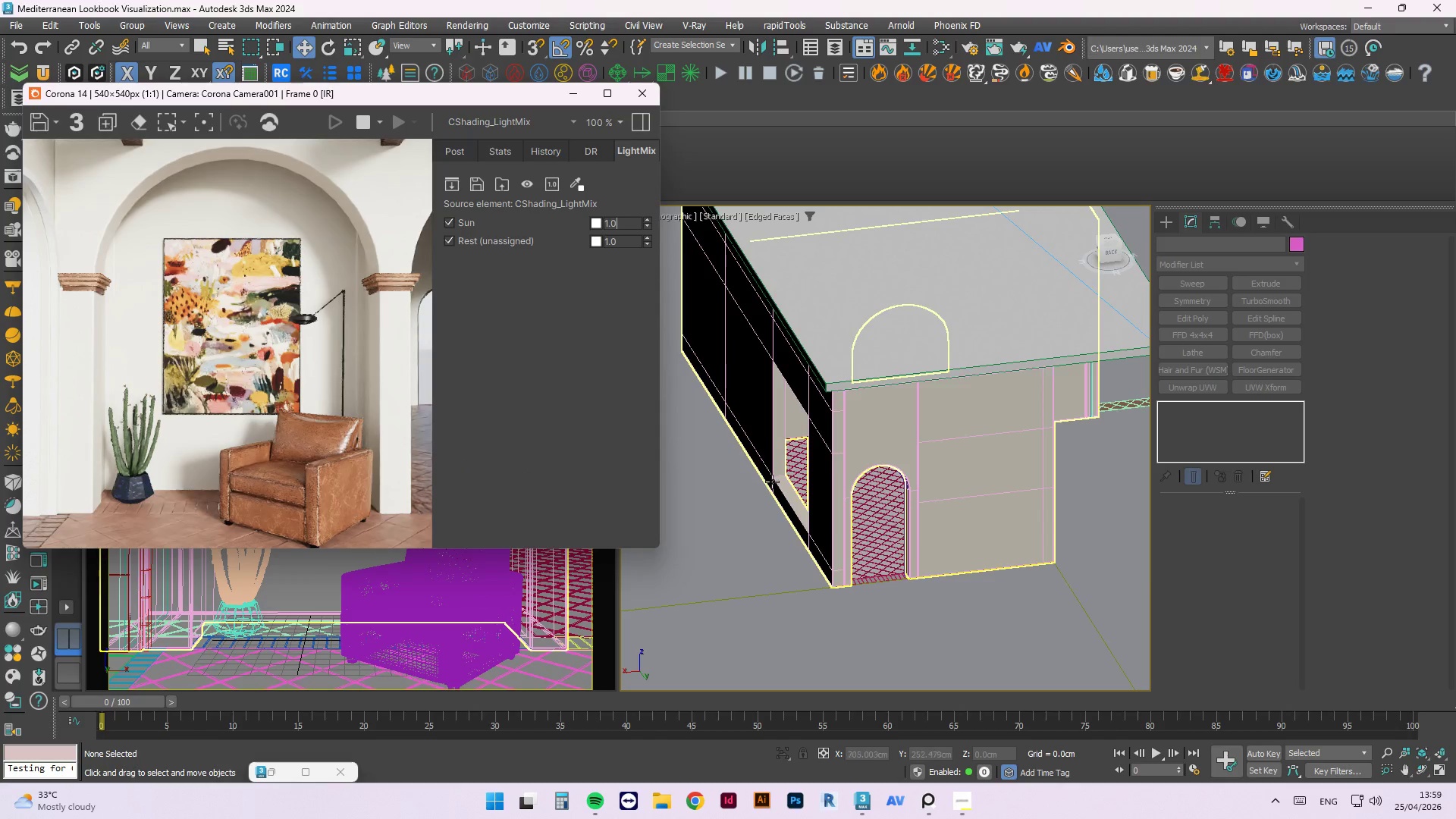 
hold_key(key=AltLeft, duration=0.73)
 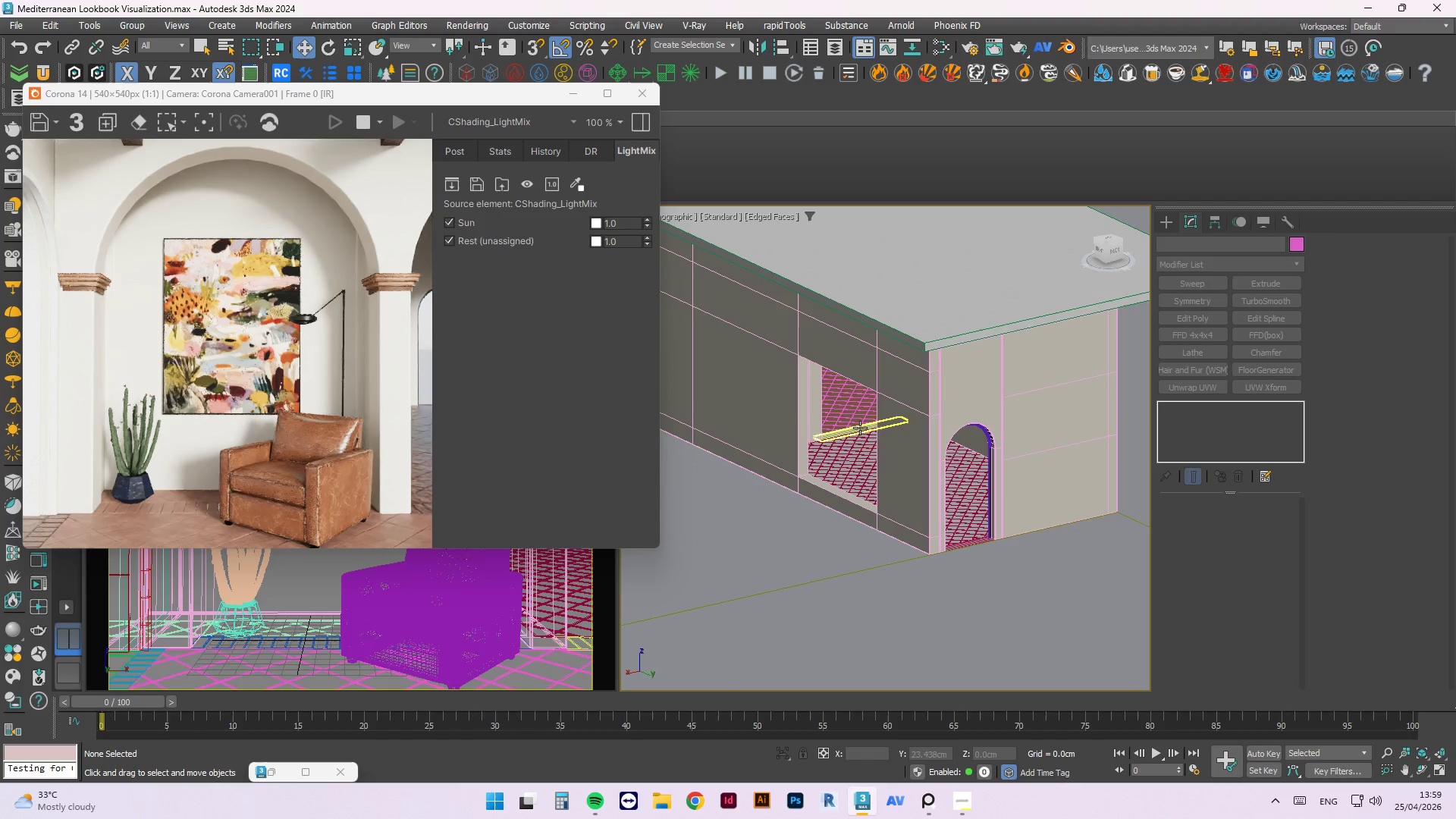 
left_click([845, 438])
 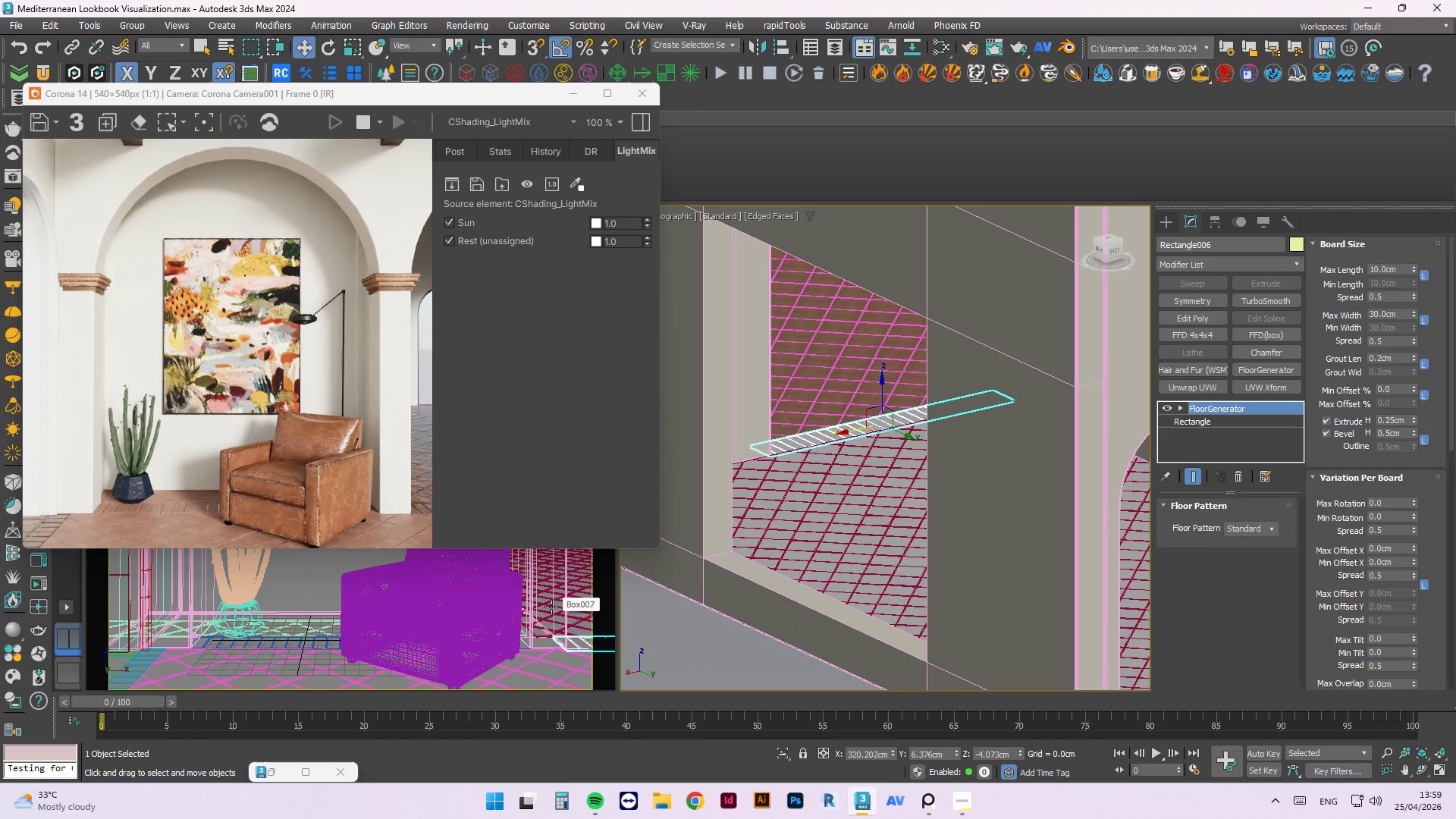 
scroll: coordinate [418, 508], scroll_direction: up, amount: 7.0
 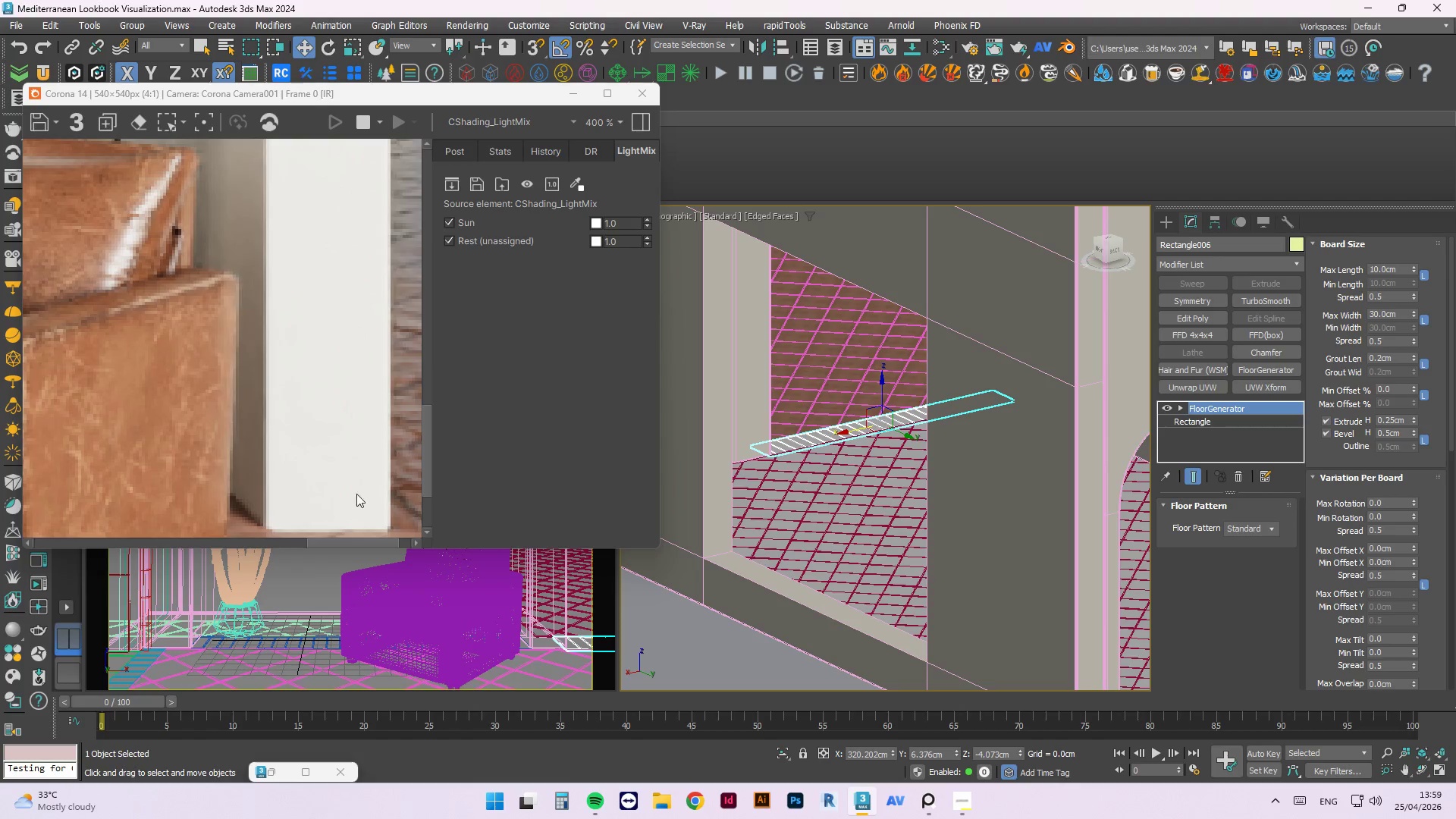 
scroll: coordinate [342, 488], scroll_direction: down, amount: 2.0
 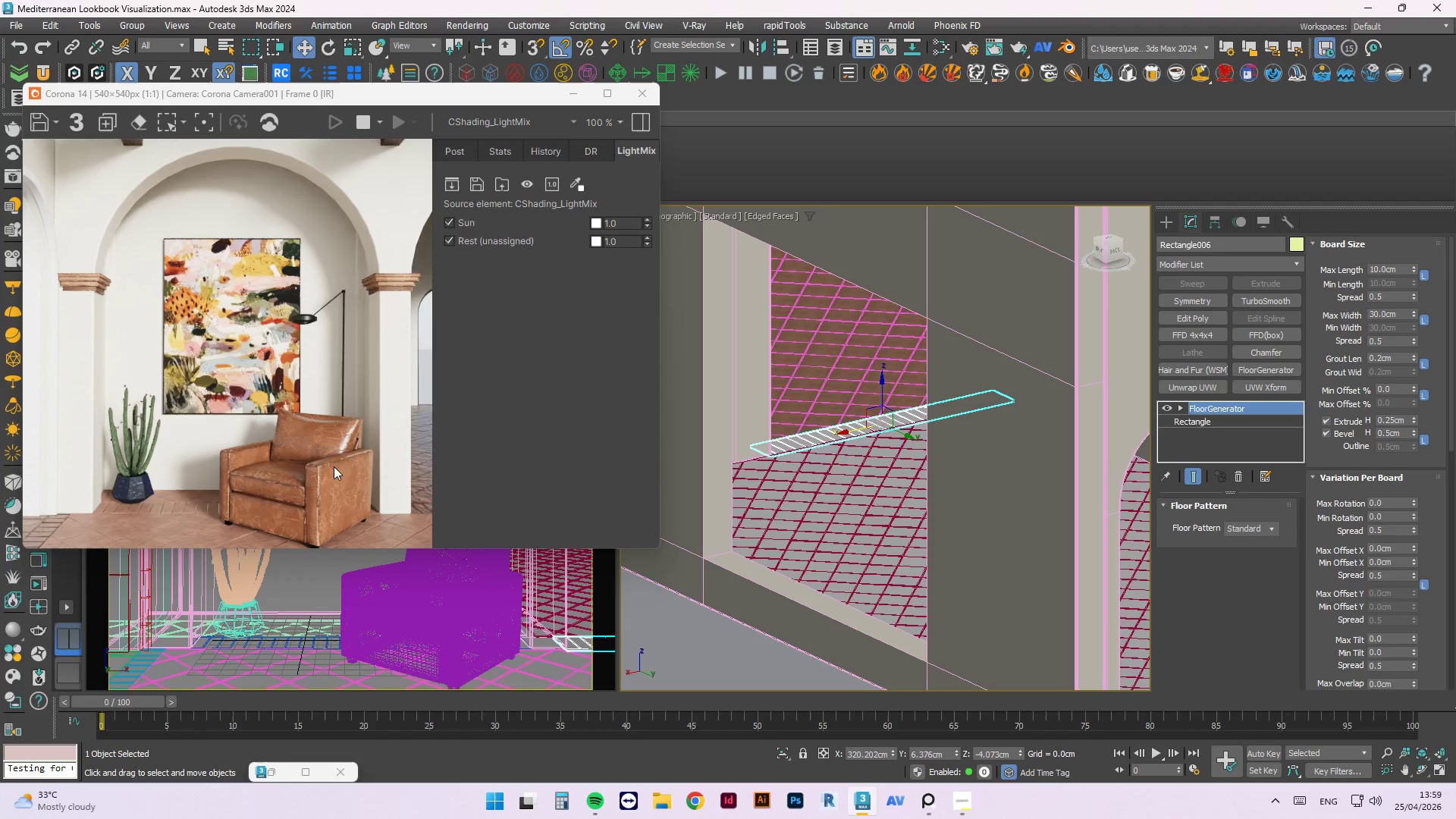 
scroll: coordinate [362, 256], scroll_direction: up, amount: 1.0
 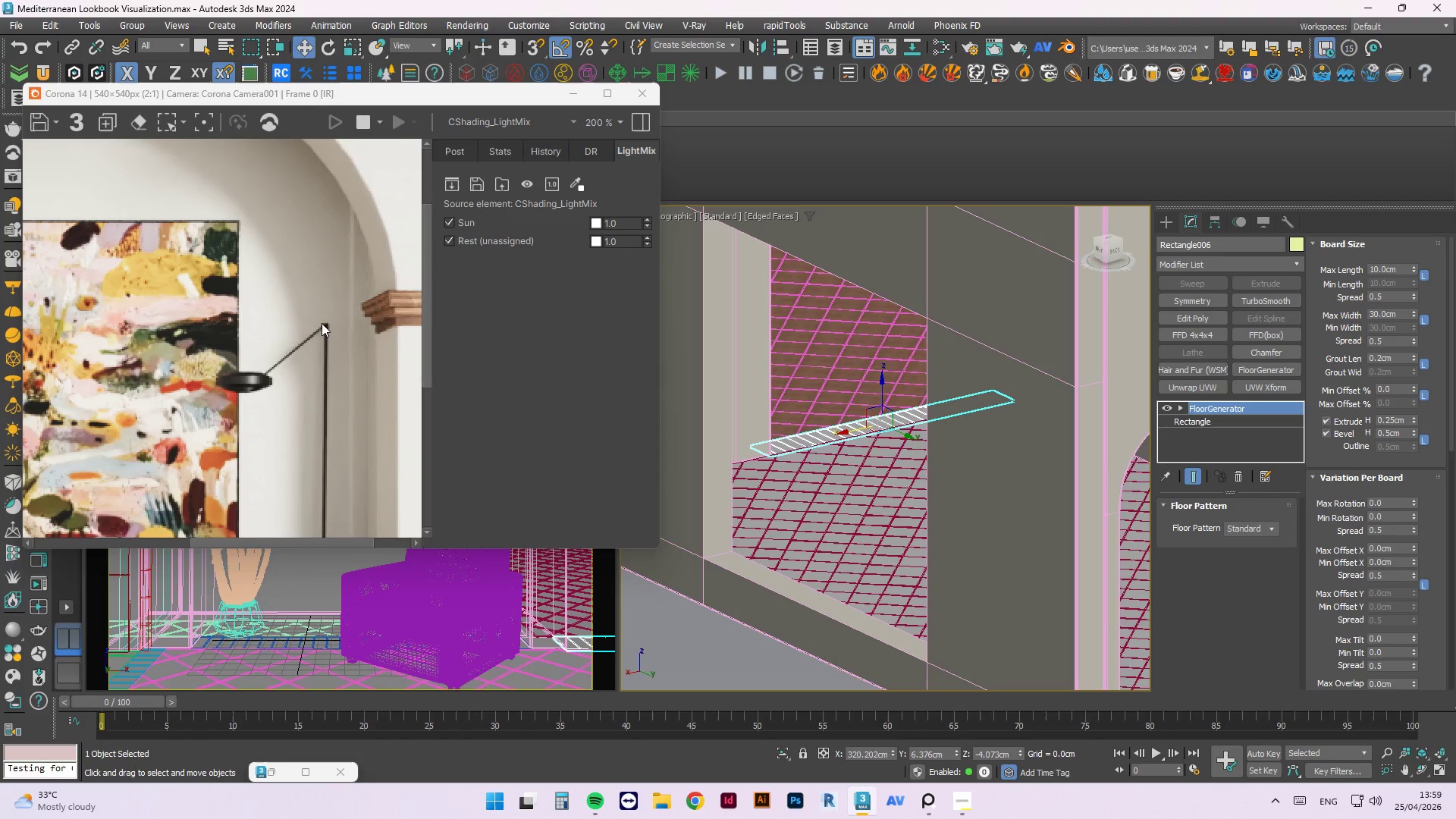 
scroll: coordinate [347, 376], scroll_direction: down, amount: 1.0
 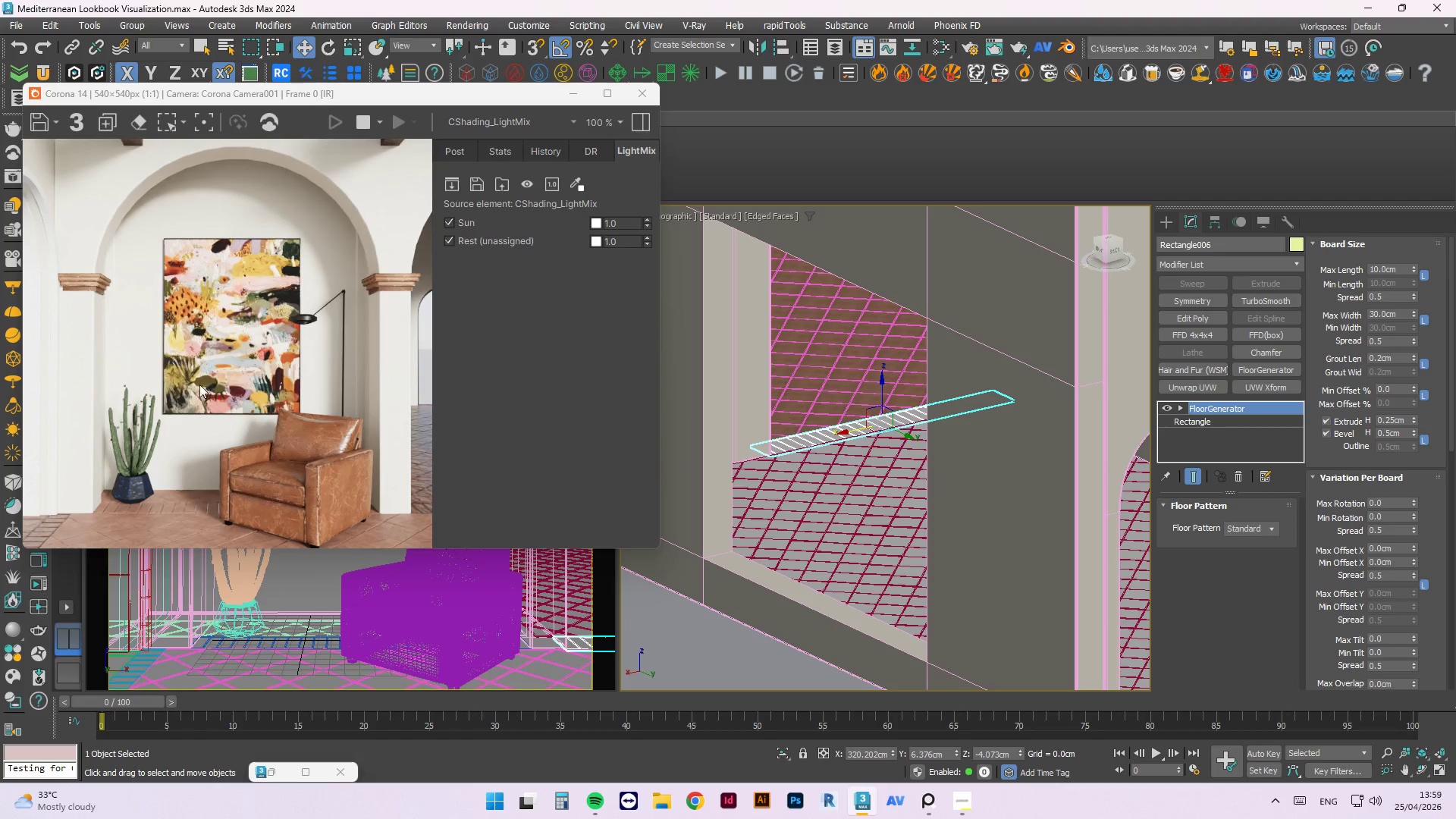 
scroll: coordinate [225, 451], scroll_direction: up, amount: 2.0
 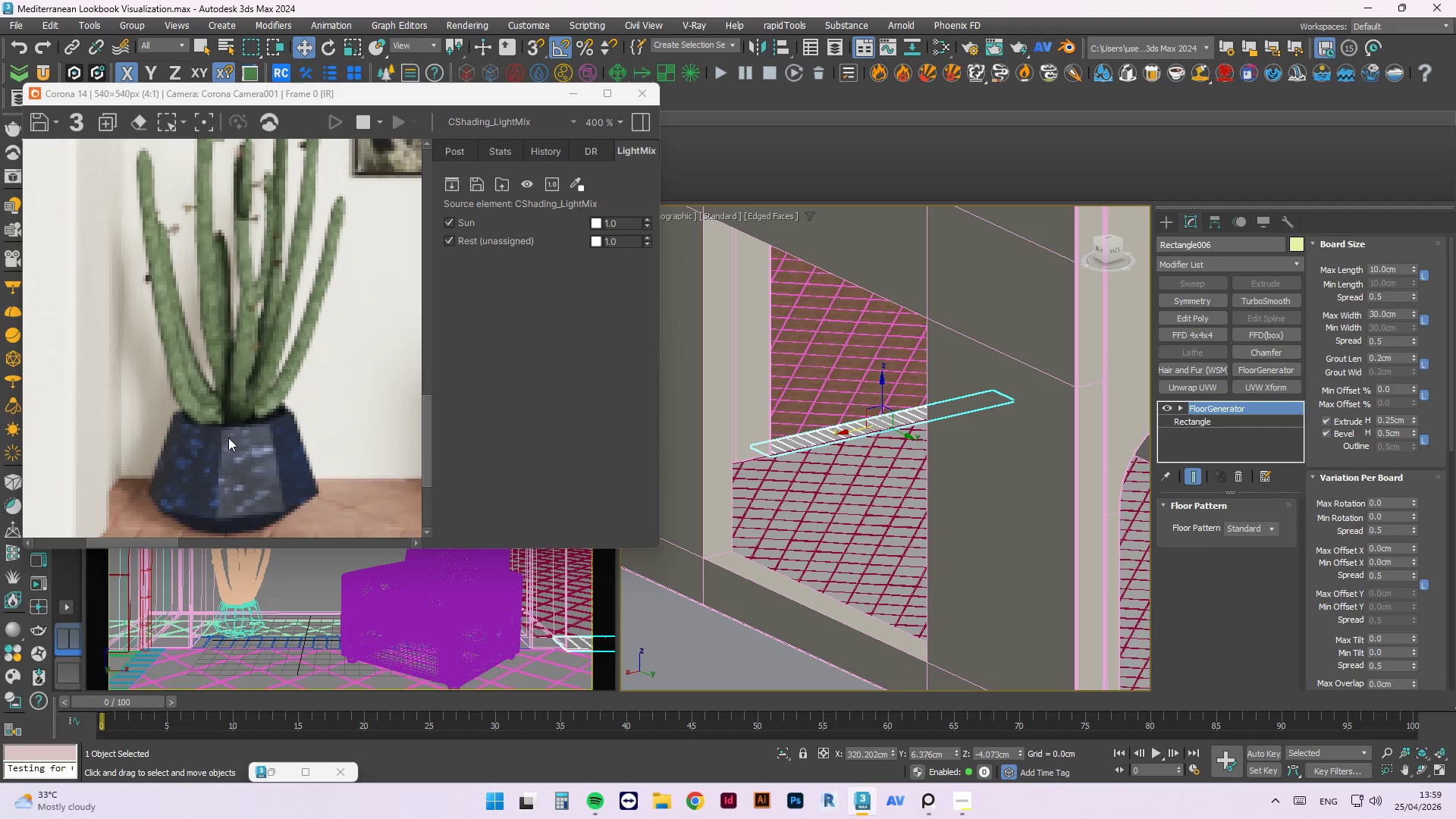 
scroll: coordinate [229, 435], scroll_direction: down, amount: 1.0
 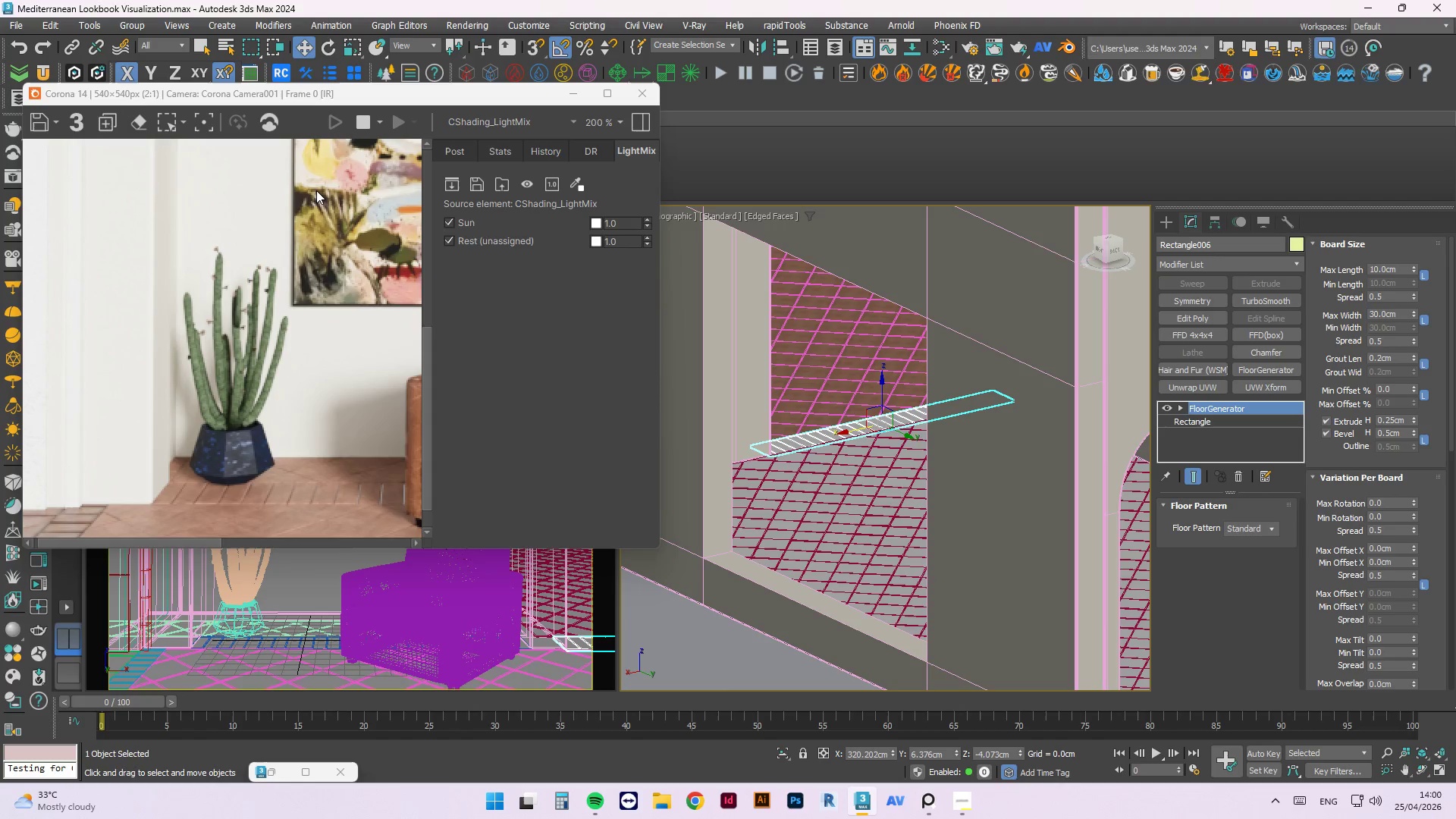 
wait(40.12)
 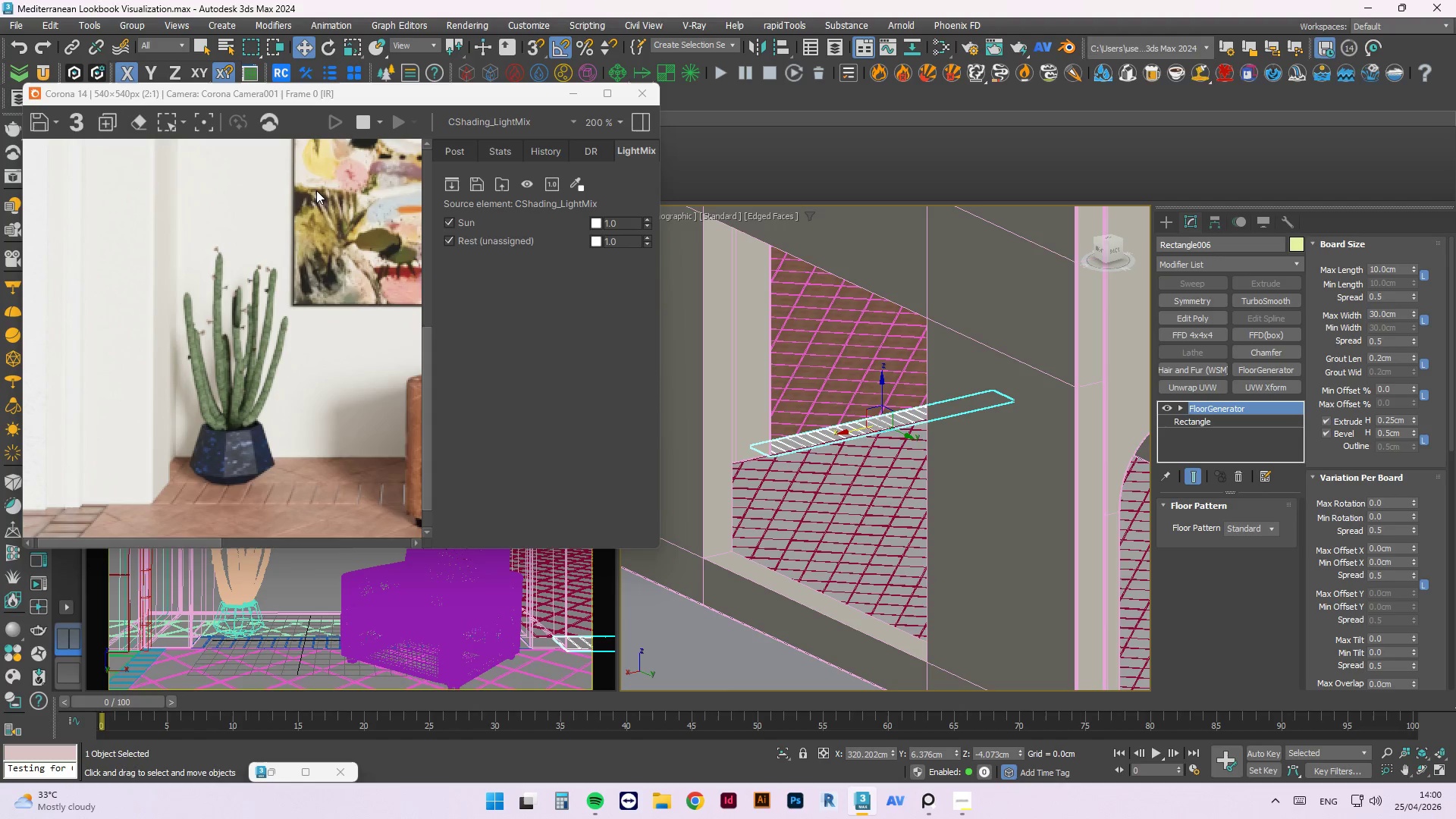 
scroll: coordinate [834, 444], scroll_direction: up, amount: 7.0
 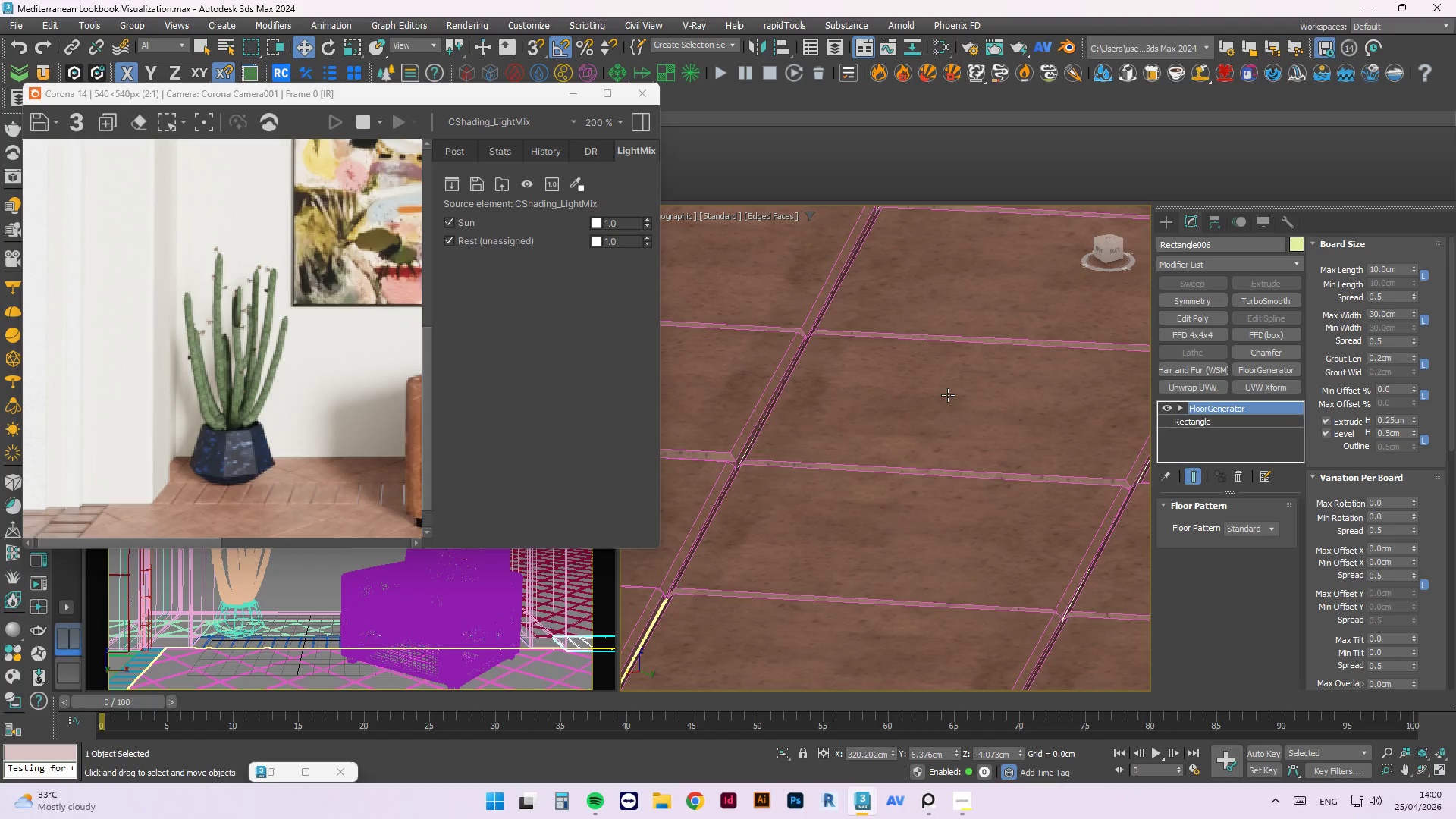 
hold_key(key=AltLeft, duration=1.42)
 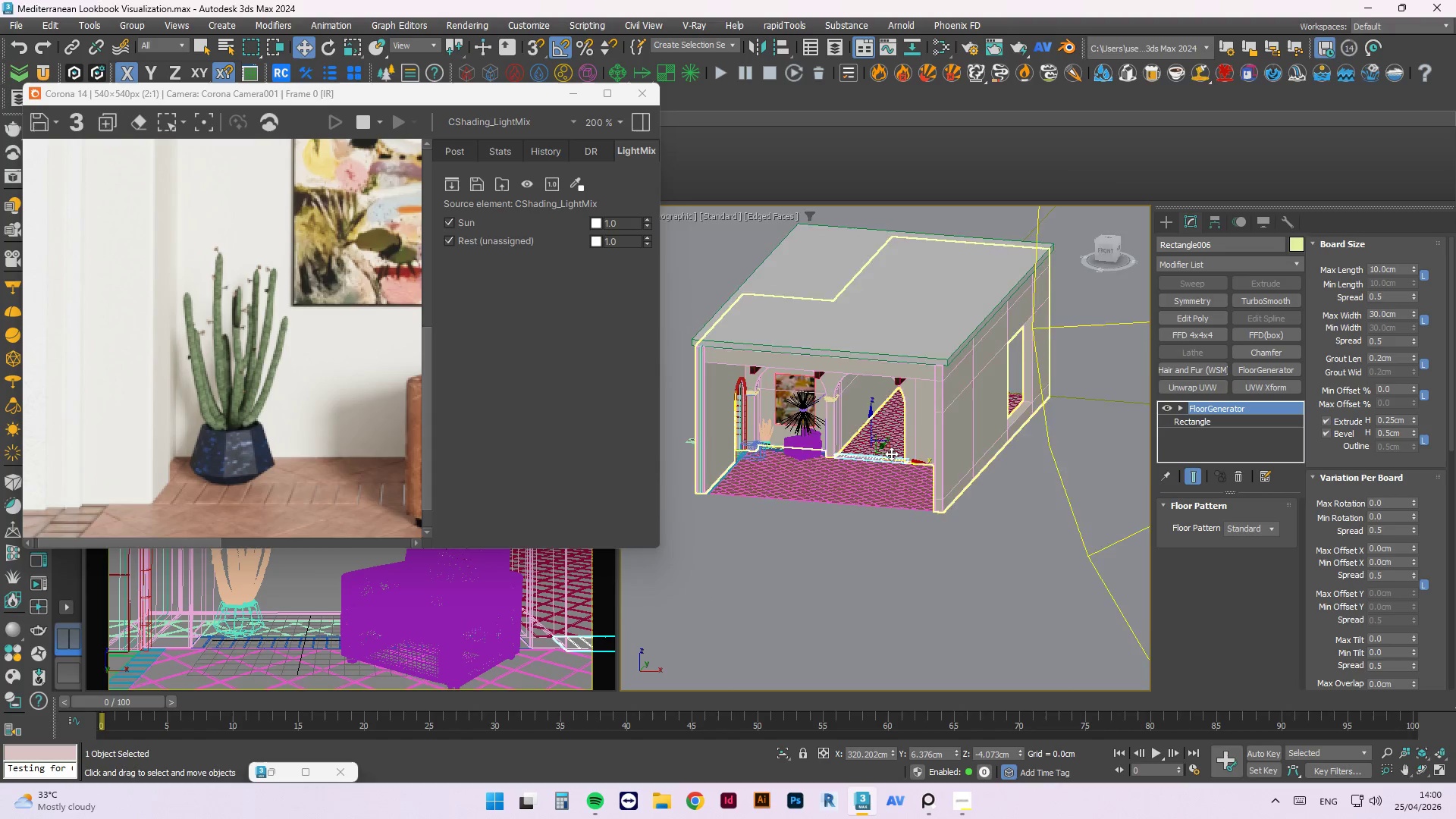 
scroll: coordinate [865, 485], scroll_direction: down, amount: 11.0
 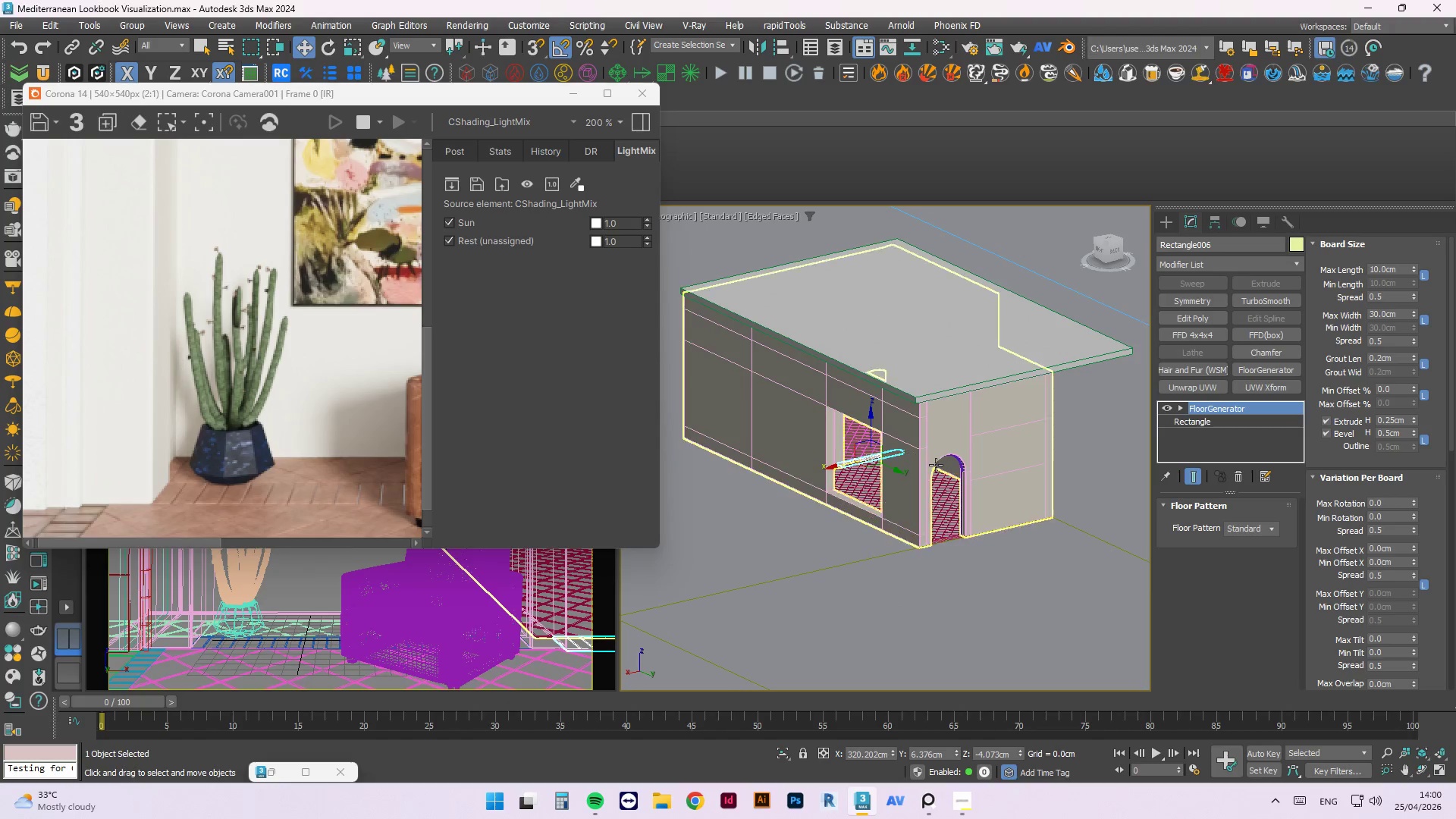 
scroll: coordinate [786, 465], scroll_direction: up, amount: 8.0
 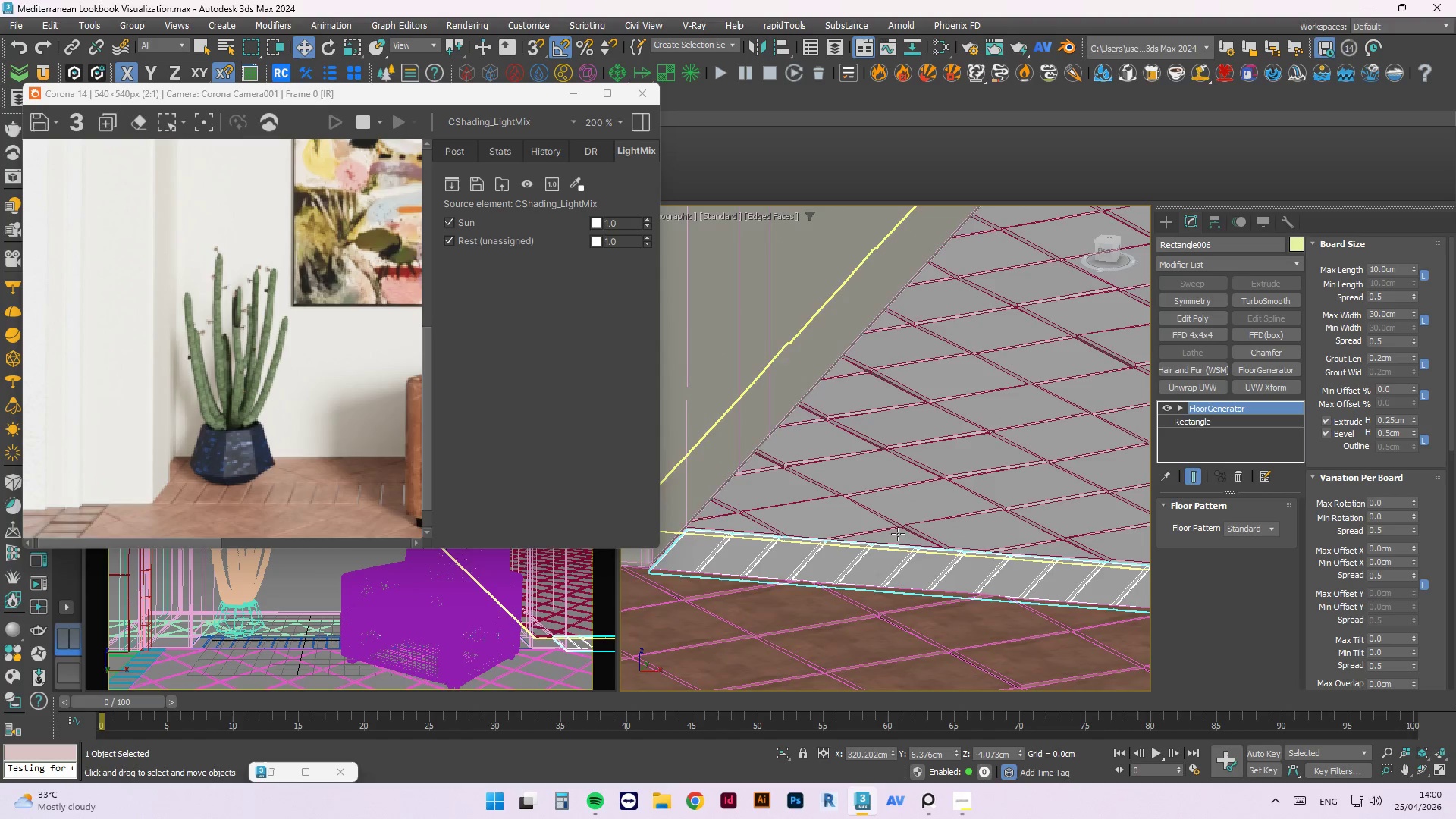 
hold_key(key=AltLeft, duration=1.73)
 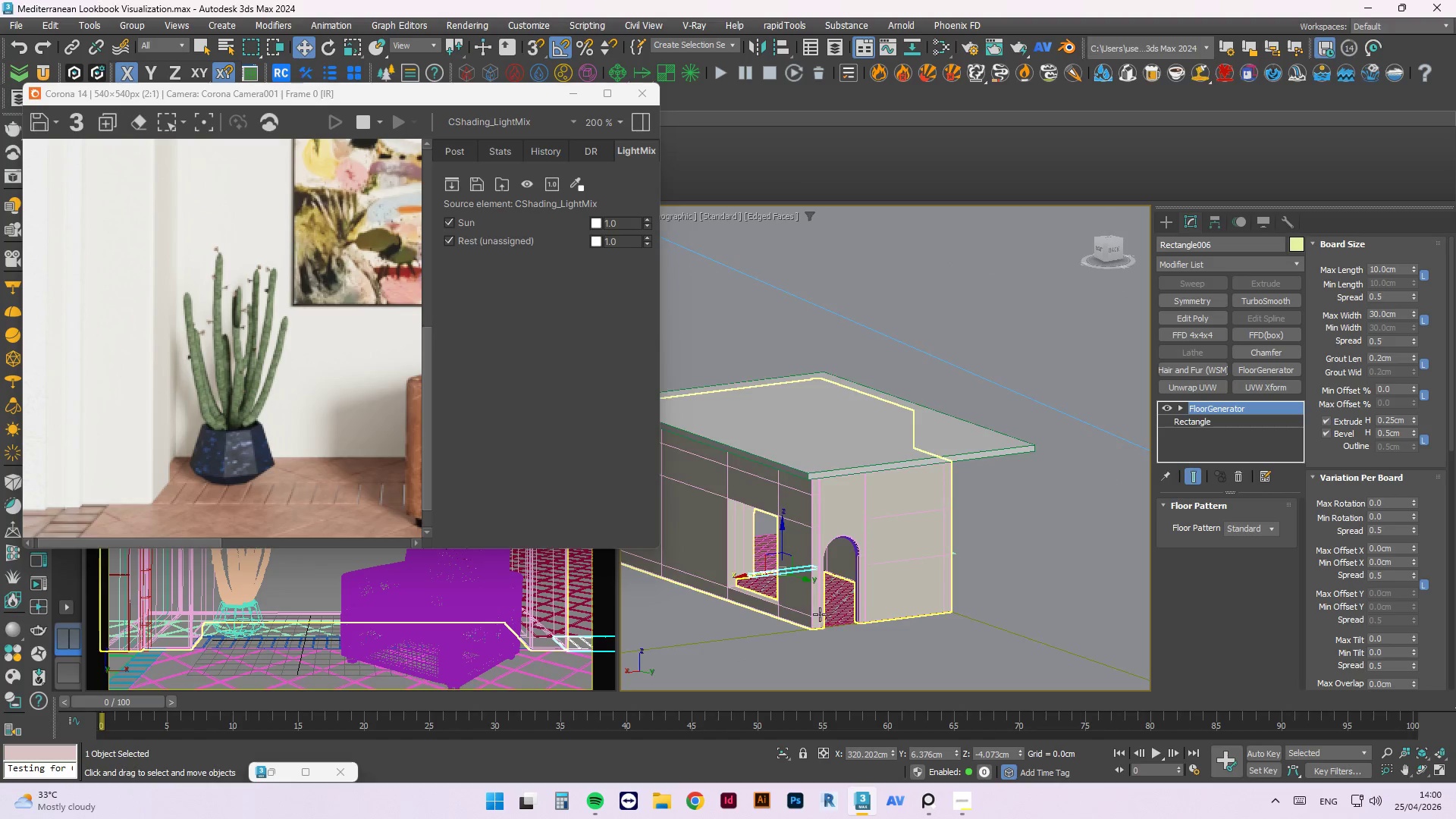 
scroll: coordinate [759, 566], scroll_direction: down, amount: 8.0
 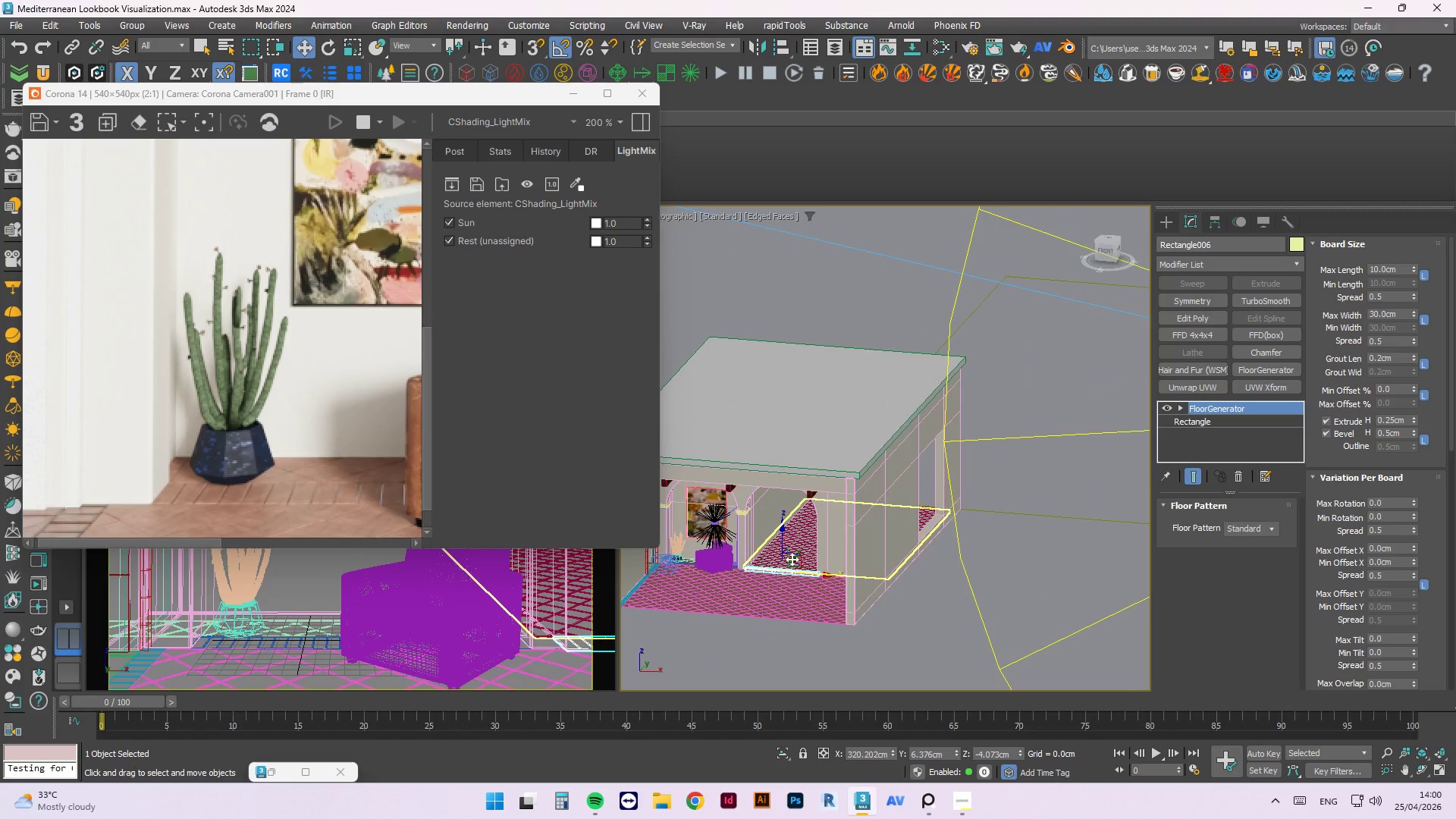 
hold_key(key=AltLeft, duration=1.27)
 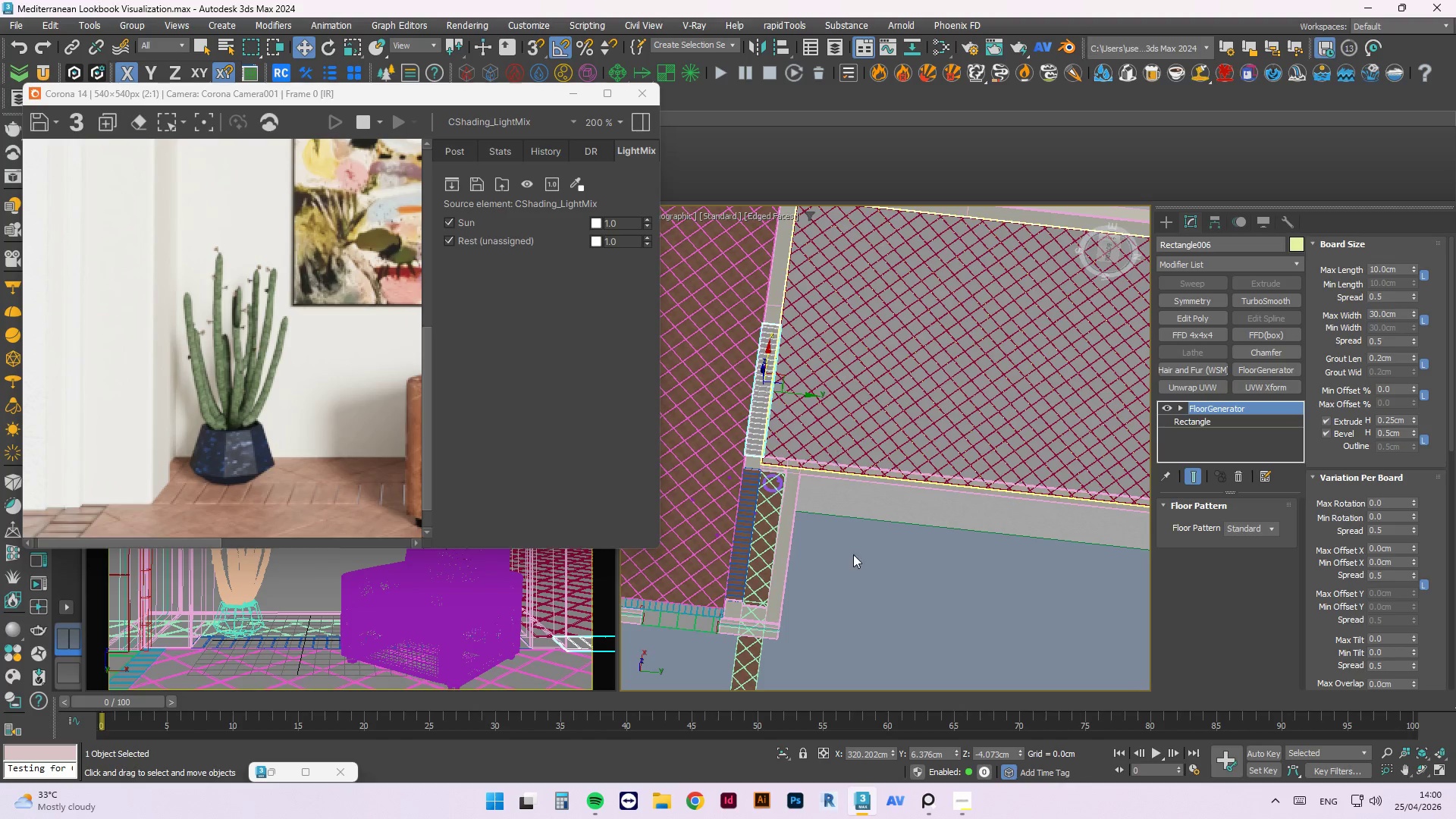 
scroll: coordinate [876, 479], scroll_direction: up, amount: 2.0
 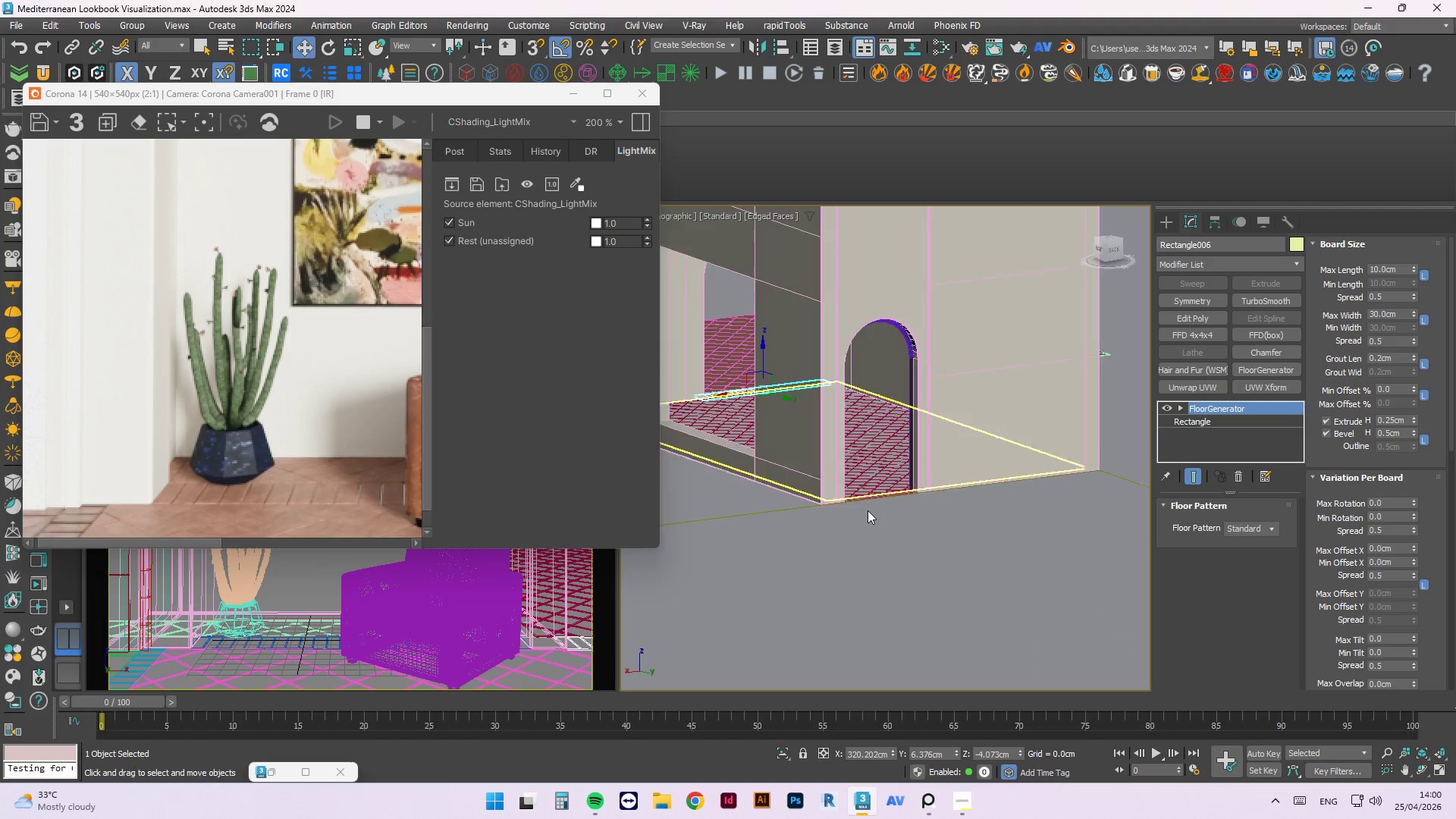 
left_click([902, 588])
 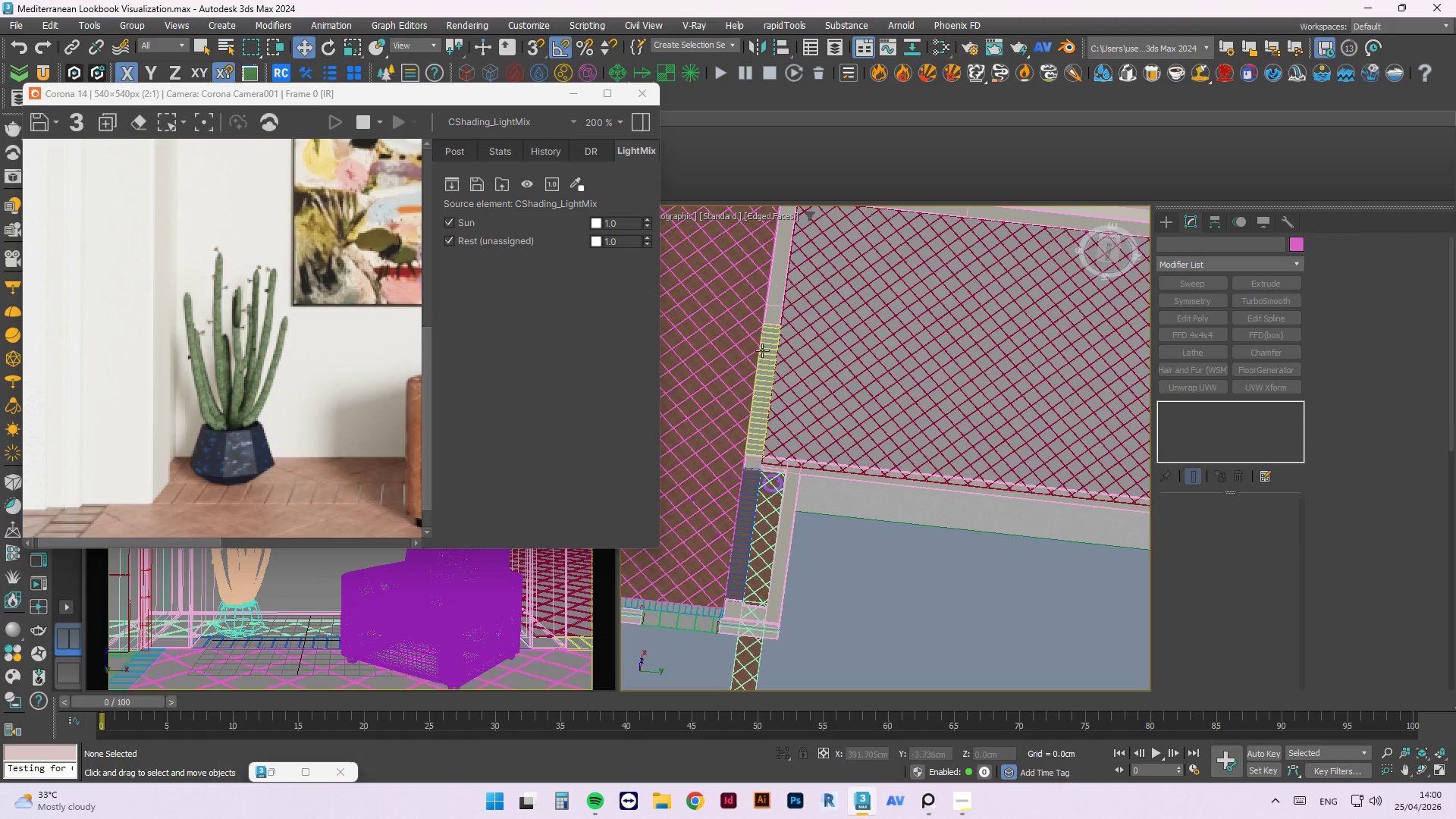 
scroll: coordinate [932, 350], scroll_direction: up, amount: 2.0
 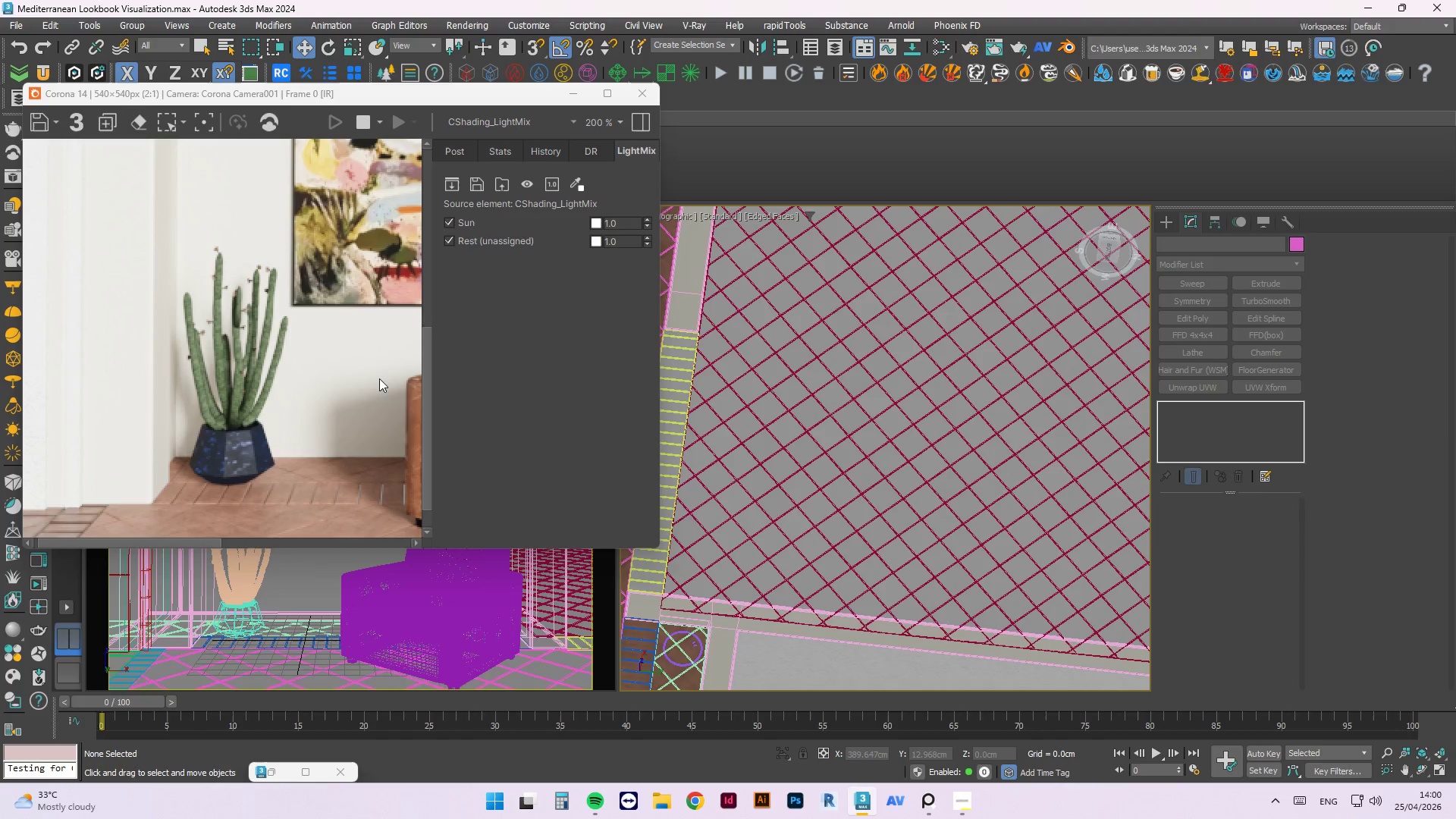 
scroll: coordinate [854, 365], scroll_direction: down, amount: 2.0
 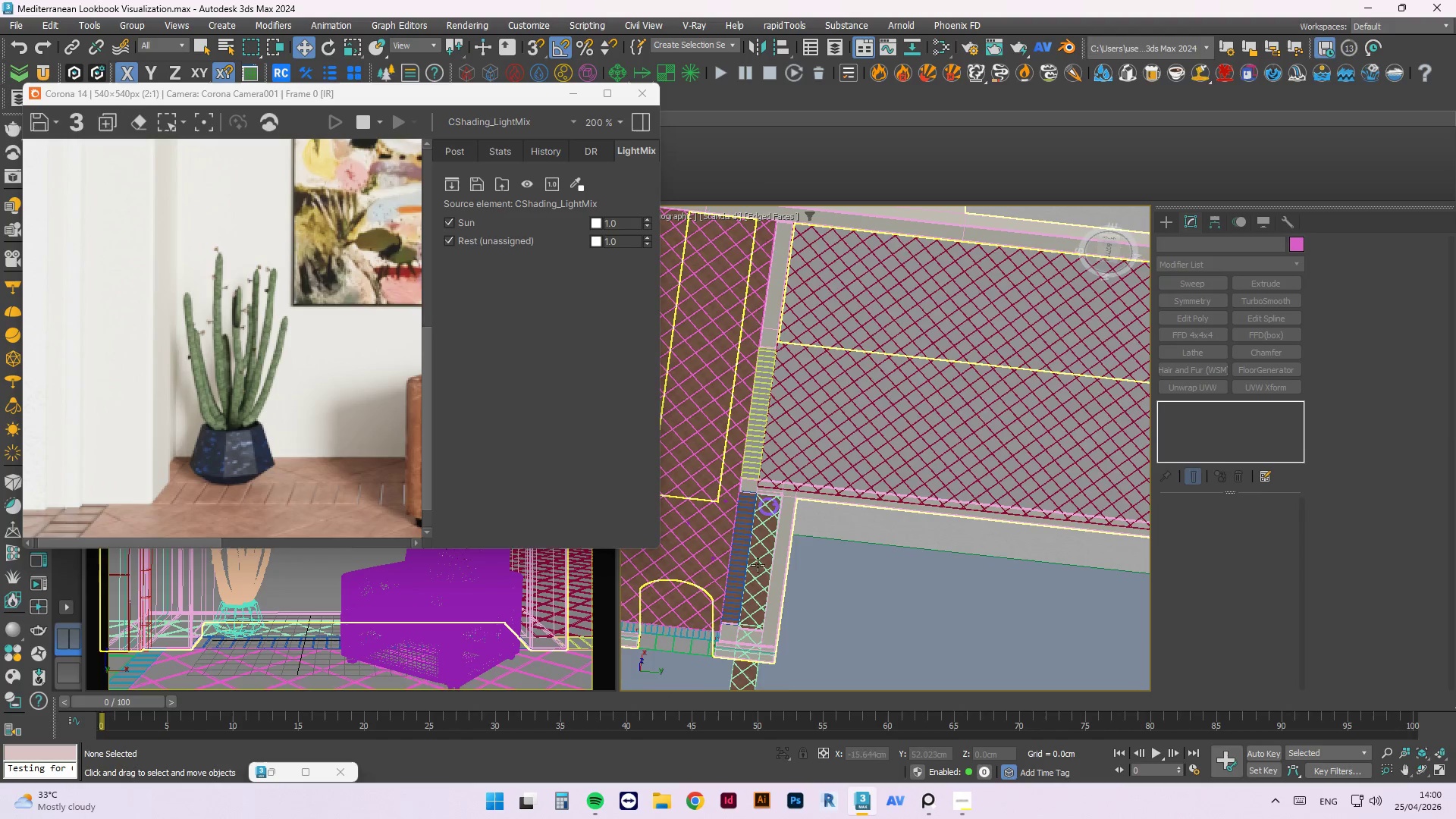 
hold_key(key=AltLeft, duration=1.02)
 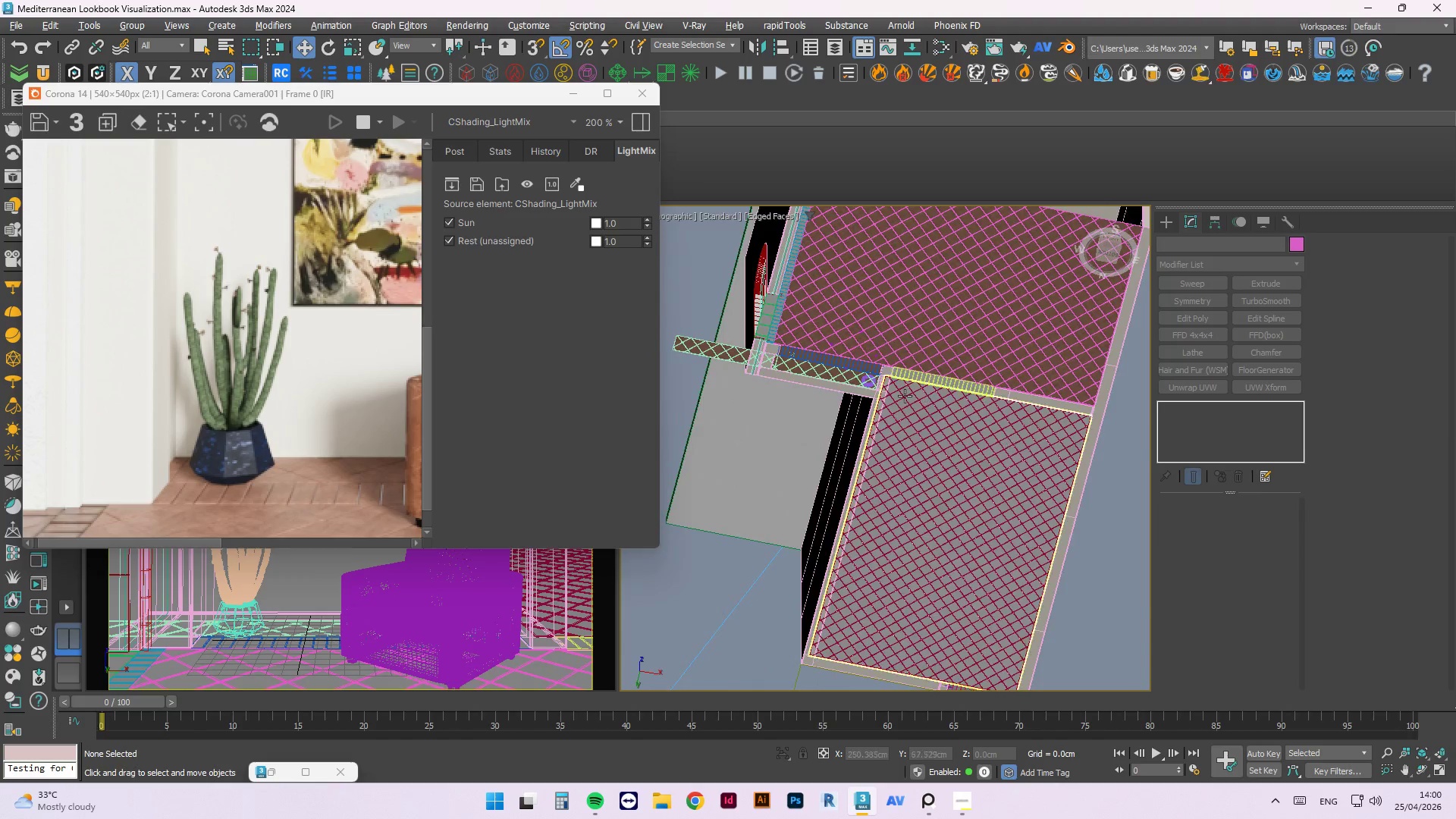 
scroll: coordinate [824, 438], scroll_direction: down, amount: 1.0
 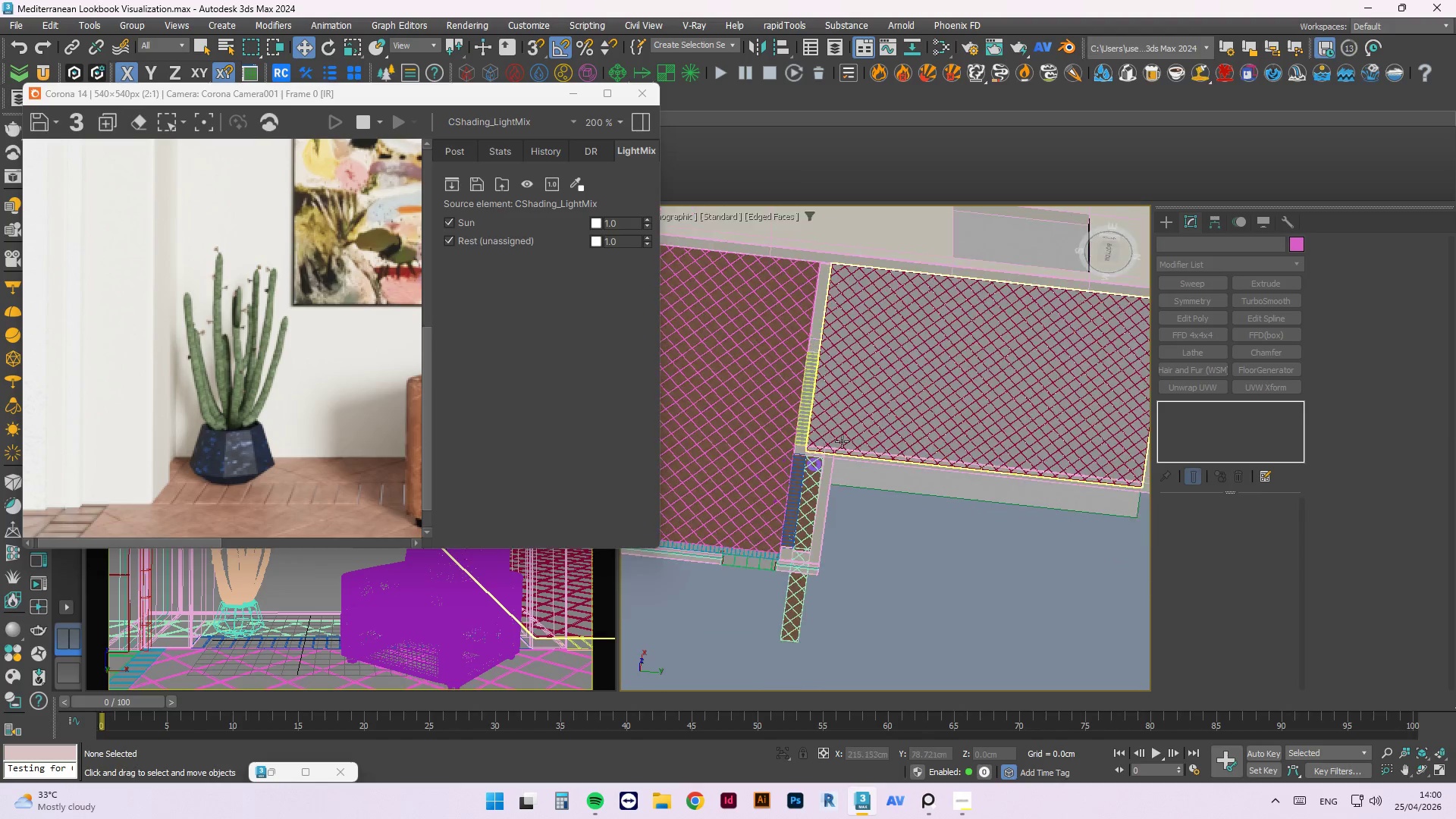 
scroll: coordinate [884, 403], scroll_direction: up, amount: 3.0
 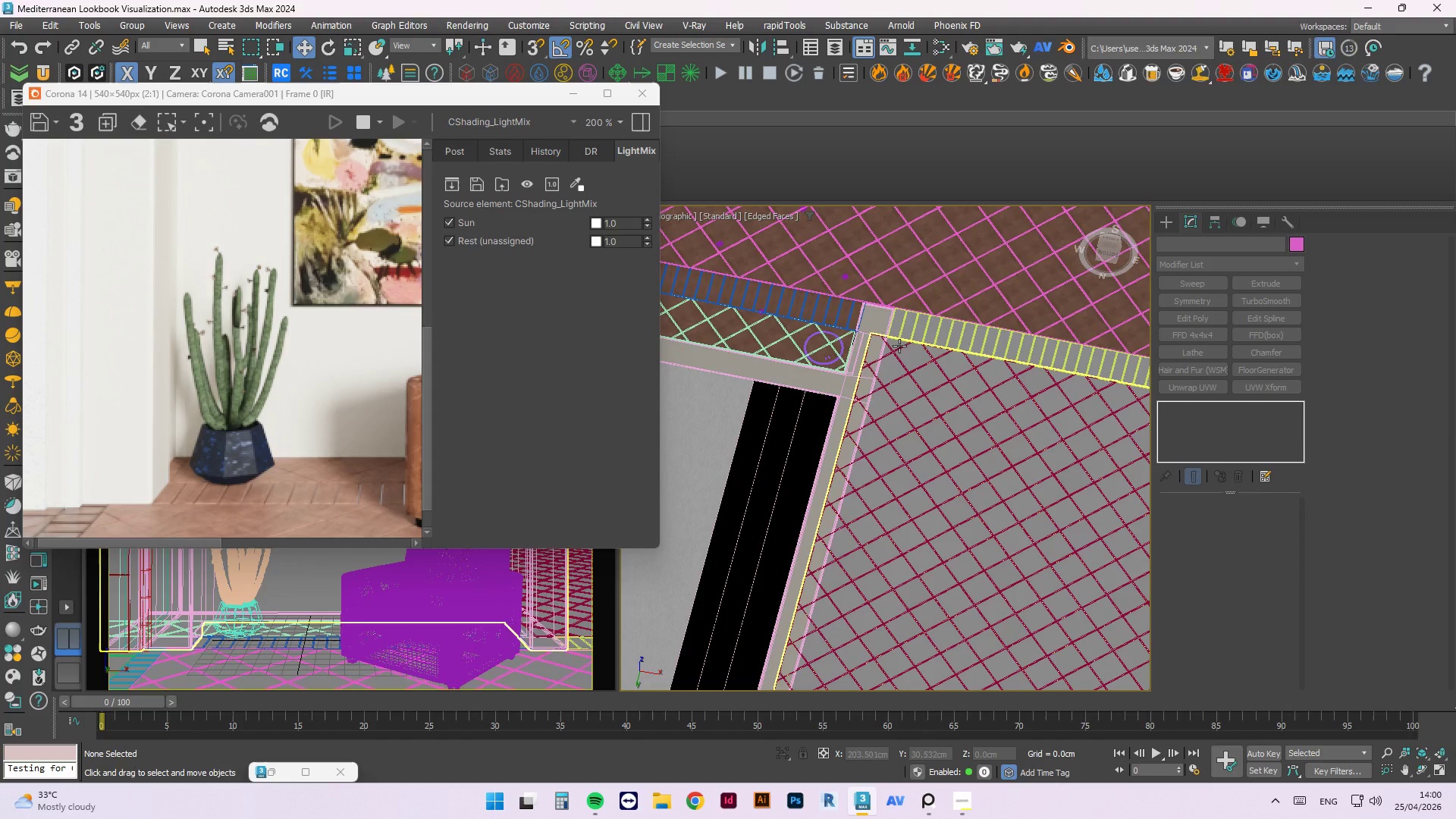 
left_click([918, 353])
 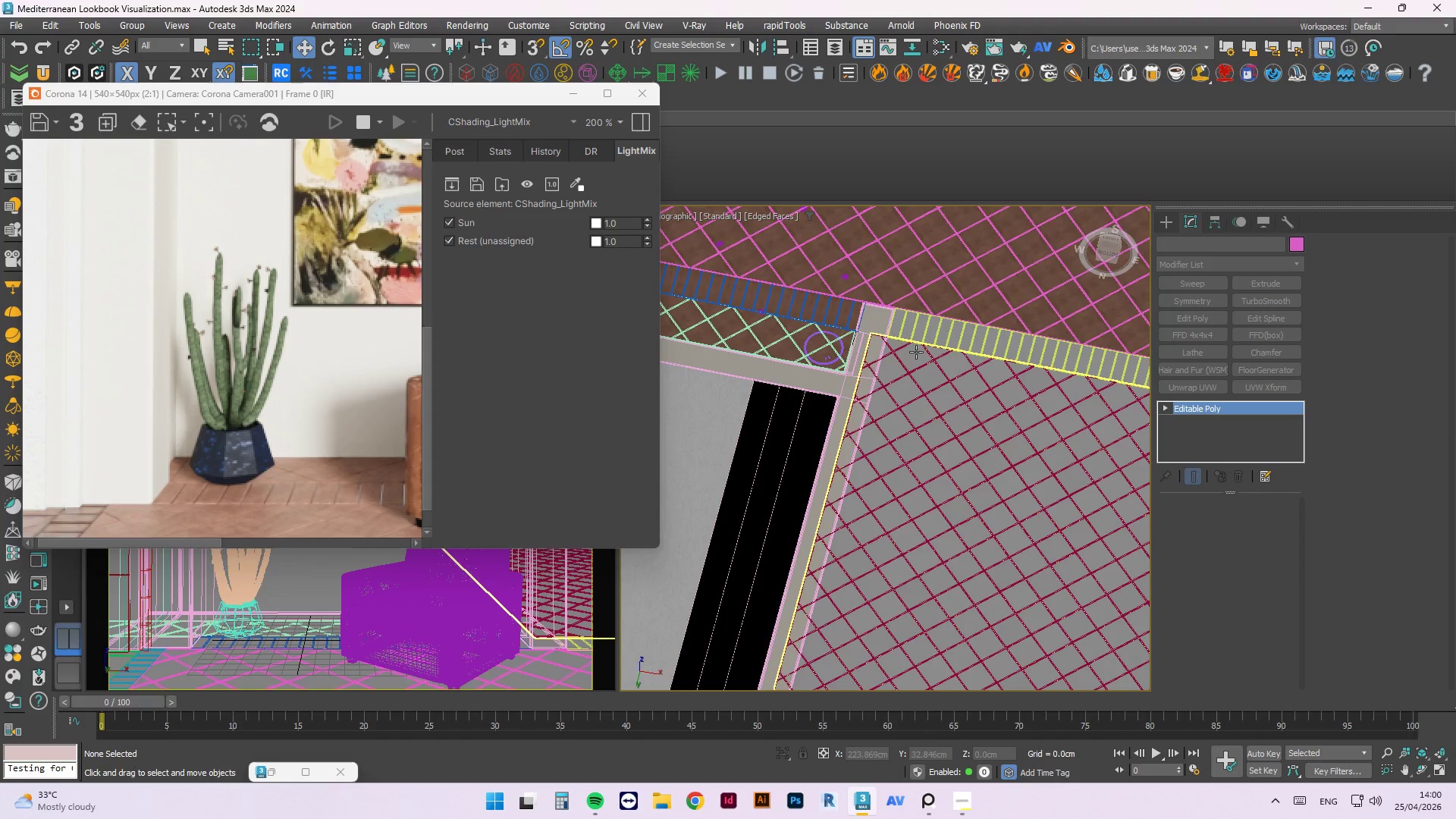 
scroll: coordinate [886, 334], scroll_direction: down, amount: 3.0
 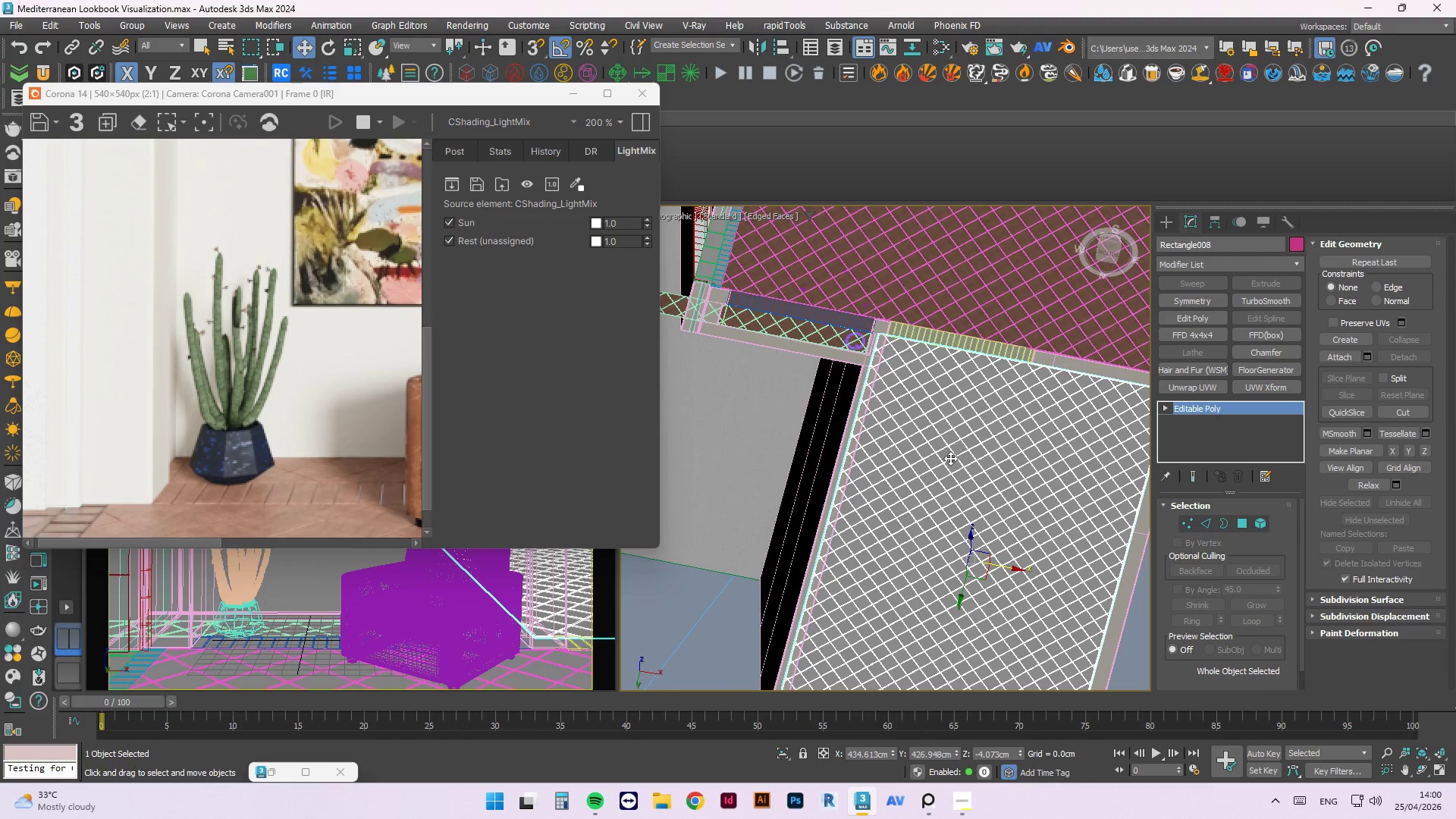 
scroll: coordinate [884, 360], scroll_direction: up, amount: 2.0
 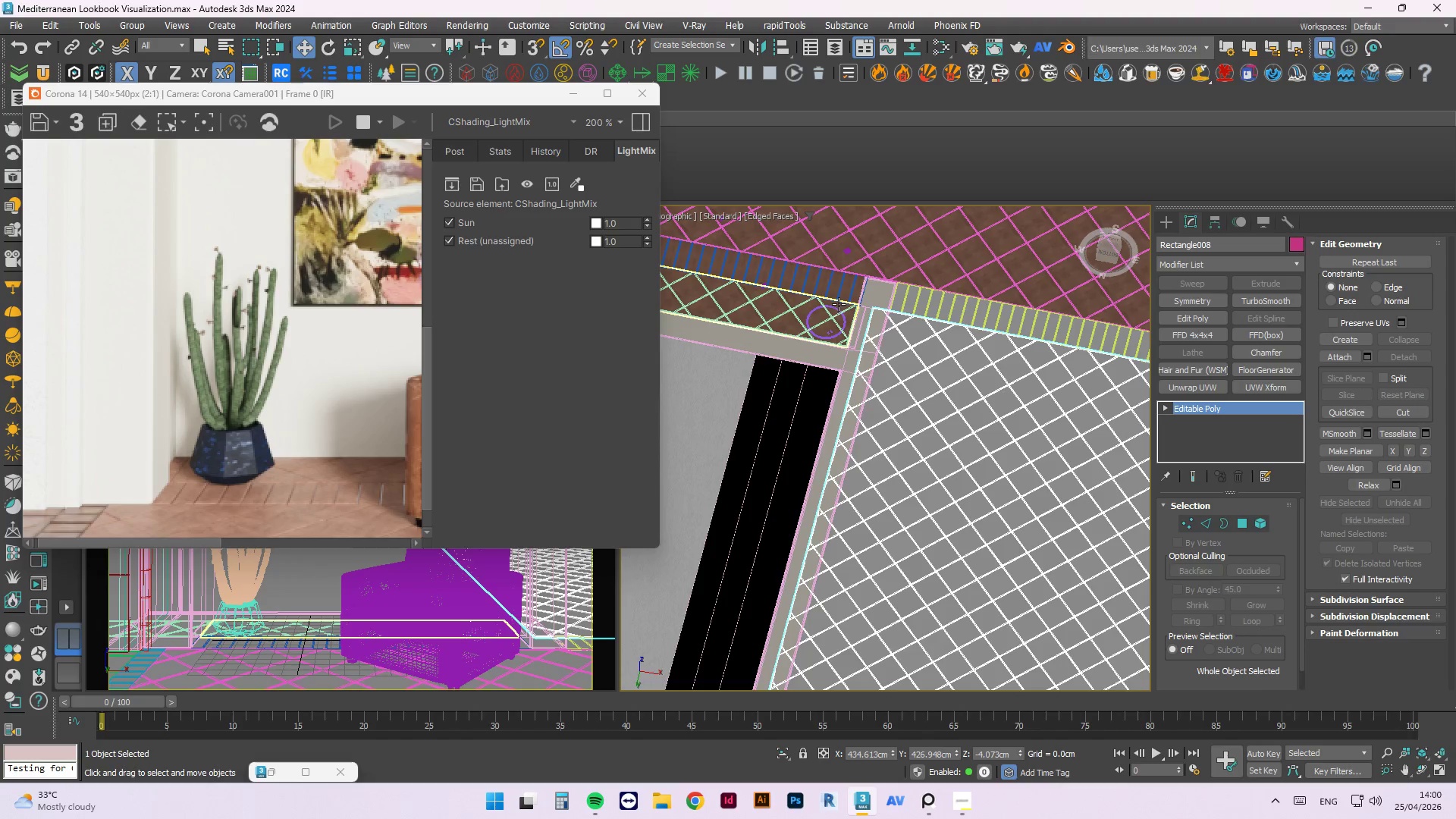 
scroll: coordinate [839, 302], scroll_direction: down, amount: 3.0
 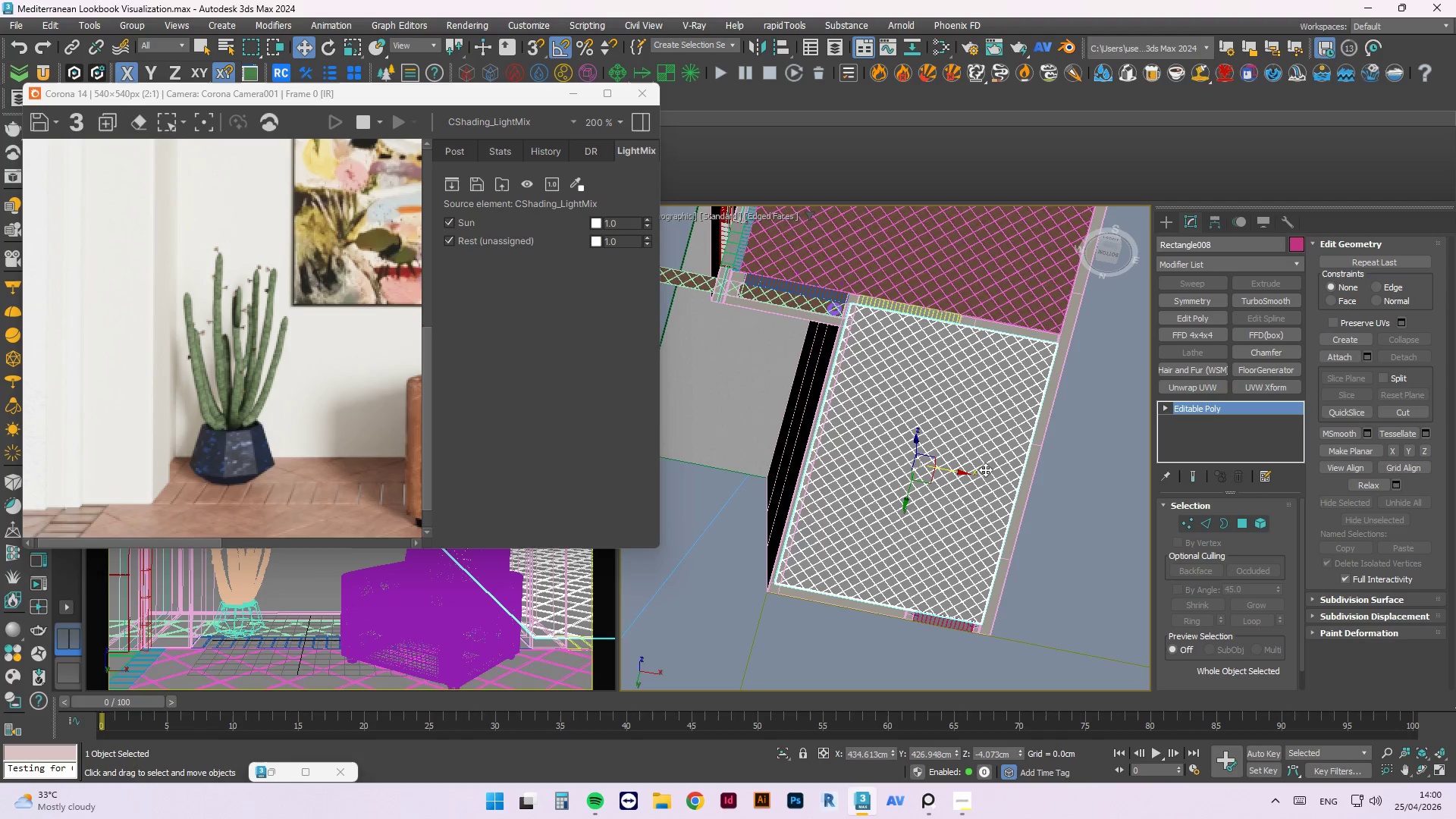 
scroll: coordinate [1027, 561], scroll_direction: up, amount: 8.0
 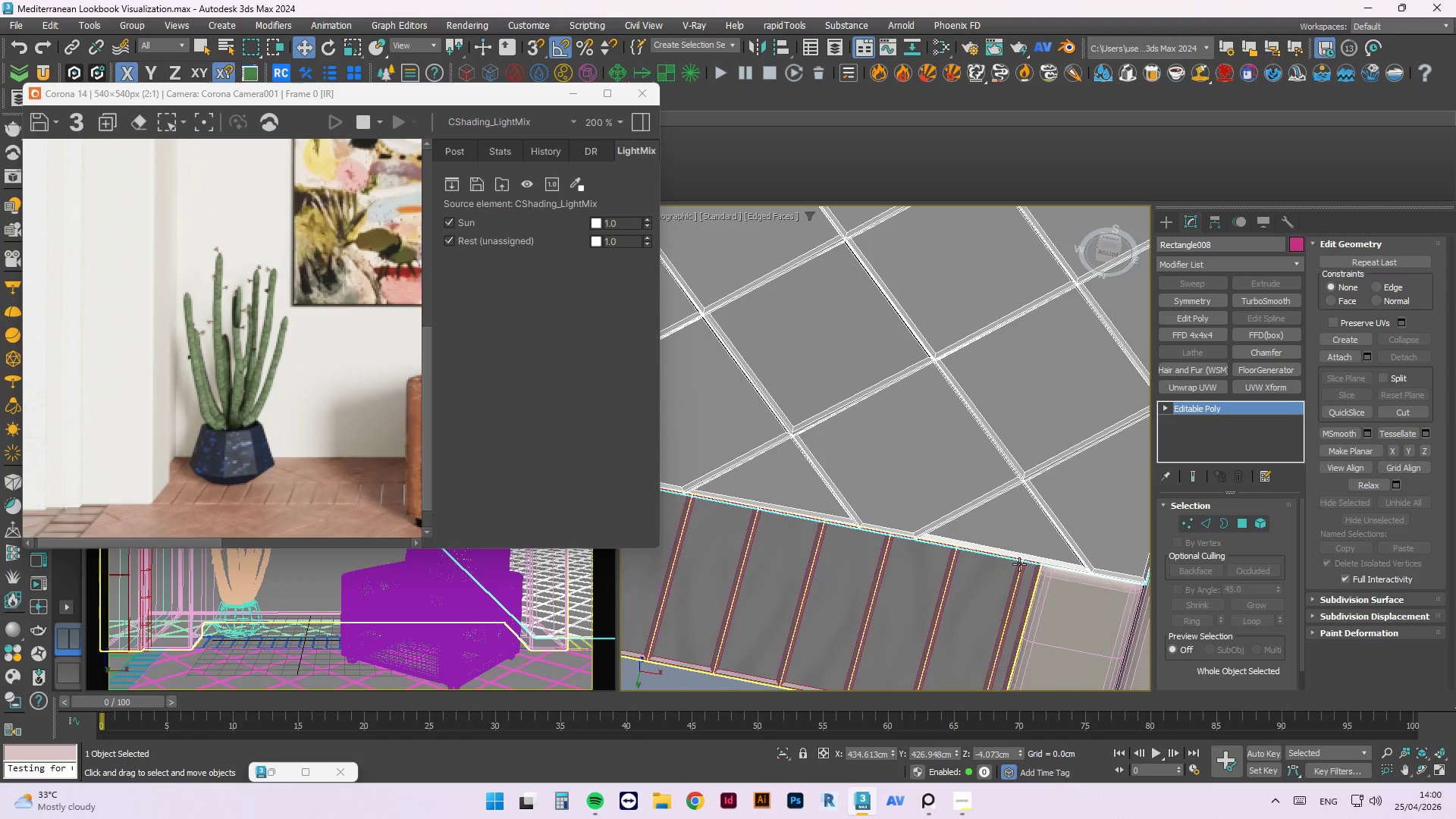 
scroll: coordinate [1046, 584], scroll_direction: down, amount: 9.0
 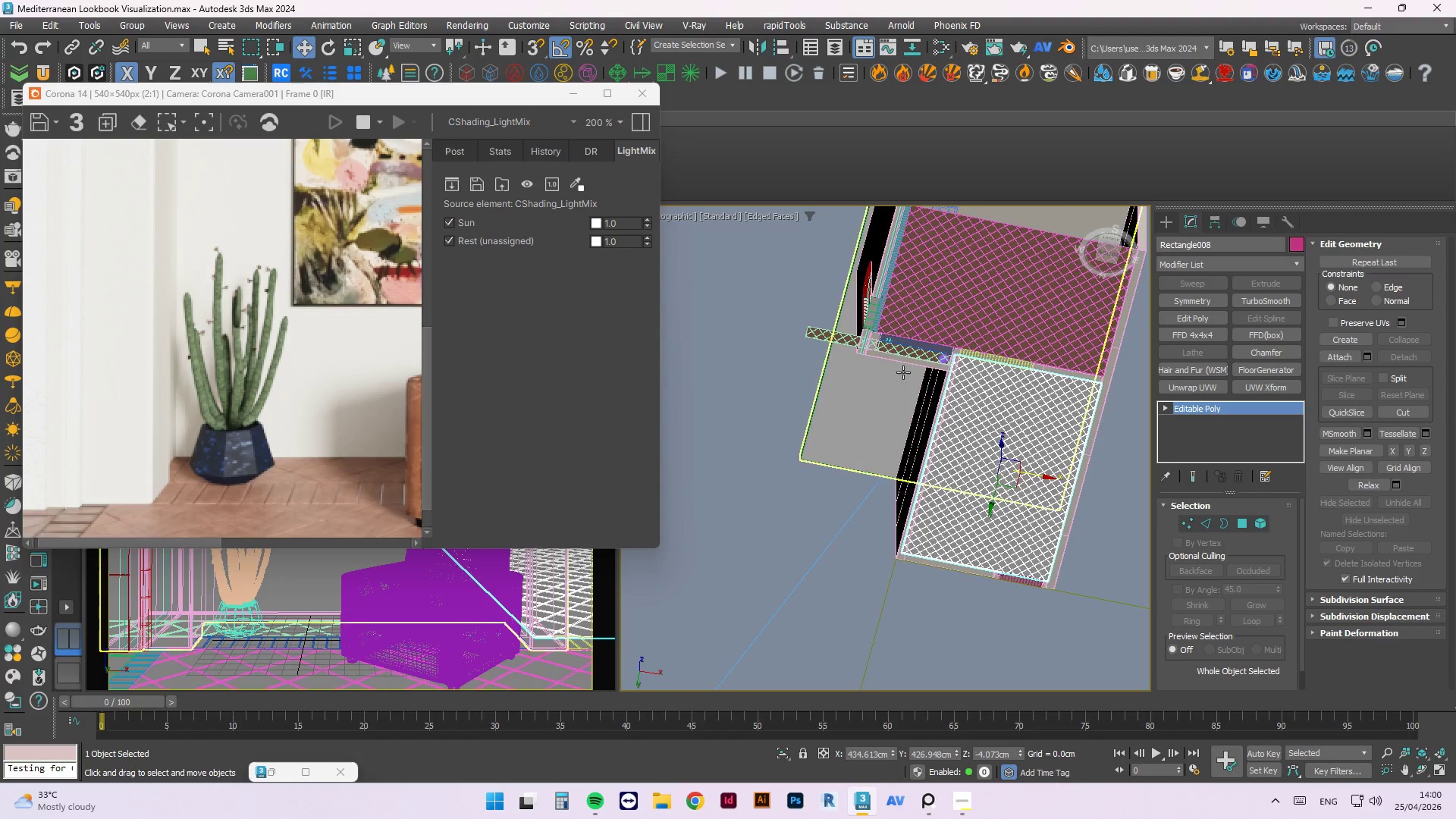 
scroll: coordinate [923, 363], scroll_direction: up, amount: 2.0
 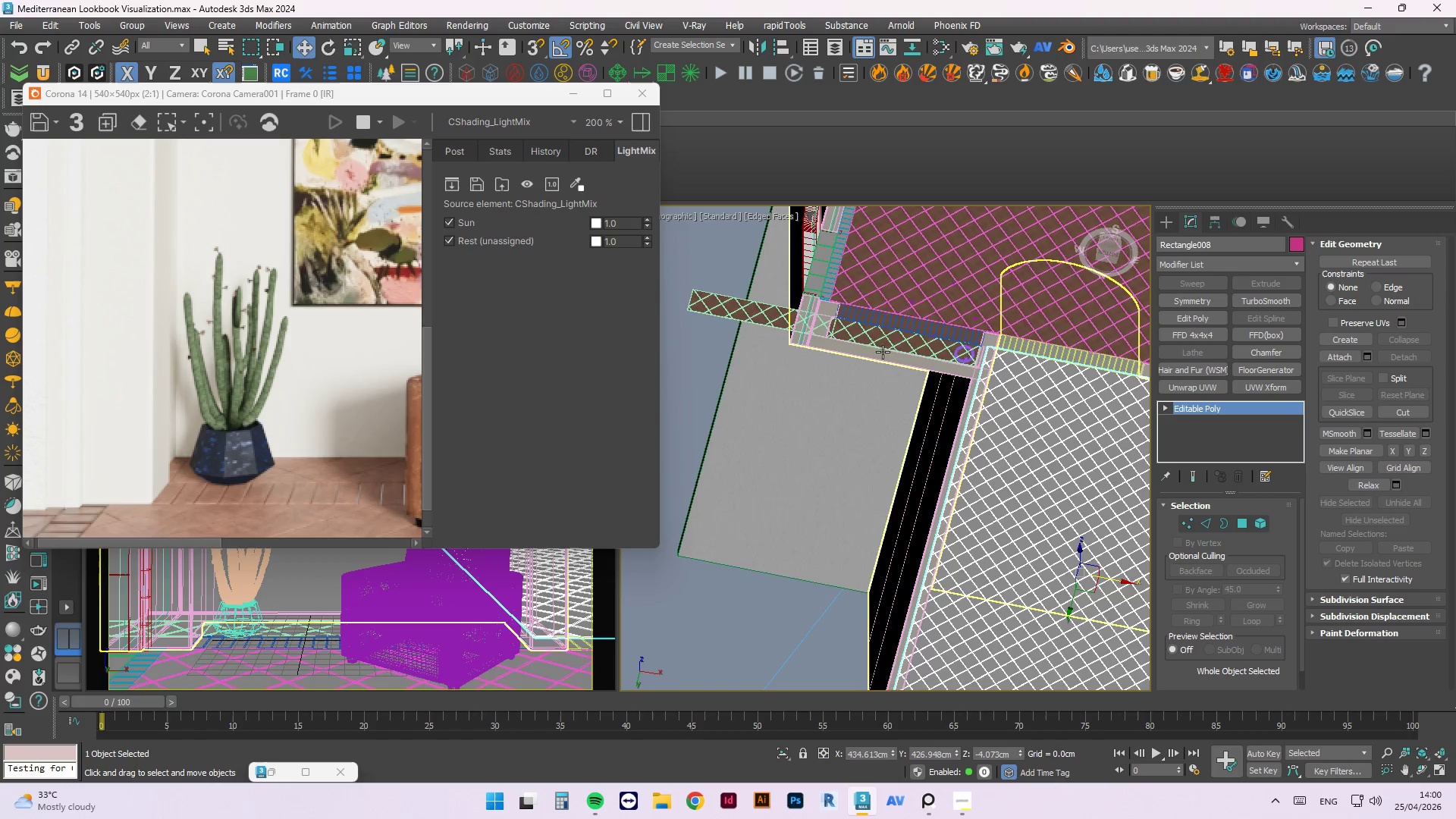 
hold_key(key=AltLeft, duration=2.03)
 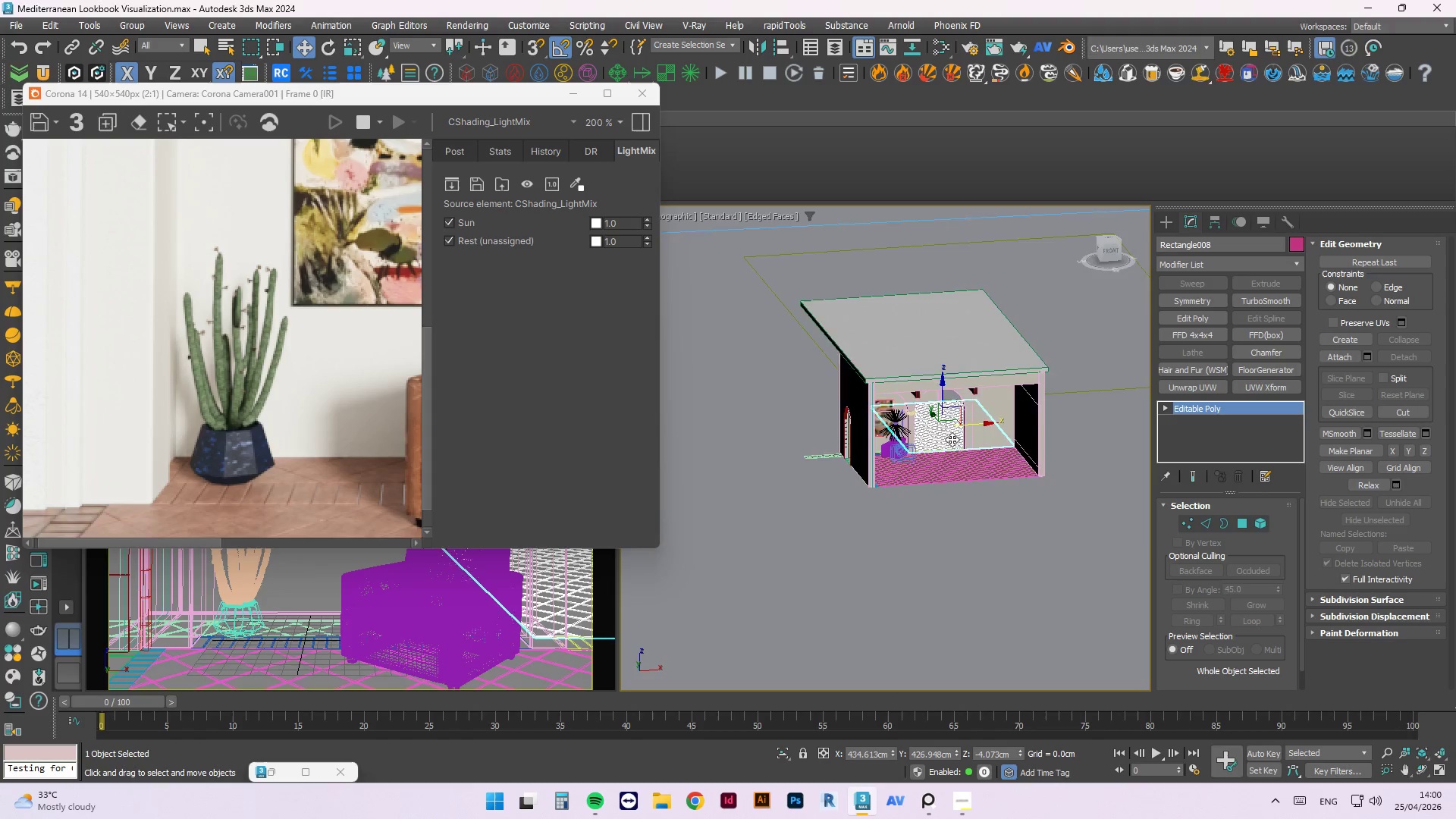 
scroll: coordinate [867, 346], scroll_direction: down, amount: 3.0
 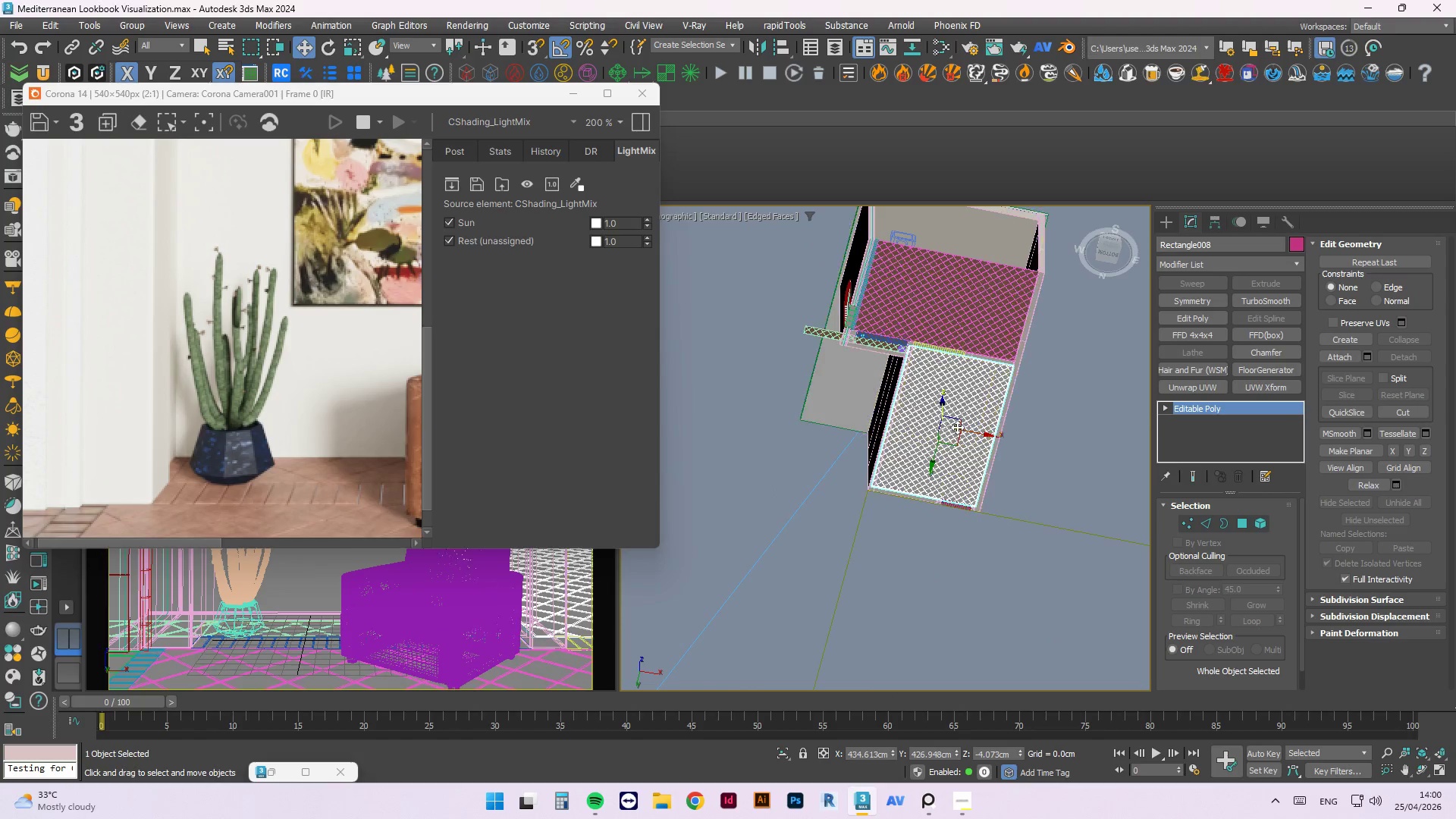 
scroll: coordinate [952, 438], scroll_direction: up, amount: 3.0
 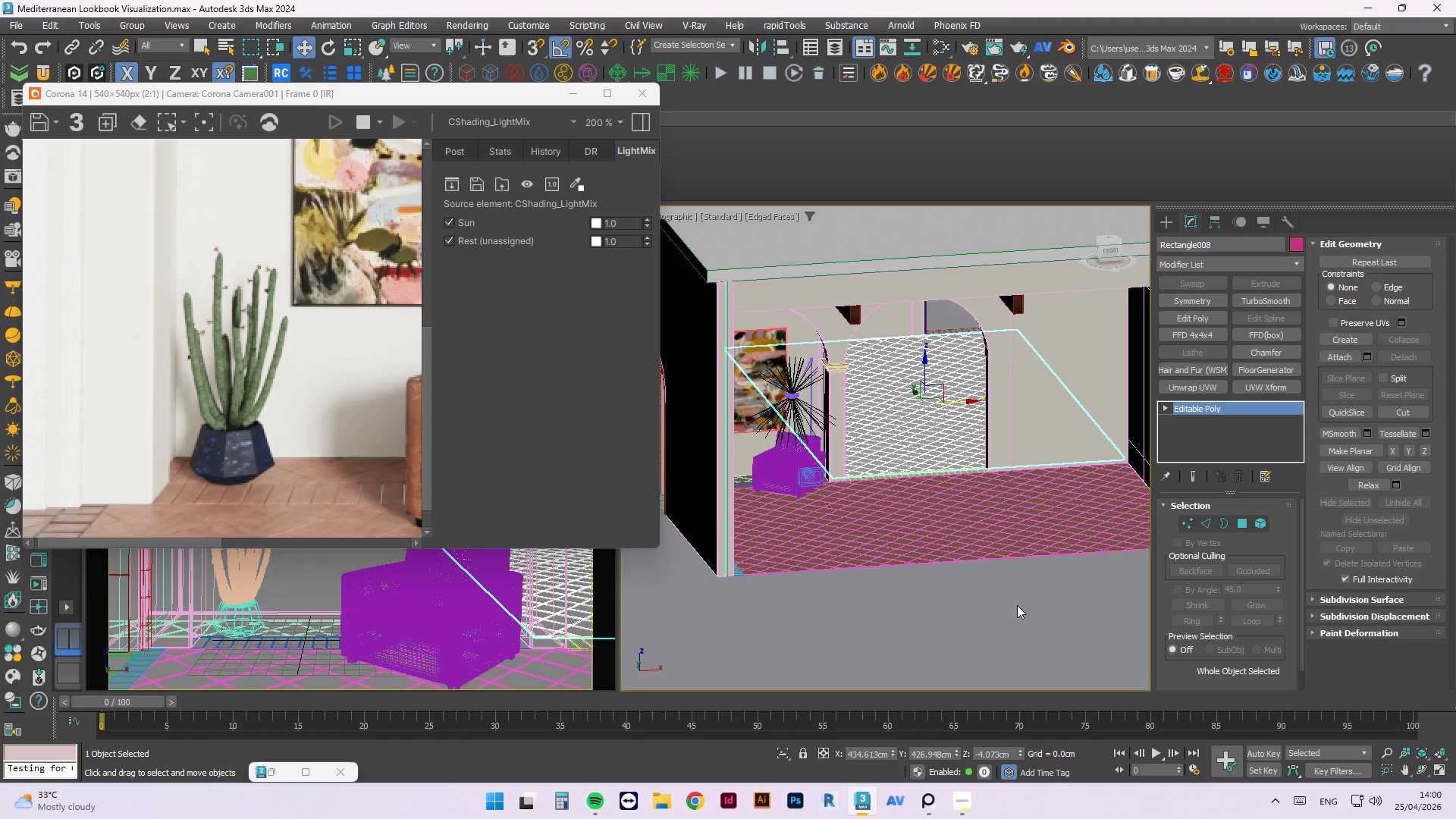 
left_click([1019, 602])
 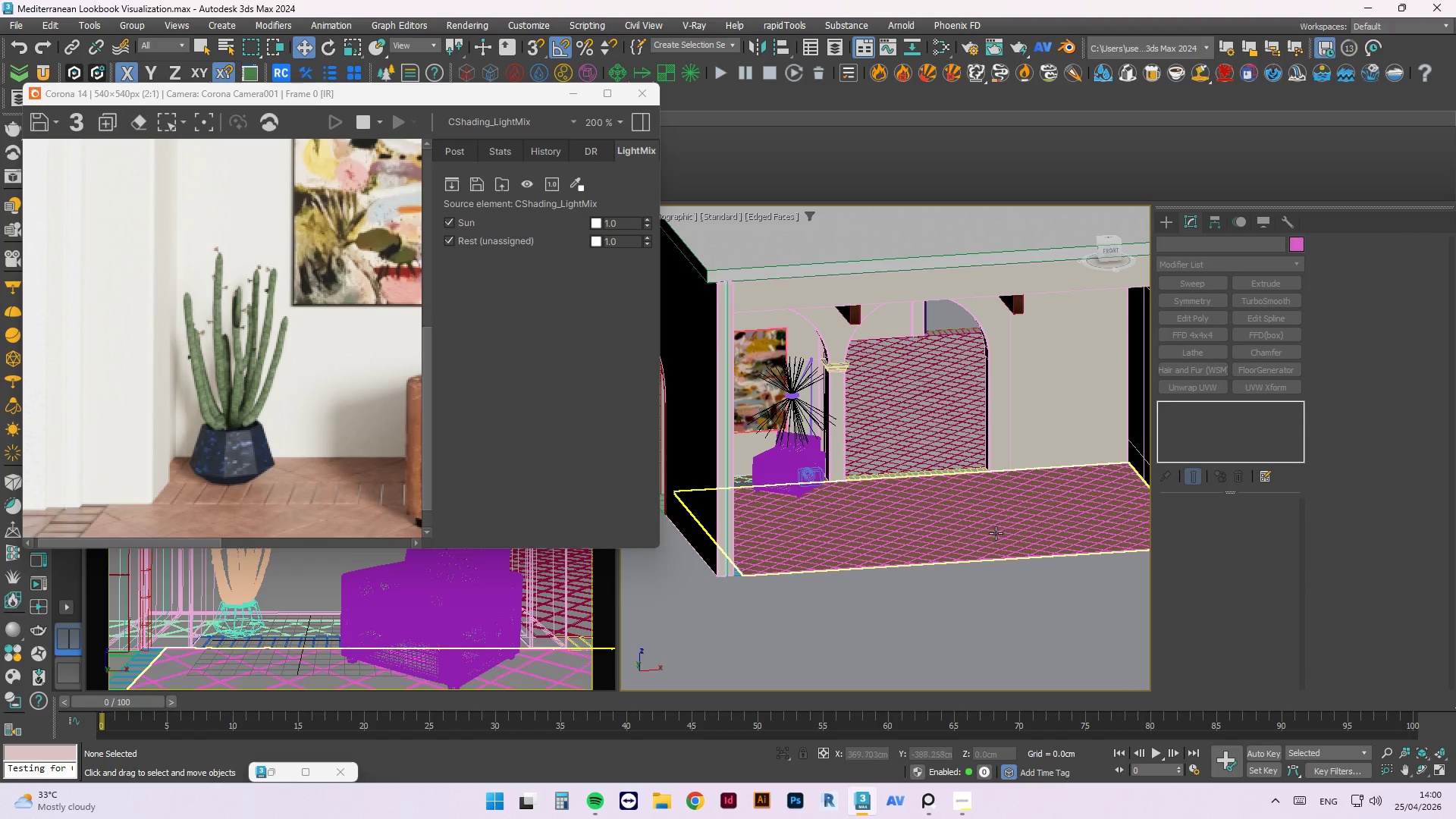 
scroll: coordinate [924, 350], scroll_direction: up, amount: 6.0
 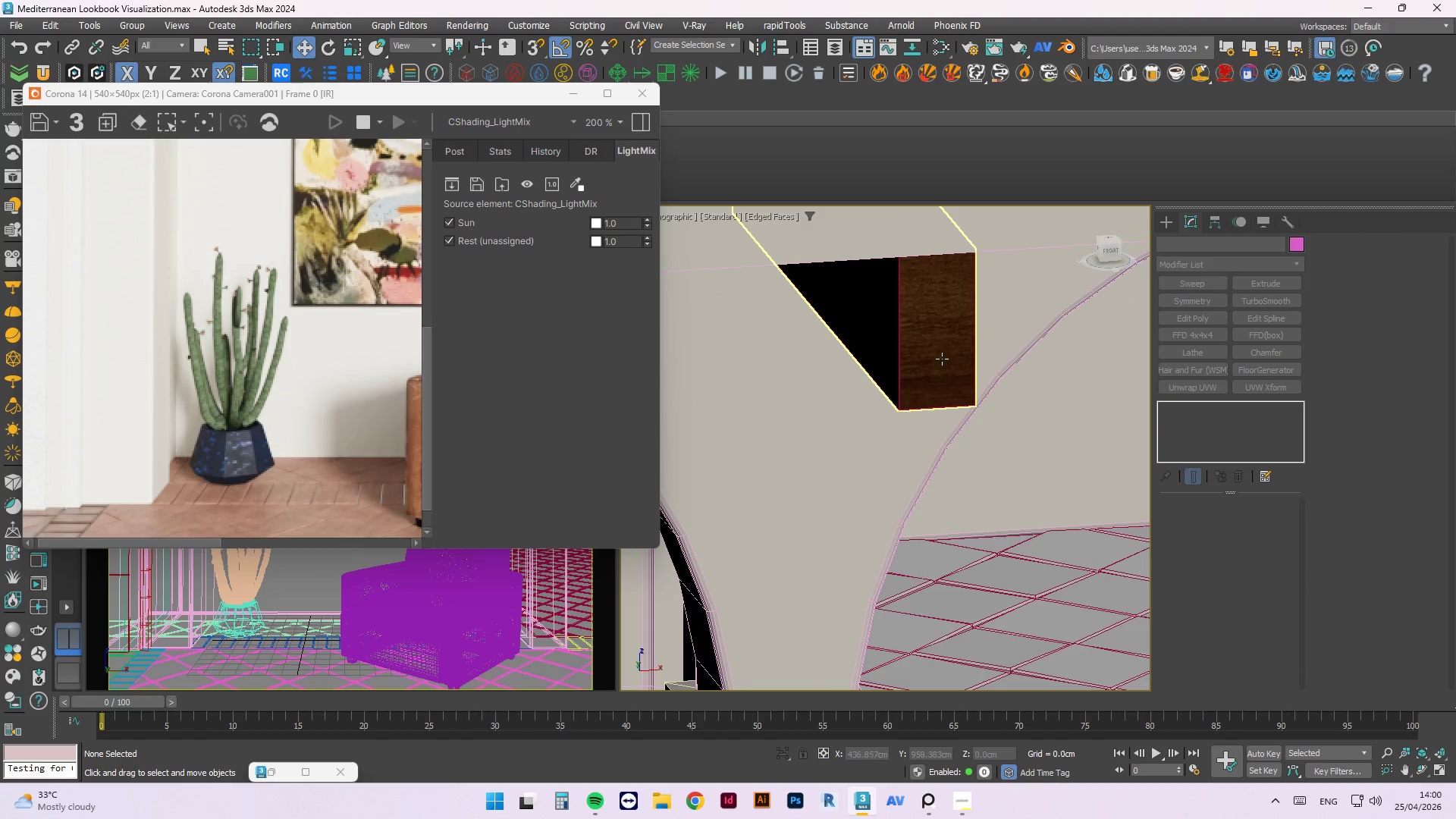 
left_click([930, 343])
 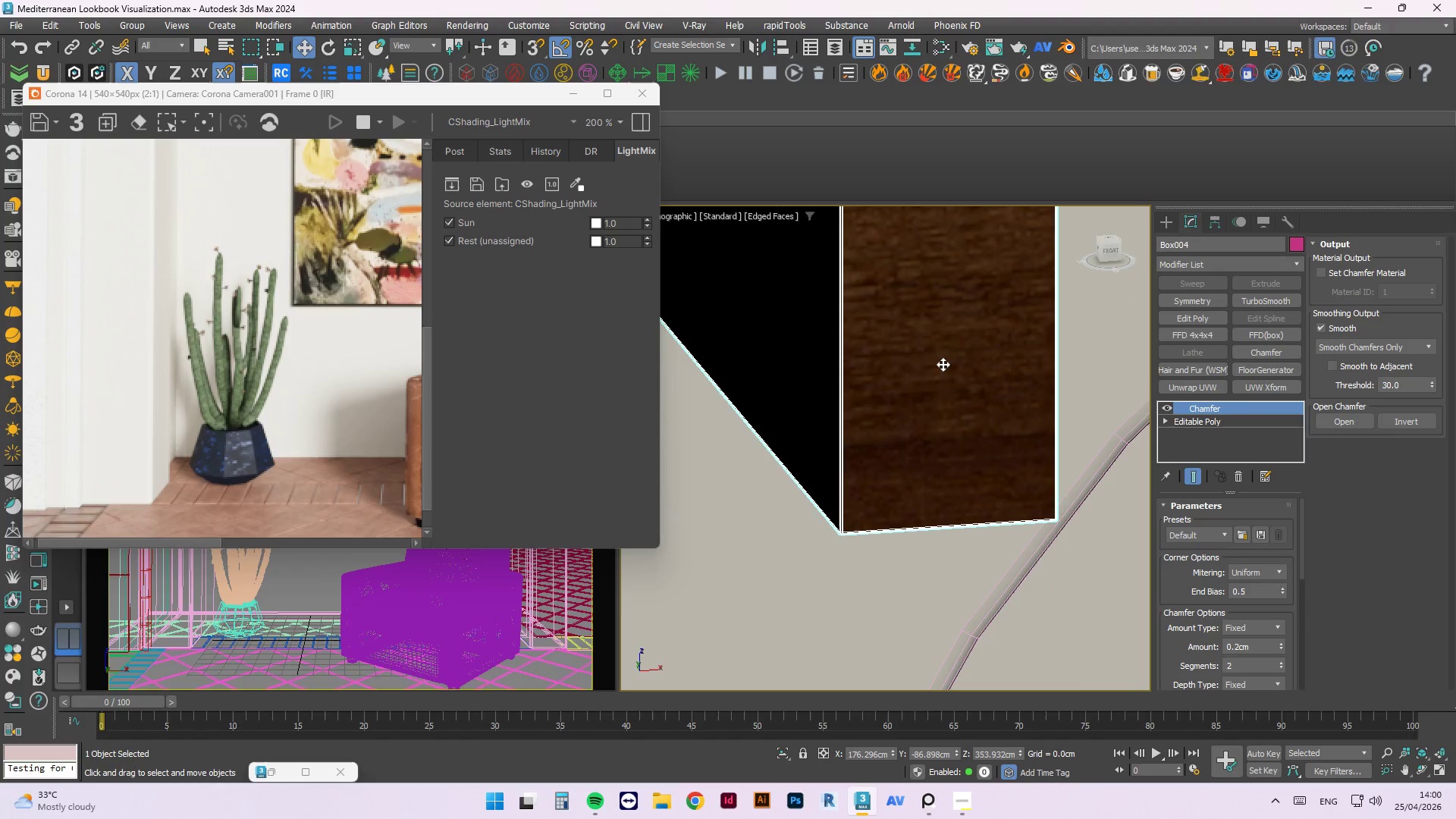 
scroll: coordinate [930, 343], scroll_direction: up, amount: 3.0
 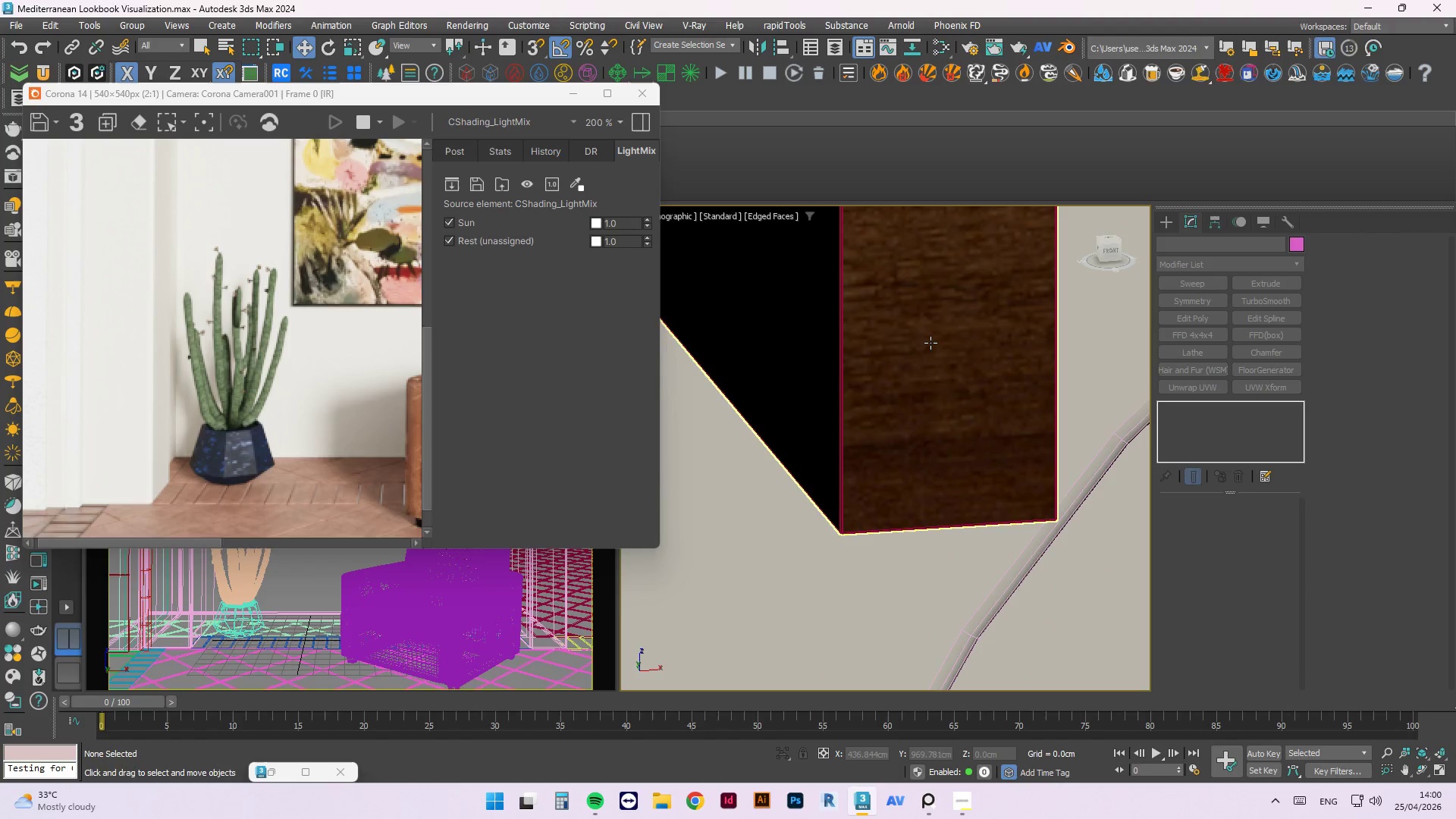 
scroll: coordinate [970, 399], scroll_direction: down, amount: 11.0
 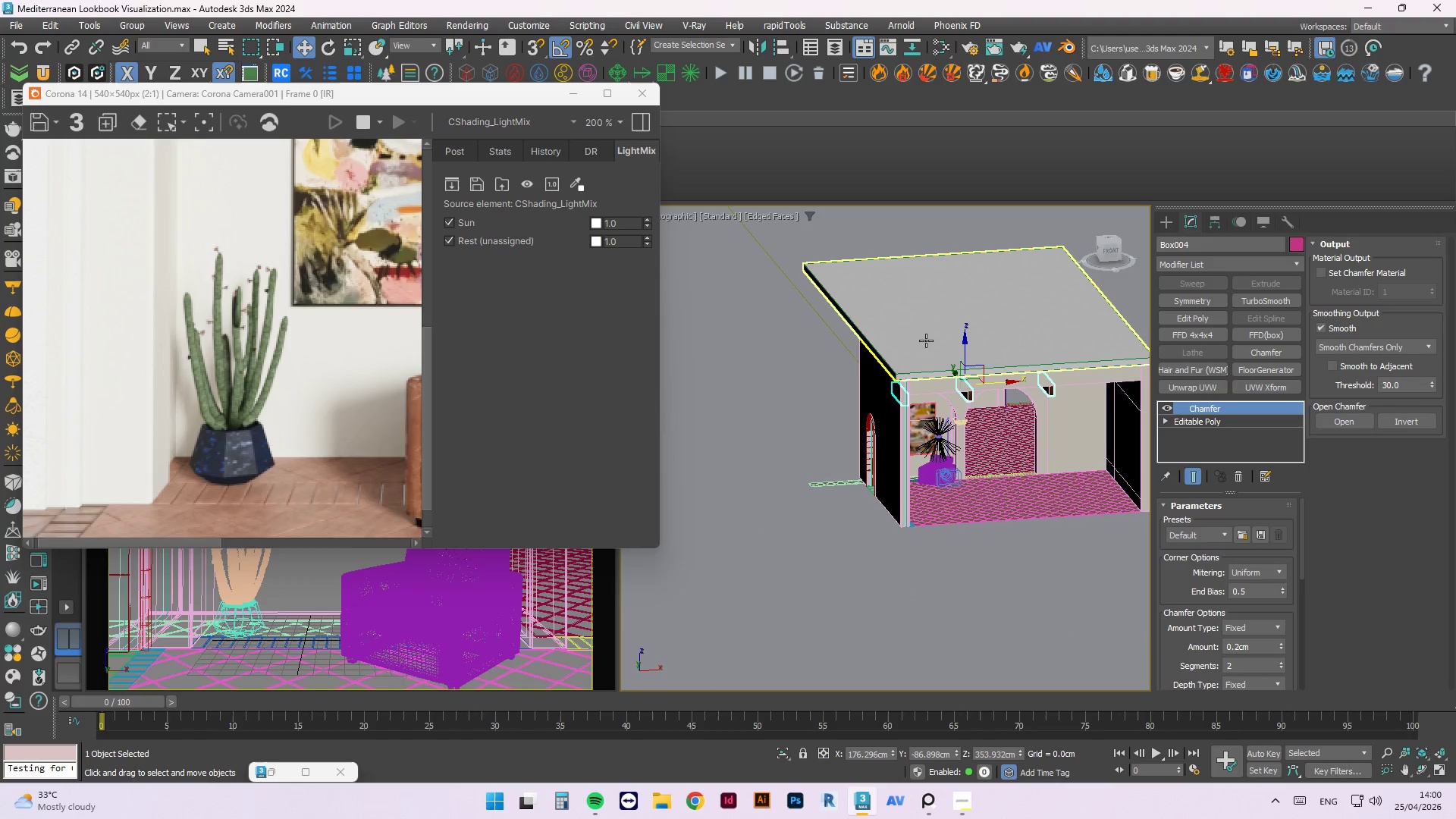 
scroll: coordinate [1072, 477], scroll_direction: up, amount: 5.0
 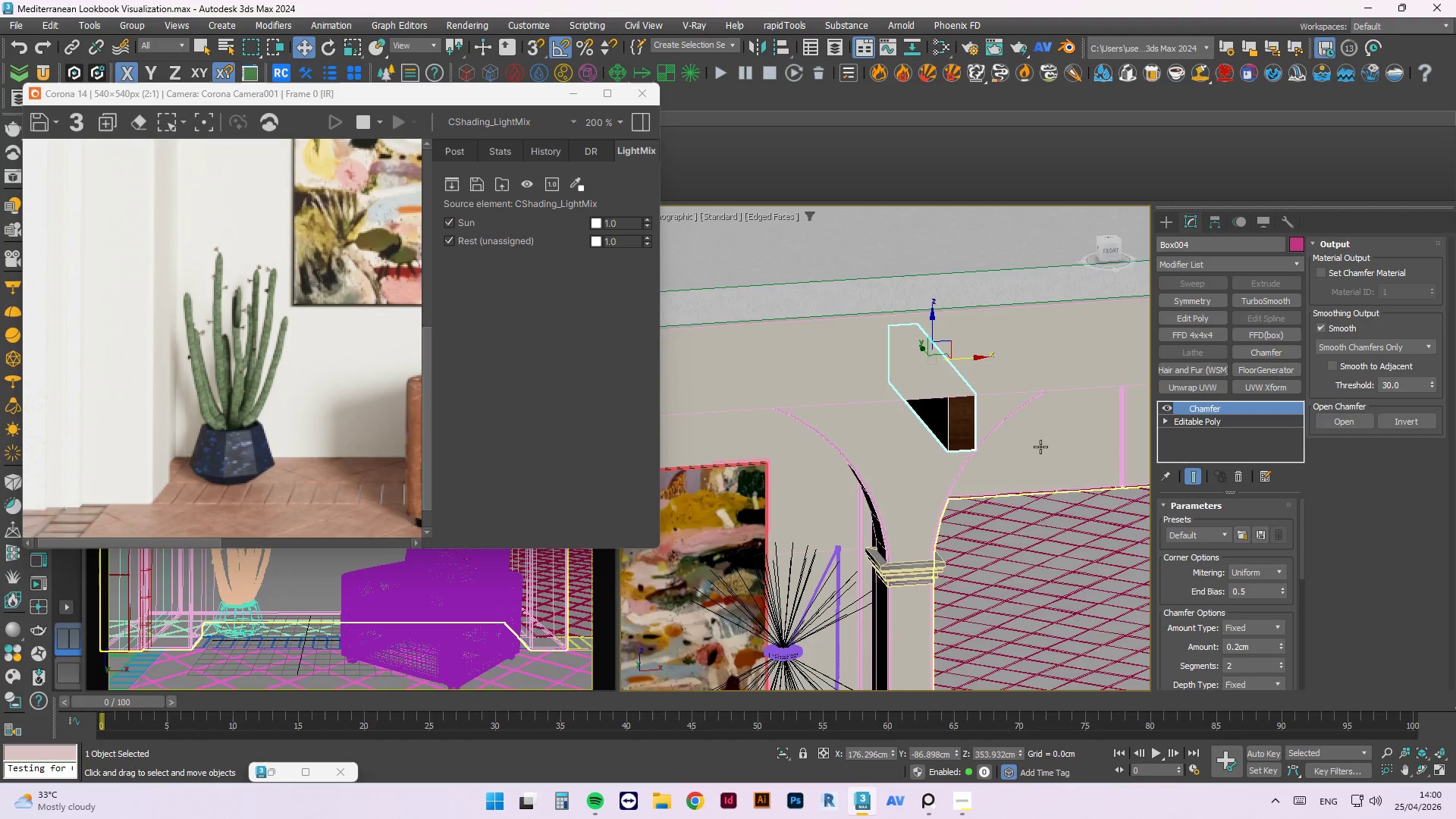 
key(Control+S)
 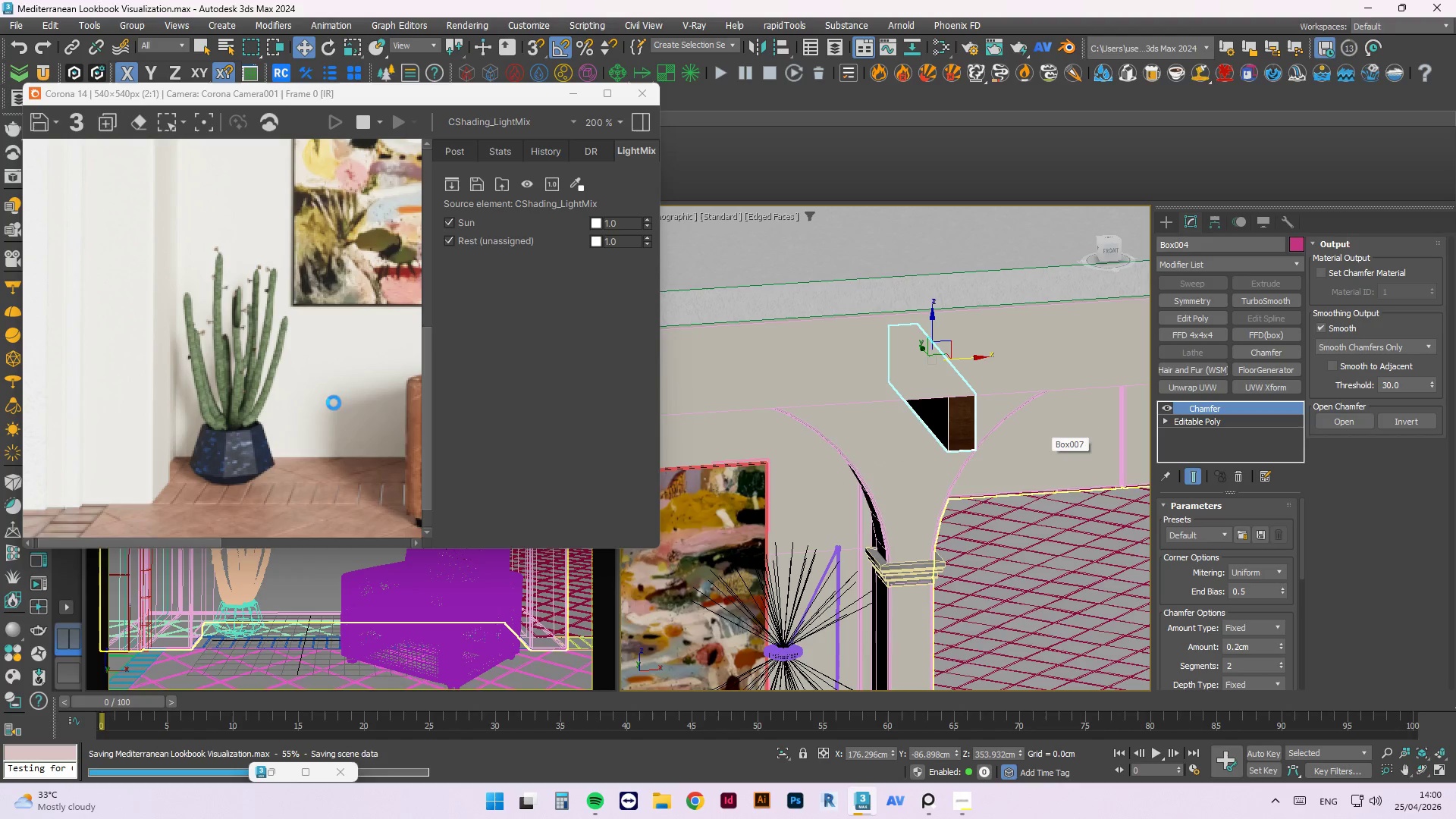 
scroll: coordinate [1100, 354], scroll_direction: down, amount: 3.0
 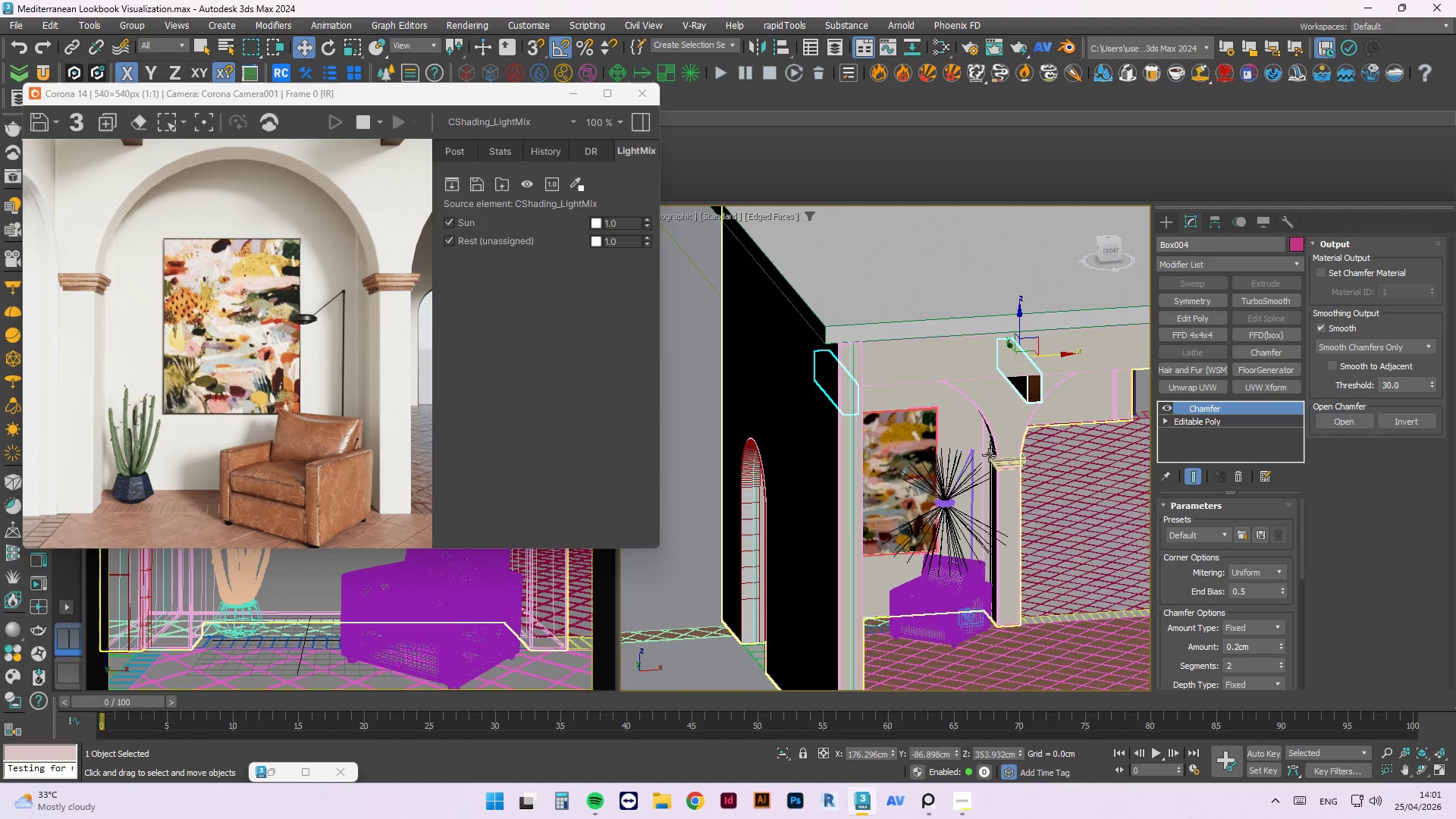 
hold_key(key=AltLeft, duration=0.53)
 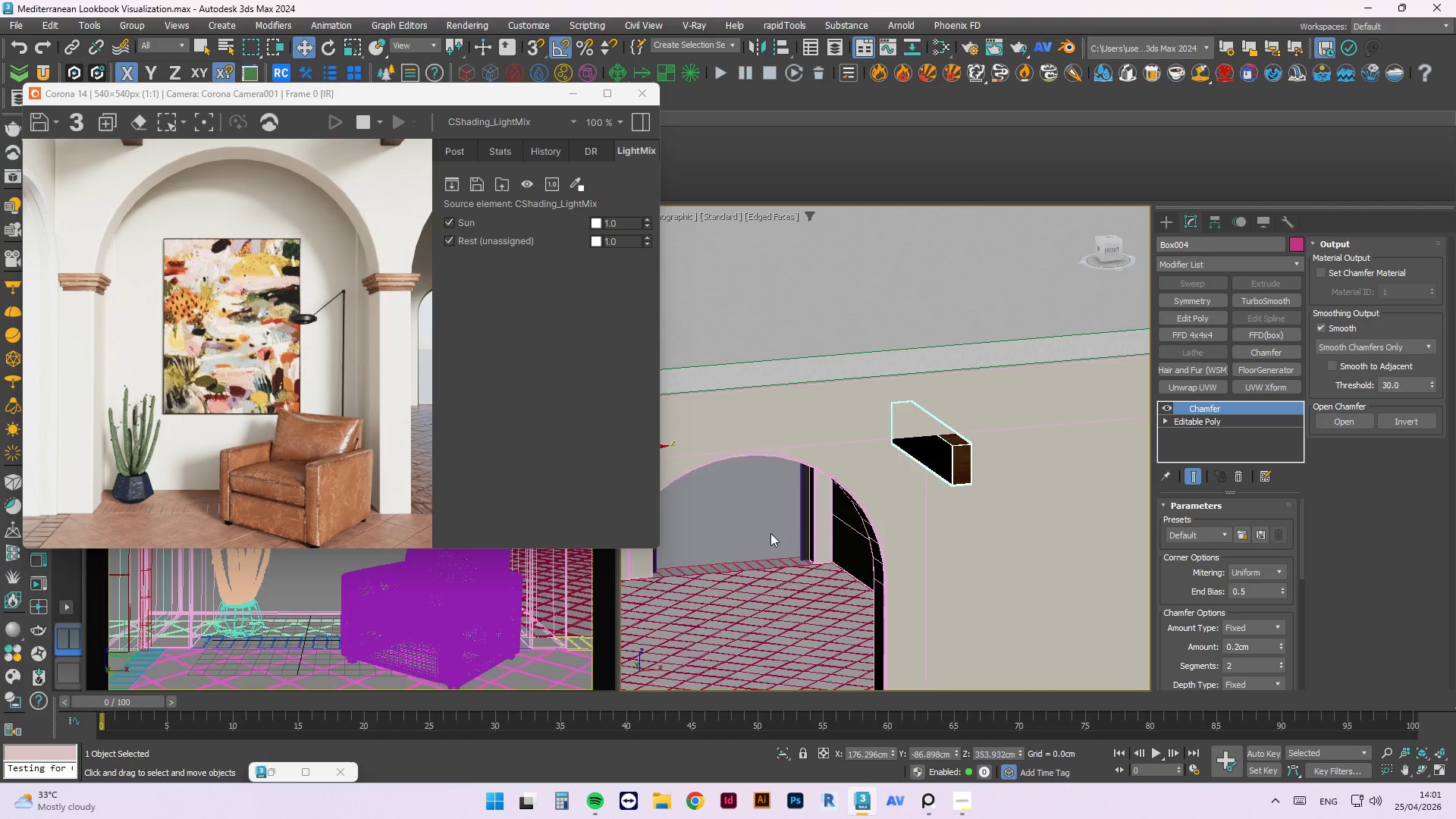 
scroll: coordinate [767, 537], scroll_direction: up, amount: 5.0
 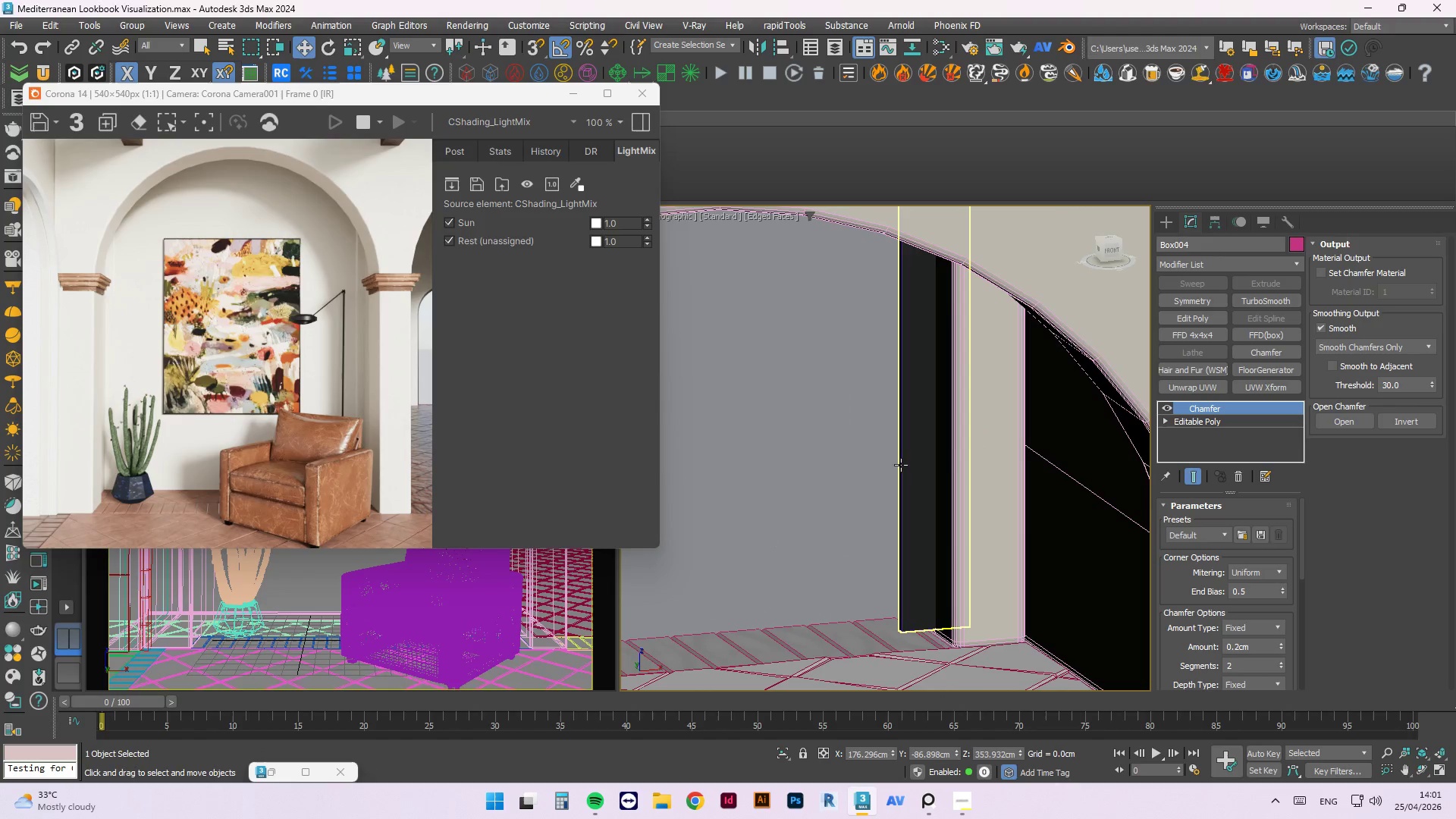 
left_click([907, 465])
 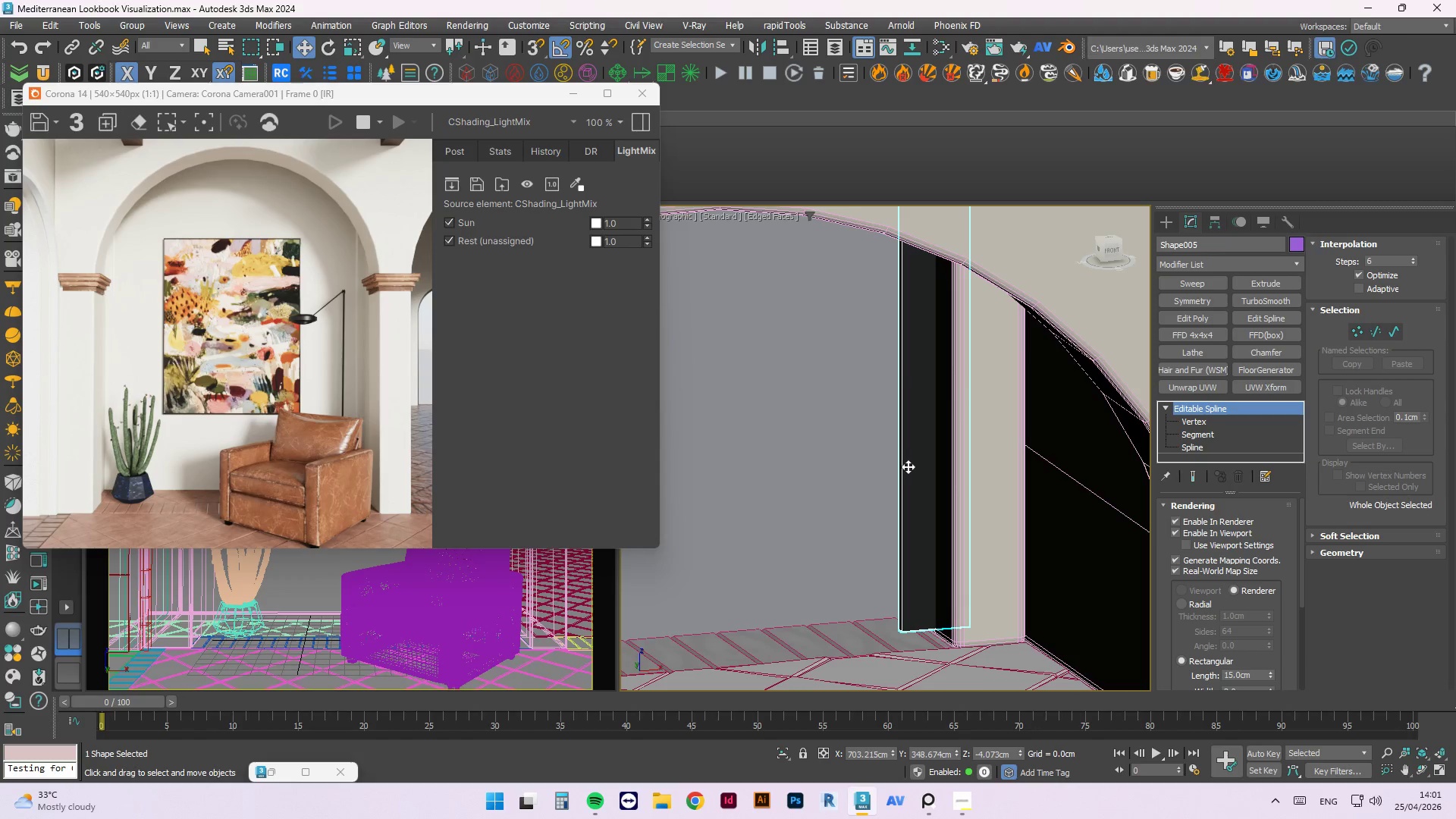 
wait(20.88)
 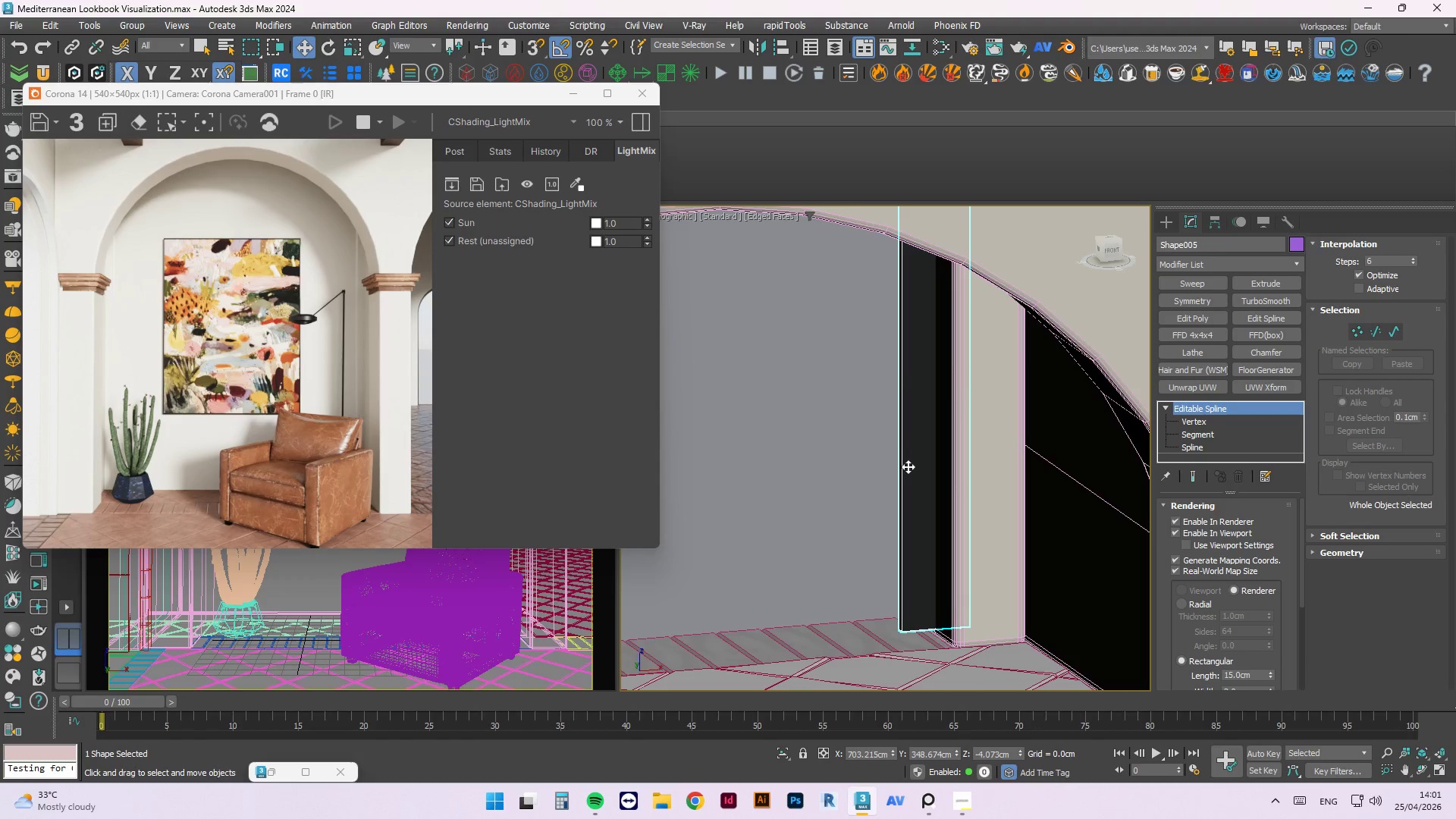 
scroll: coordinate [927, 531], scroll_direction: up, amount: 2.0
 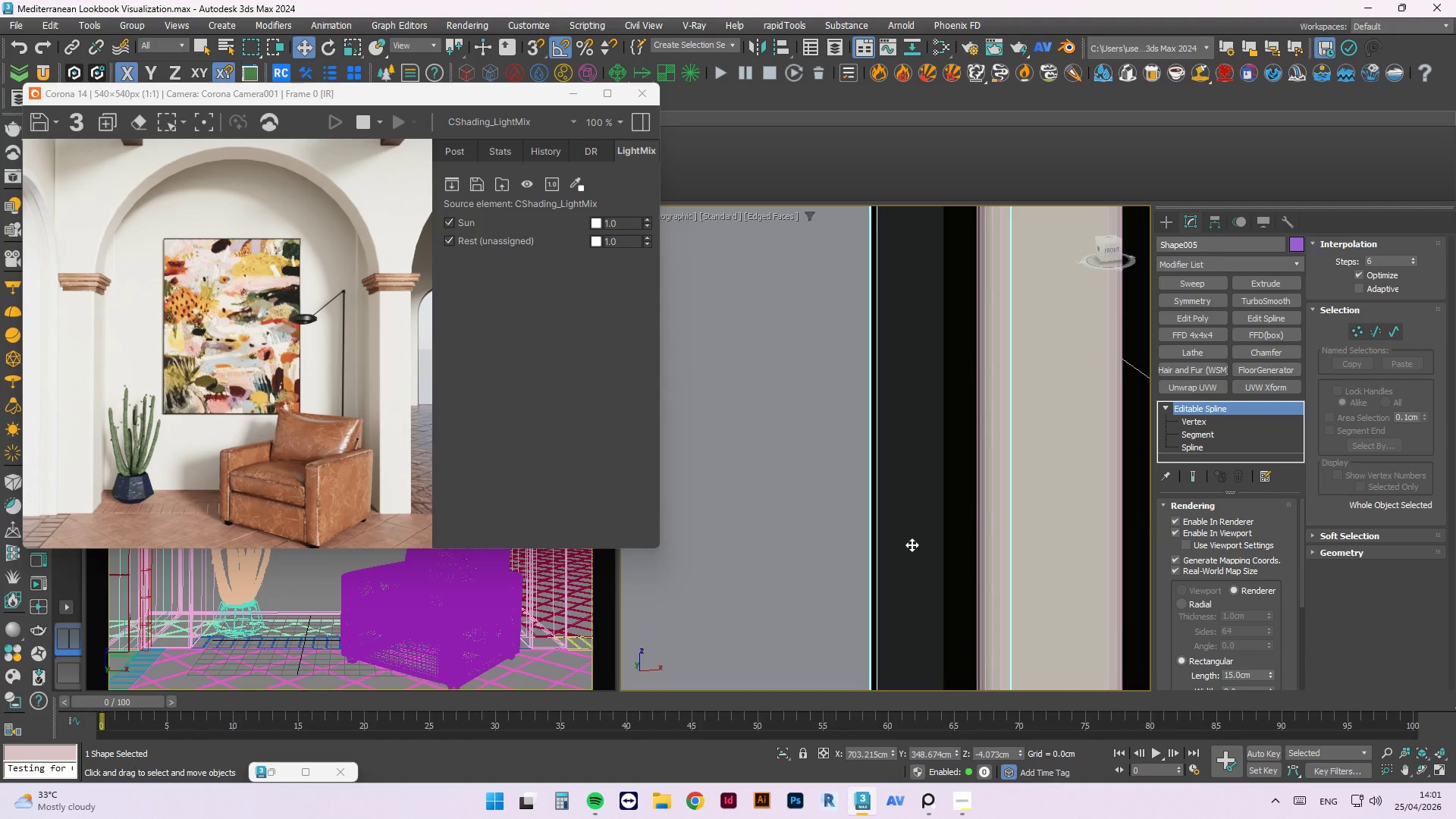 
scroll: coordinate [902, 517], scroll_direction: down, amount: 2.0
 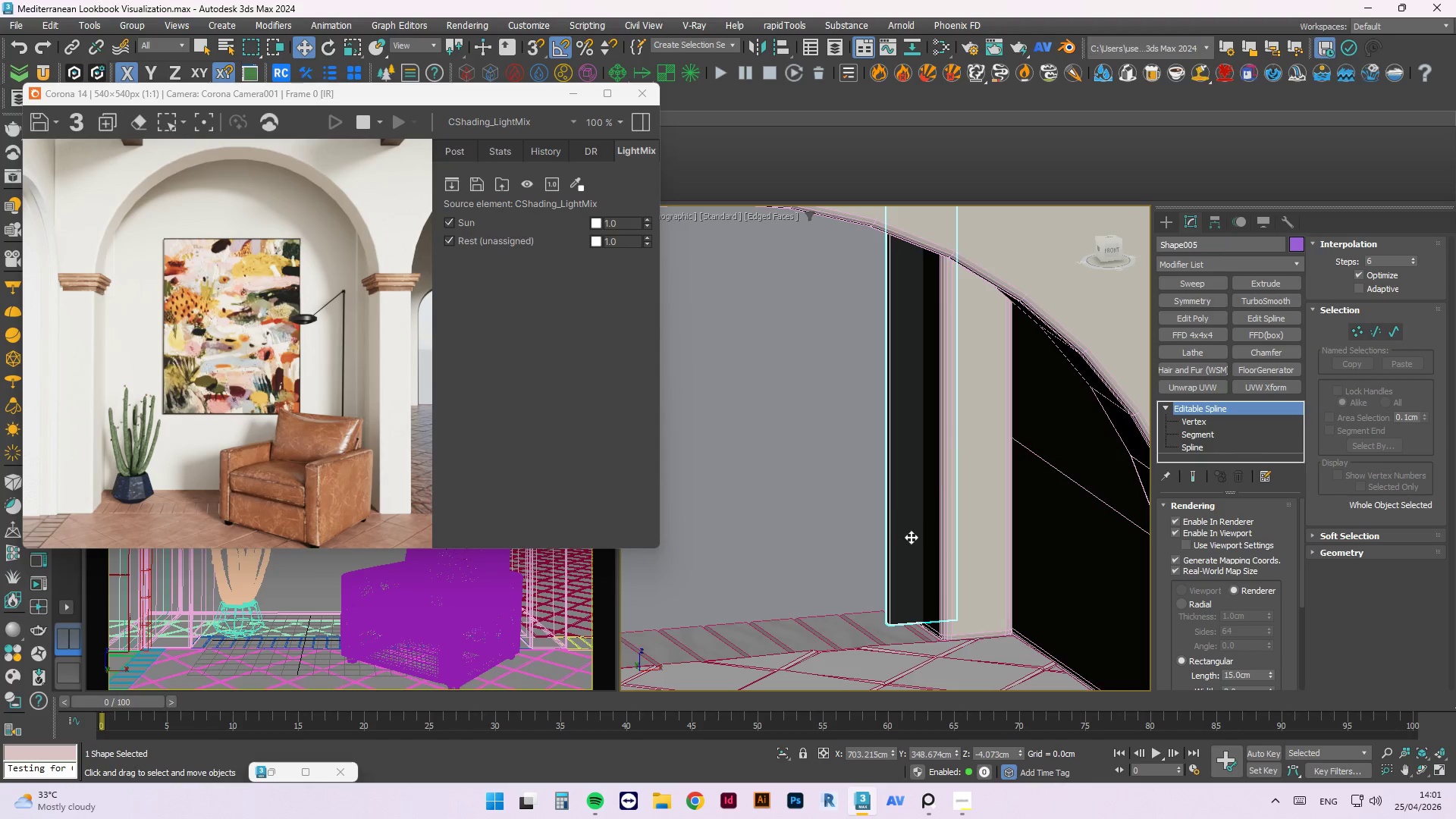 
hold_key(key=AltLeft, duration=1.47)
 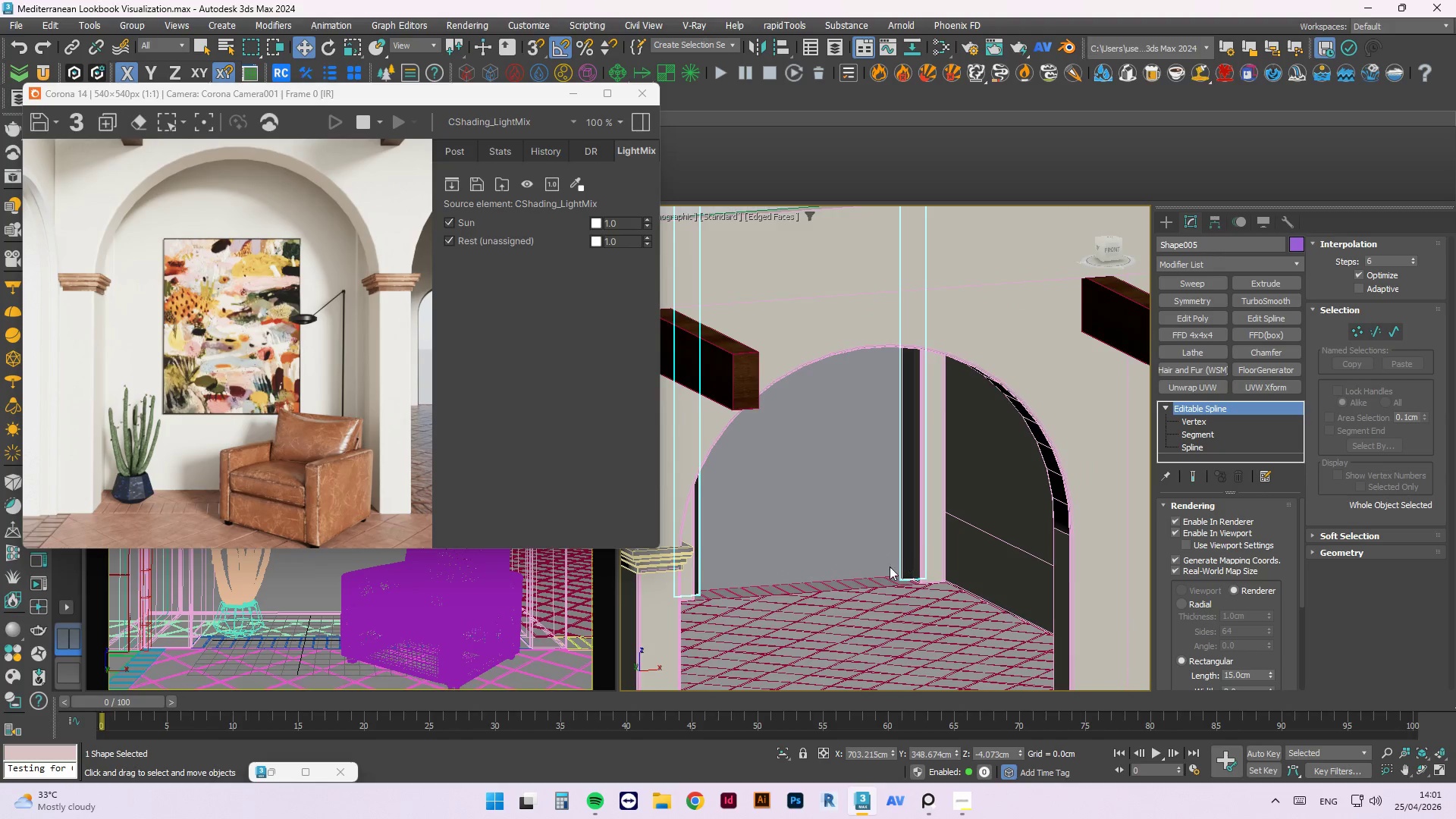 
scroll: coordinate [908, 552], scroll_direction: down, amount: 3.0
 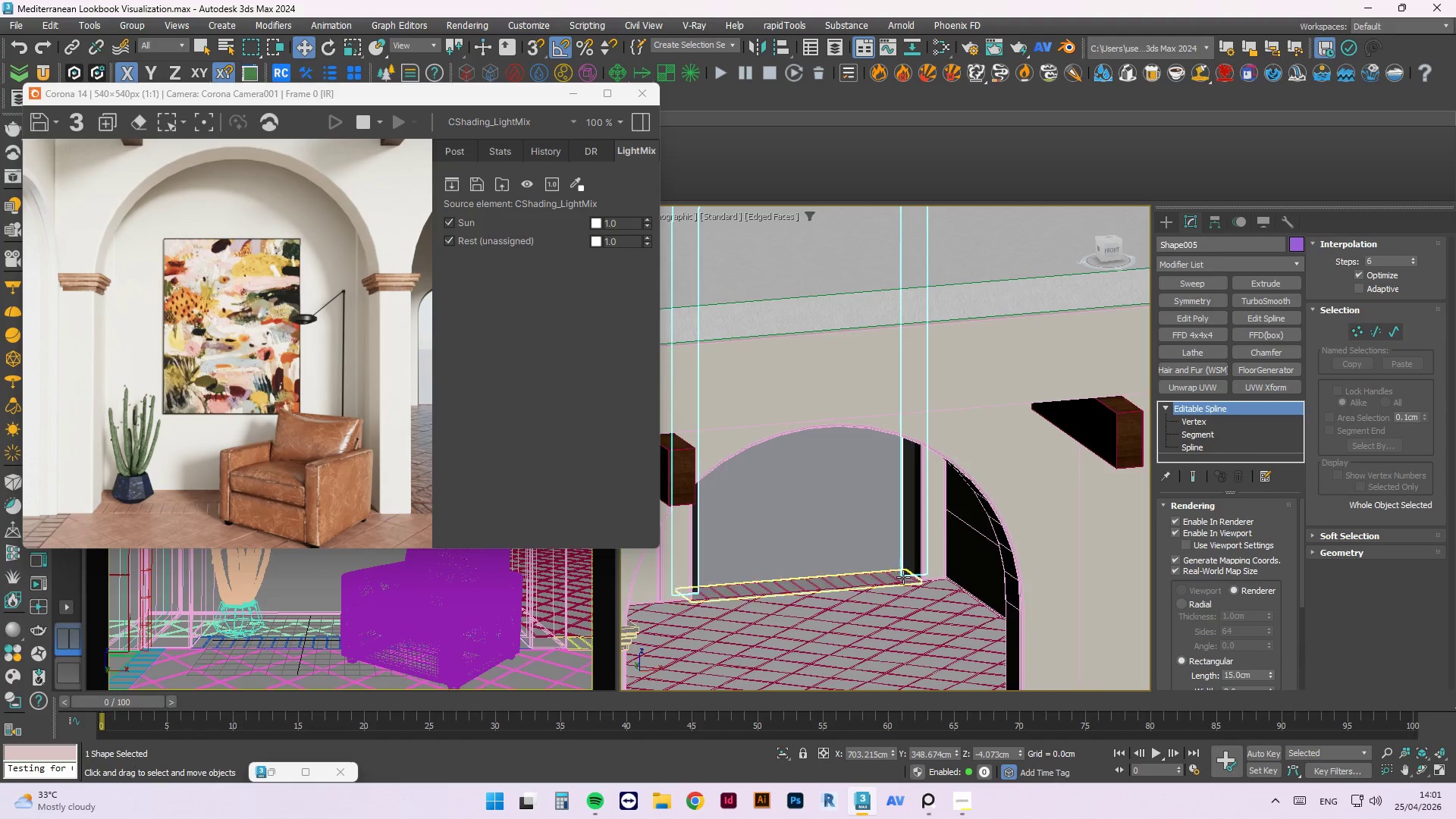 
scroll: coordinate [869, 612], scroll_direction: up, amount: 9.0
 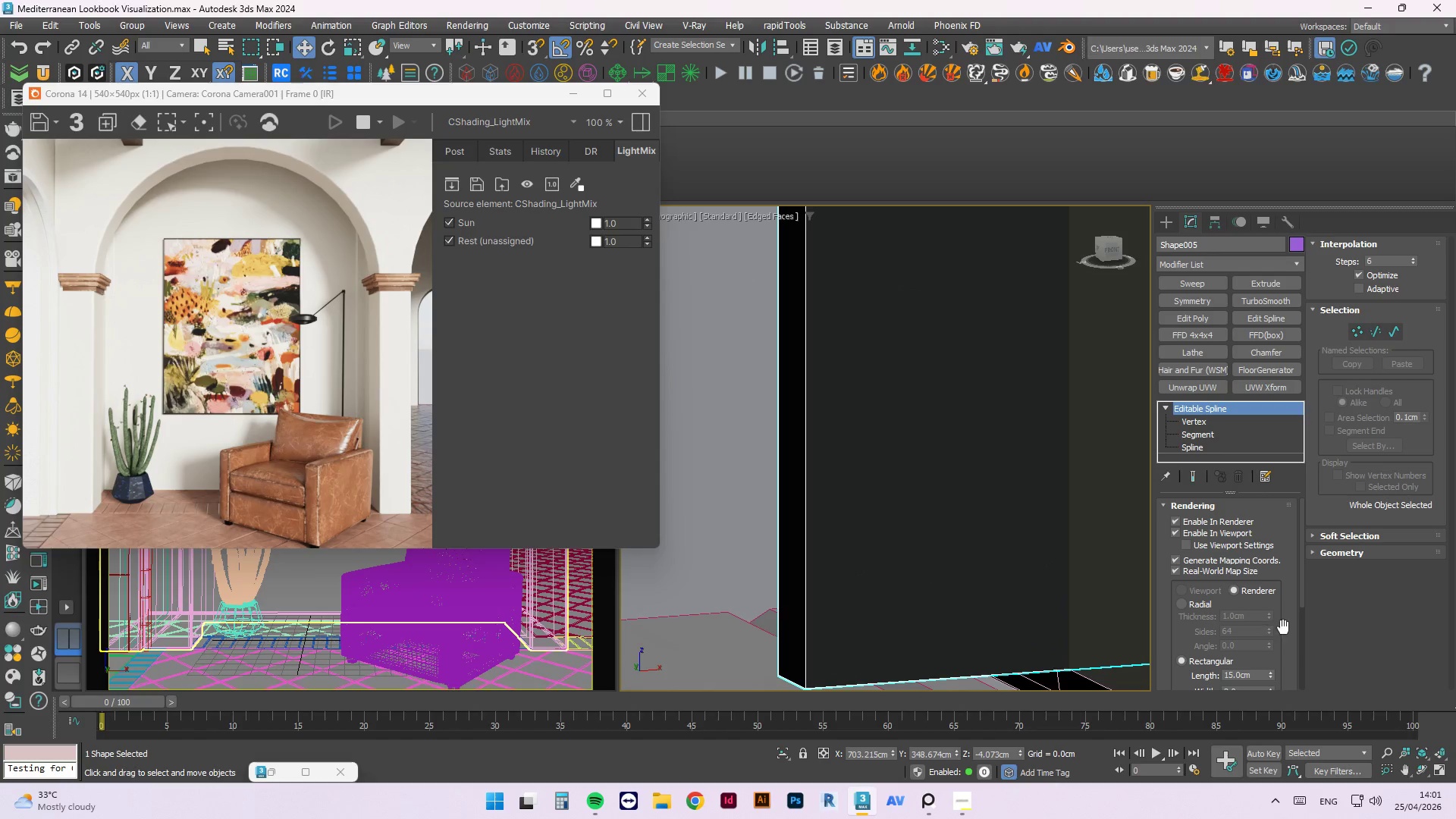 
left_click_drag(start_coordinate=[1304, 587], to_coordinate=[1306, 608])
 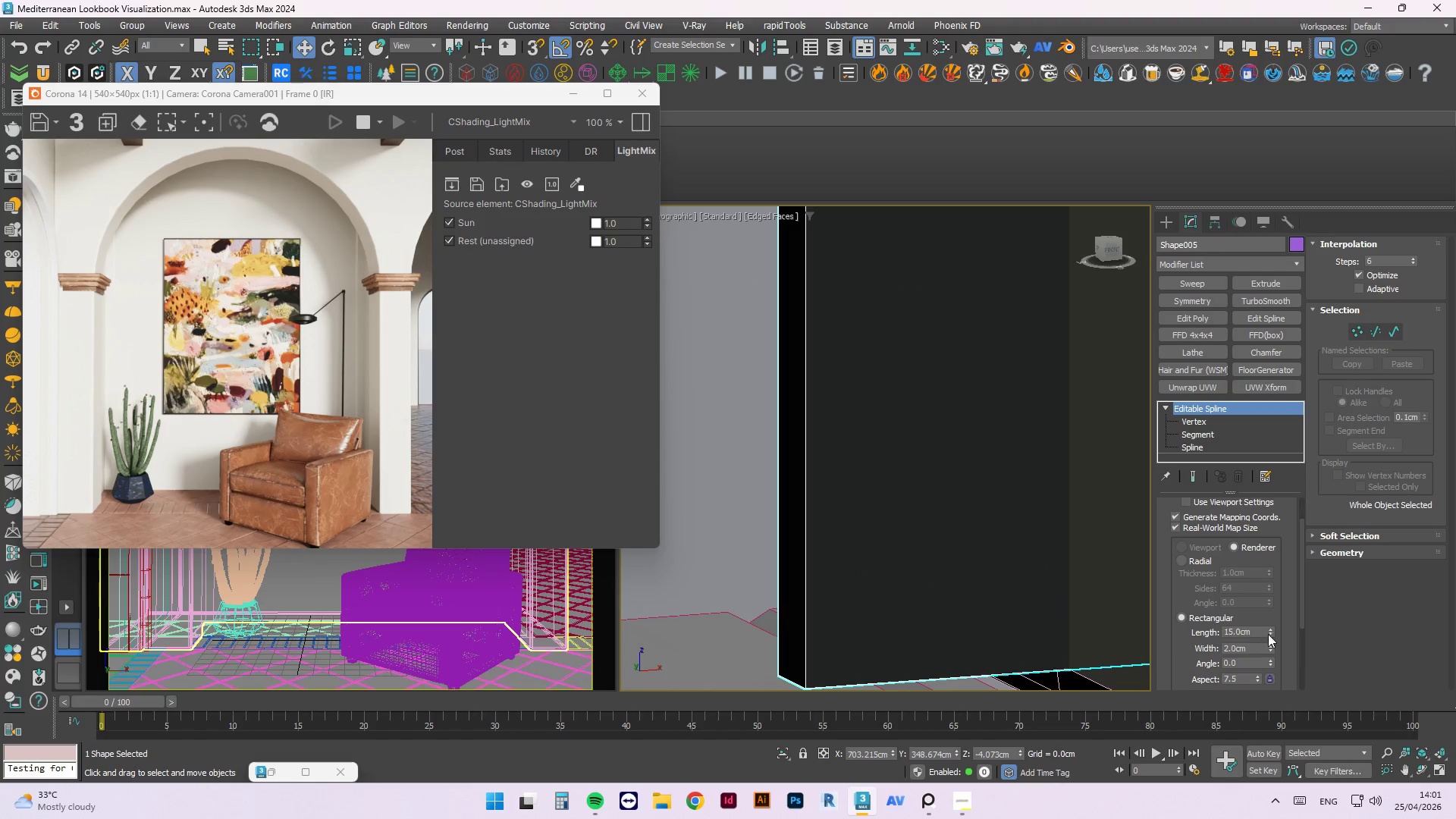 
left_click_drag(start_coordinate=[1269, 627], to_coordinate=[1265, 623])
 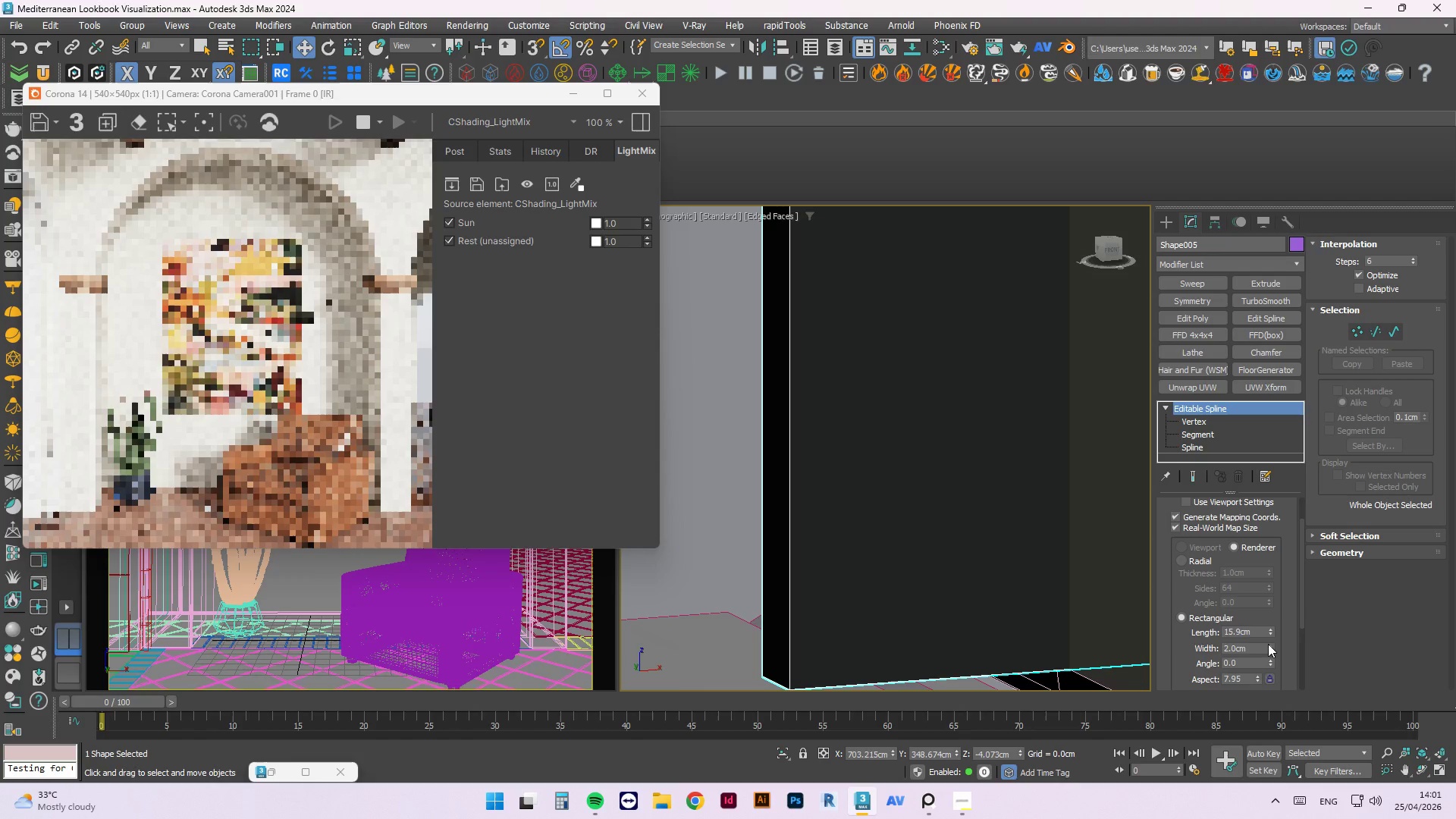 
left_click_drag(start_coordinate=[1268, 644], to_coordinate=[1241, 495])
 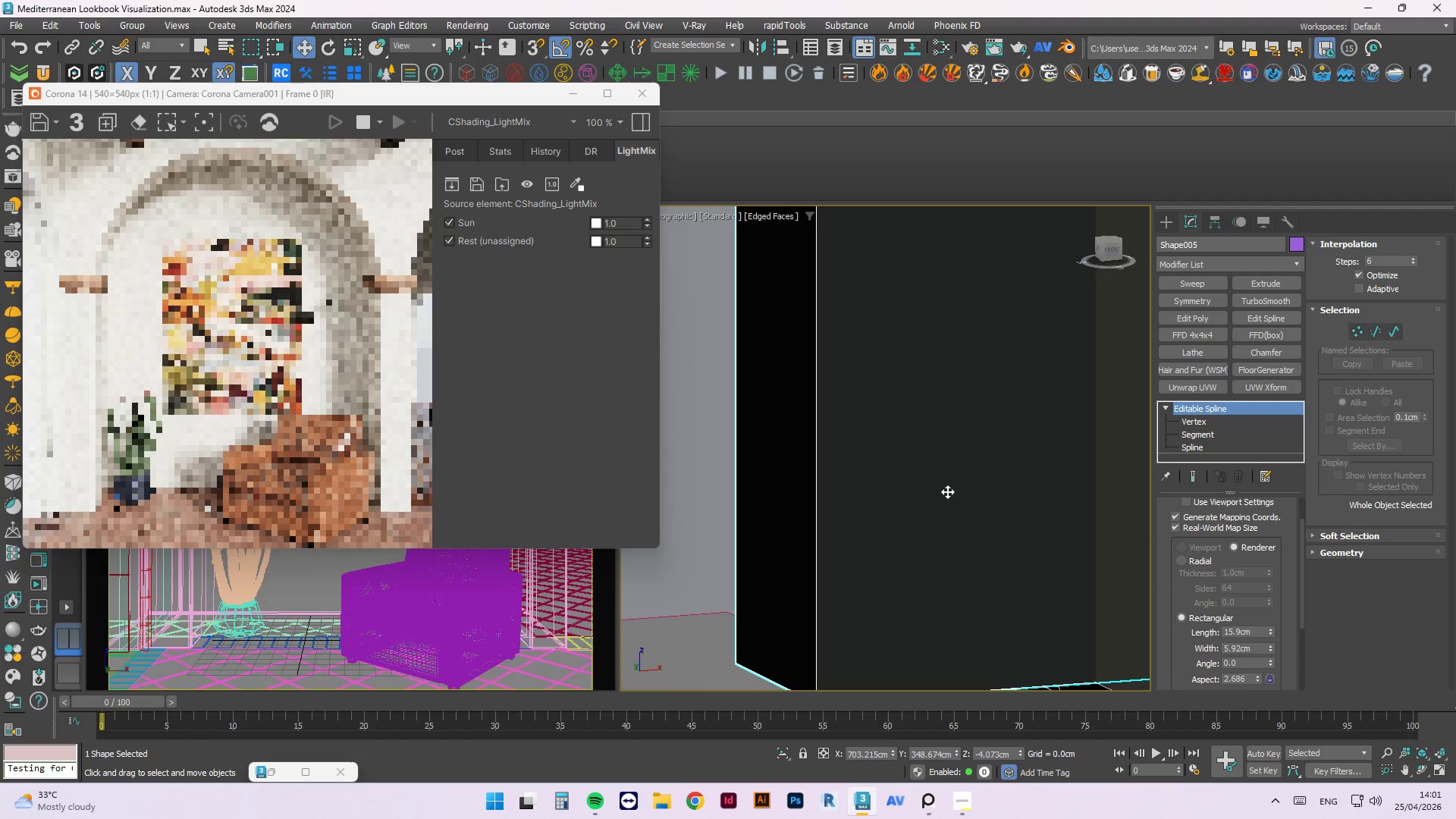 
scroll: coordinate [951, 491], scroll_direction: down, amount: 3.0
 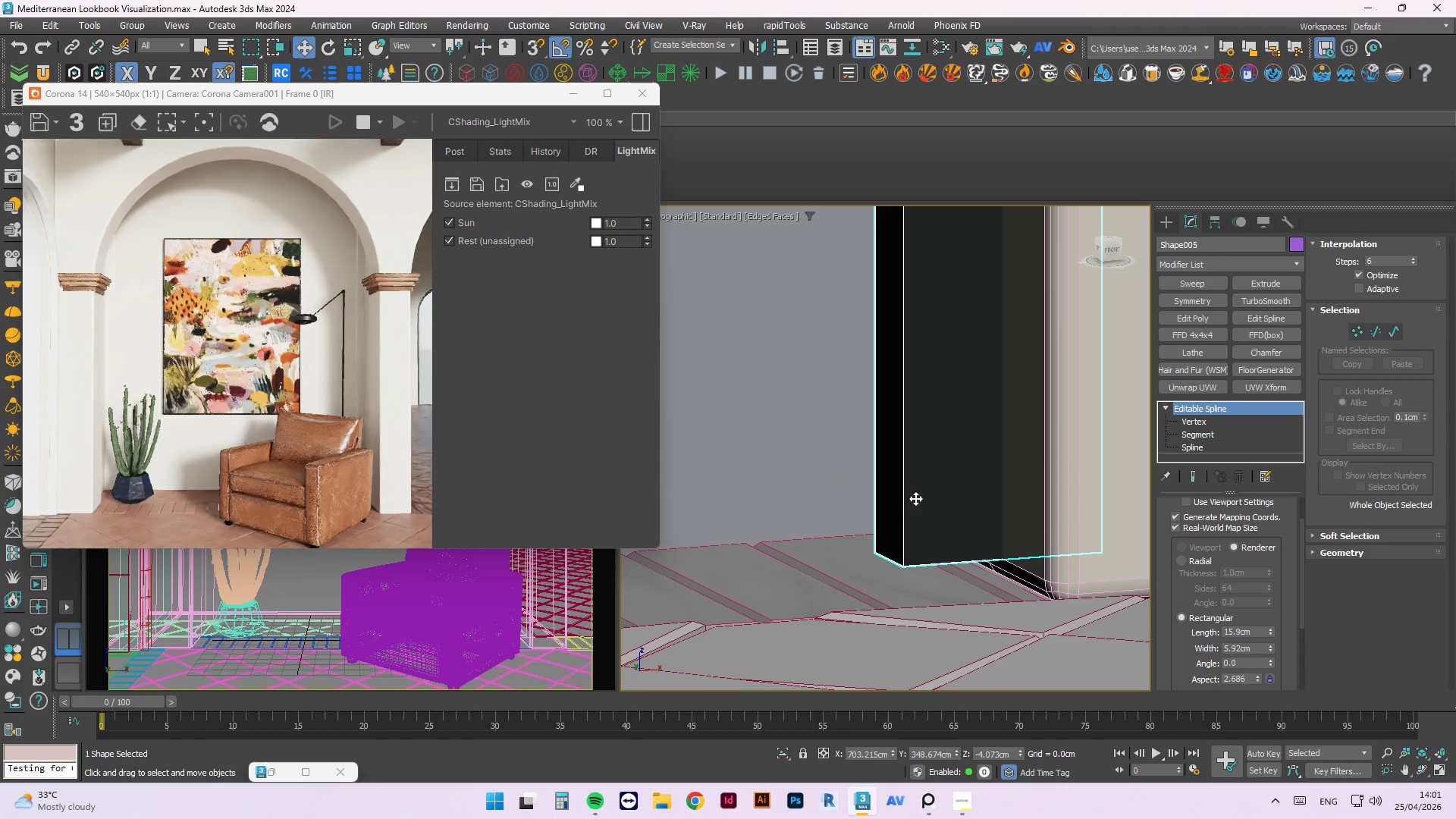 
left_click([836, 439])
 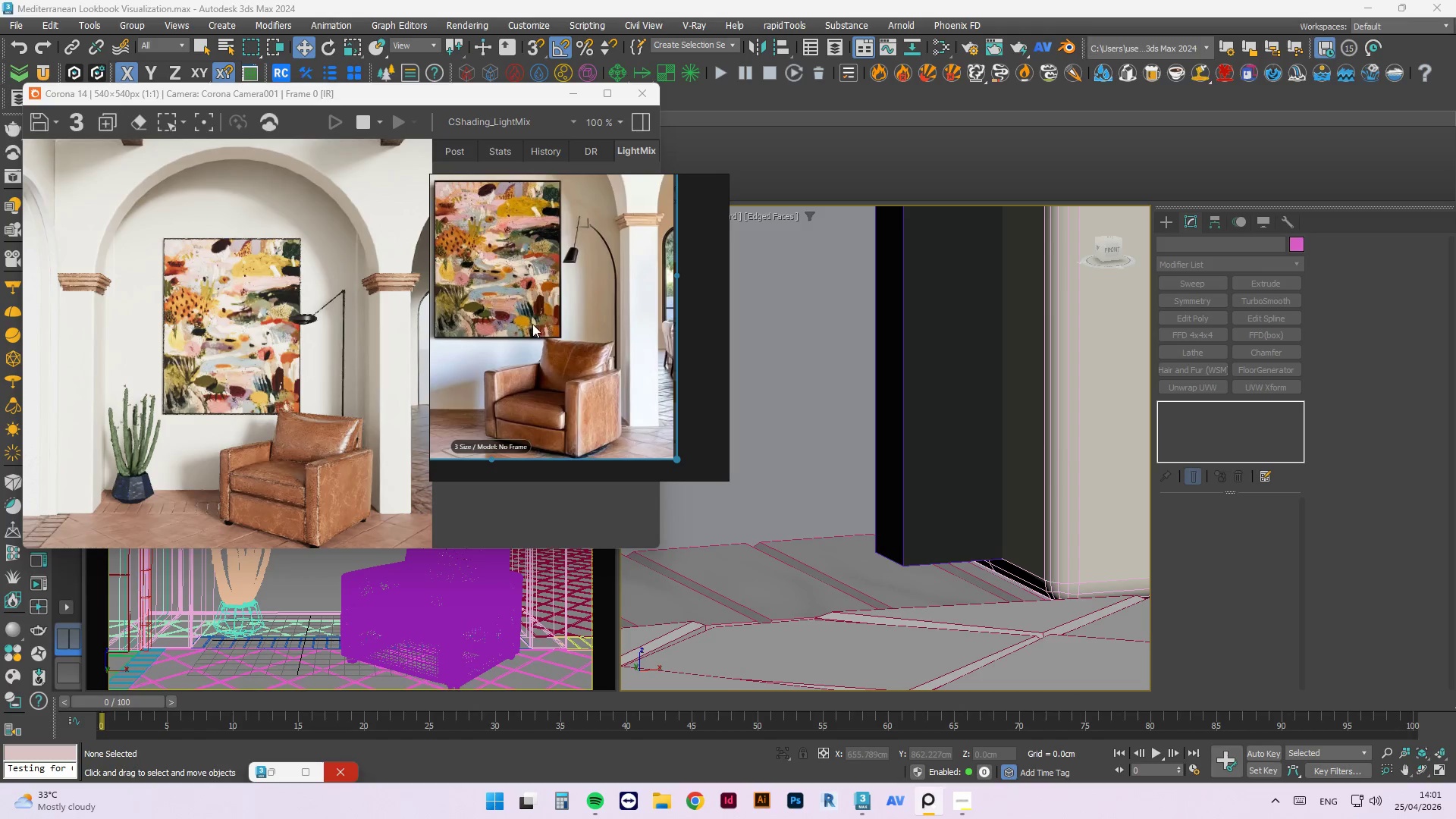 
wait(5.09)
 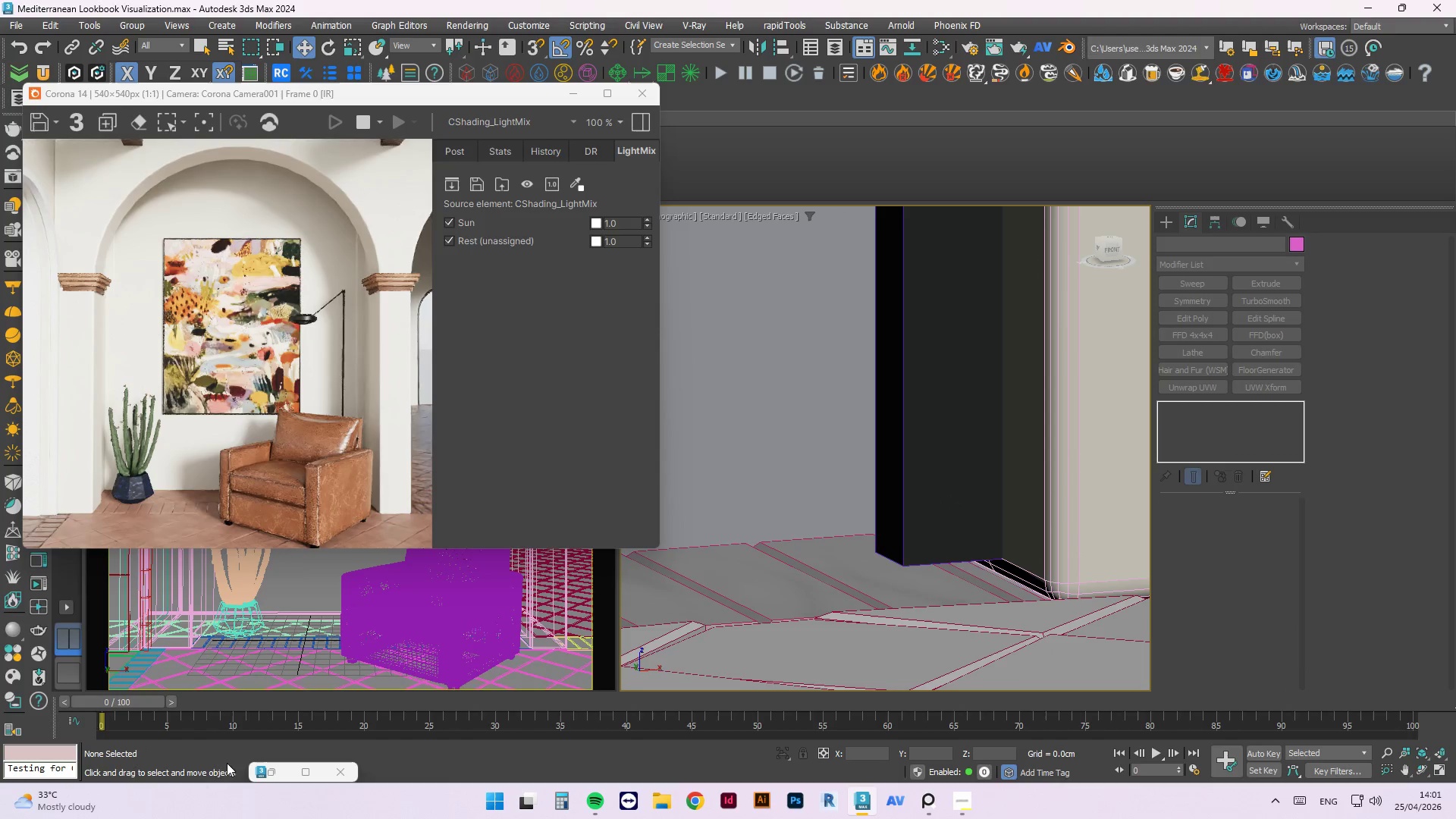 
left_click_drag(start_coordinate=[592, 275], to_coordinate=[637, 293])
 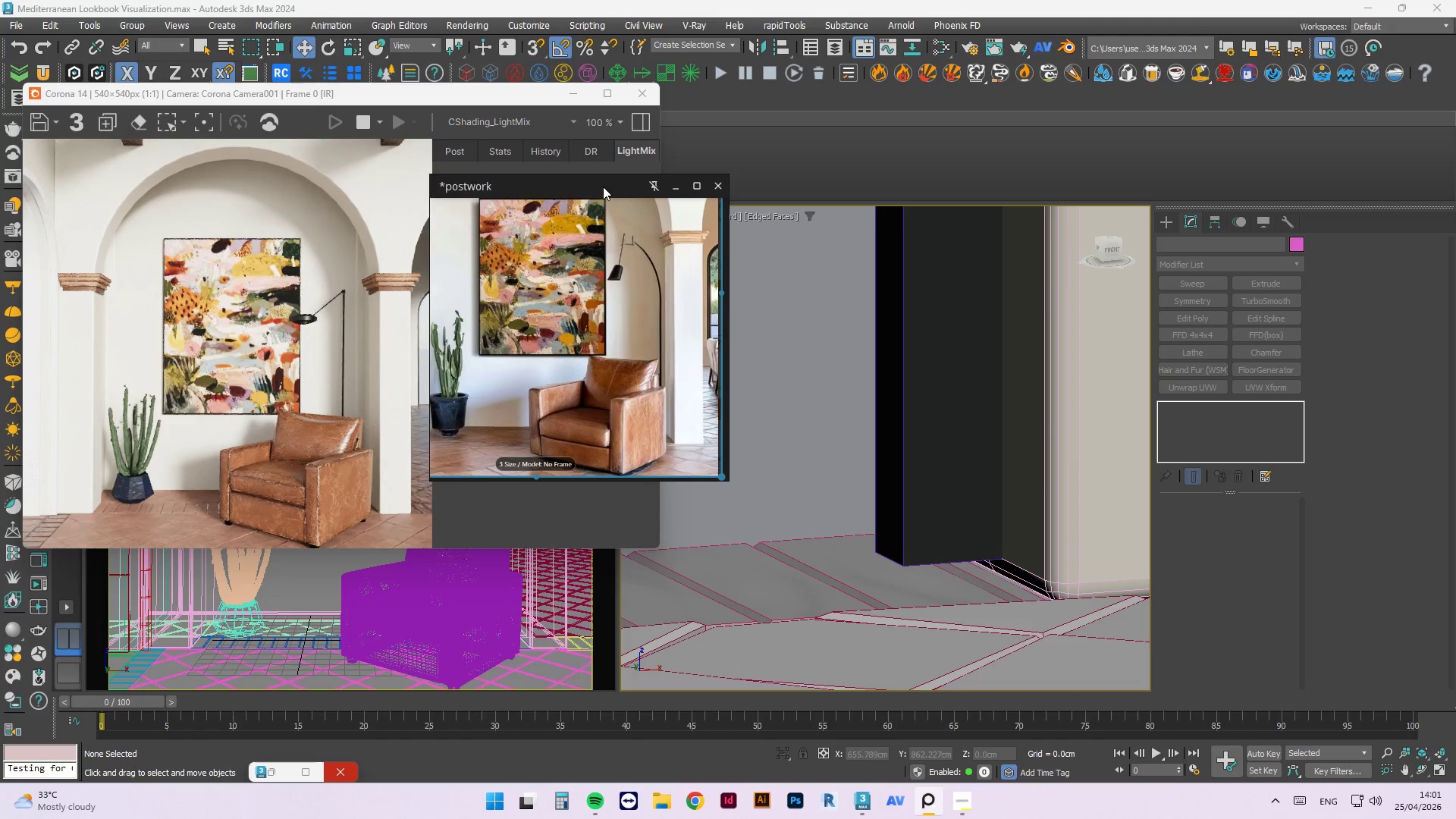 
left_click_drag(start_coordinate=[603, 187], to_coordinate=[516, 278])
 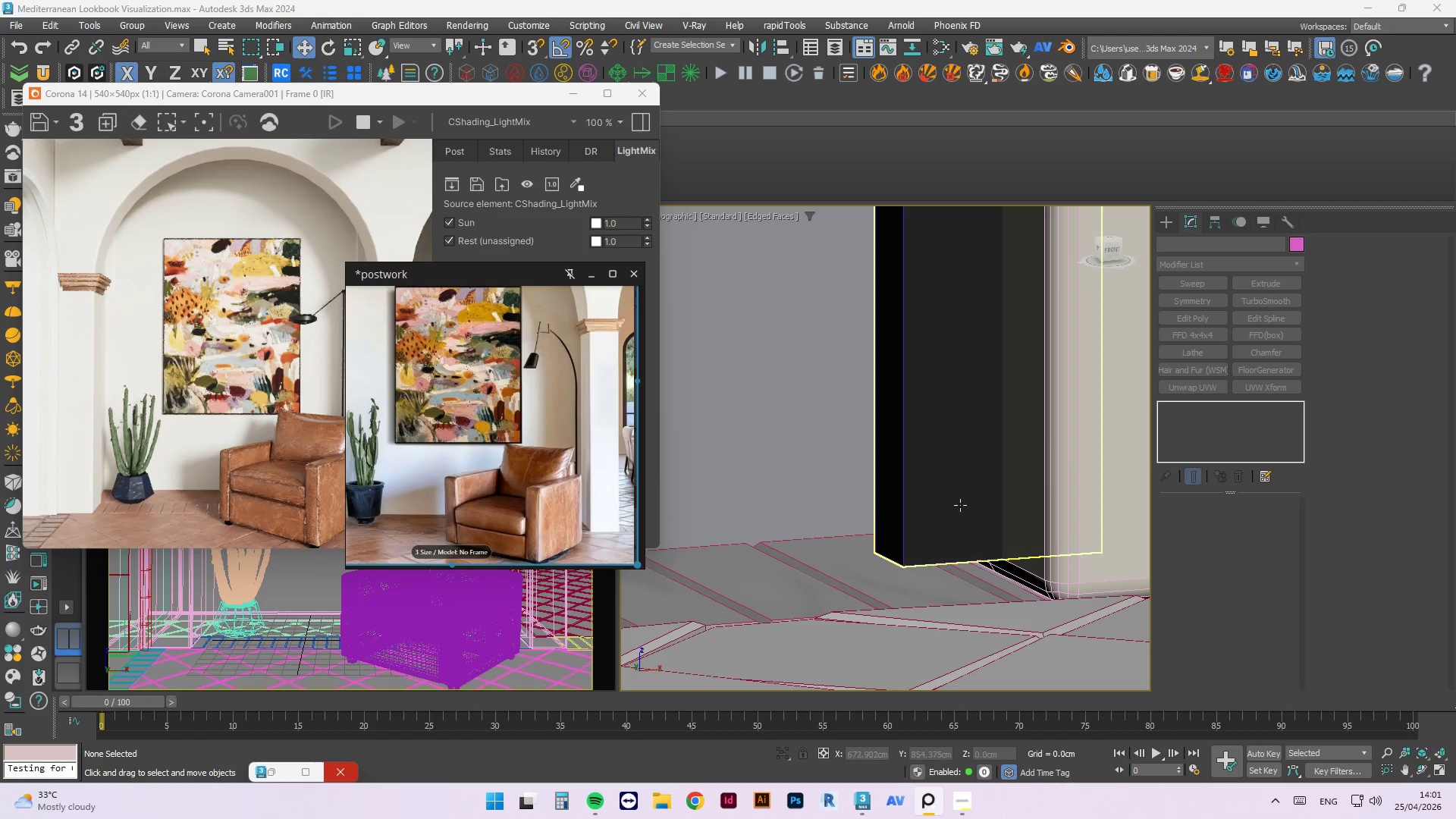 
hold_key(key=AltLeft, duration=1.02)
 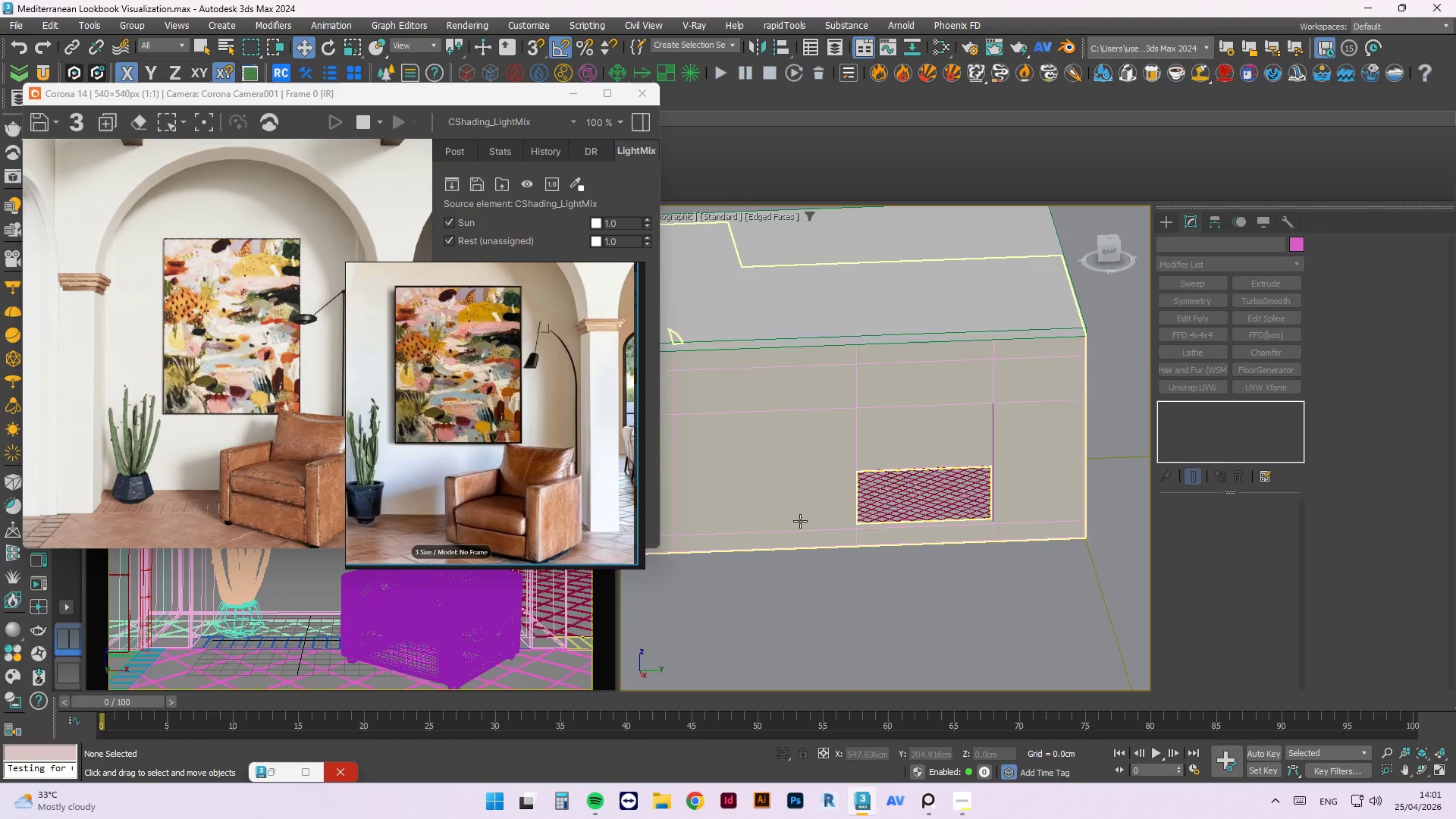 
scroll: coordinate [935, 557], scroll_direction: down, amount: 10.0
 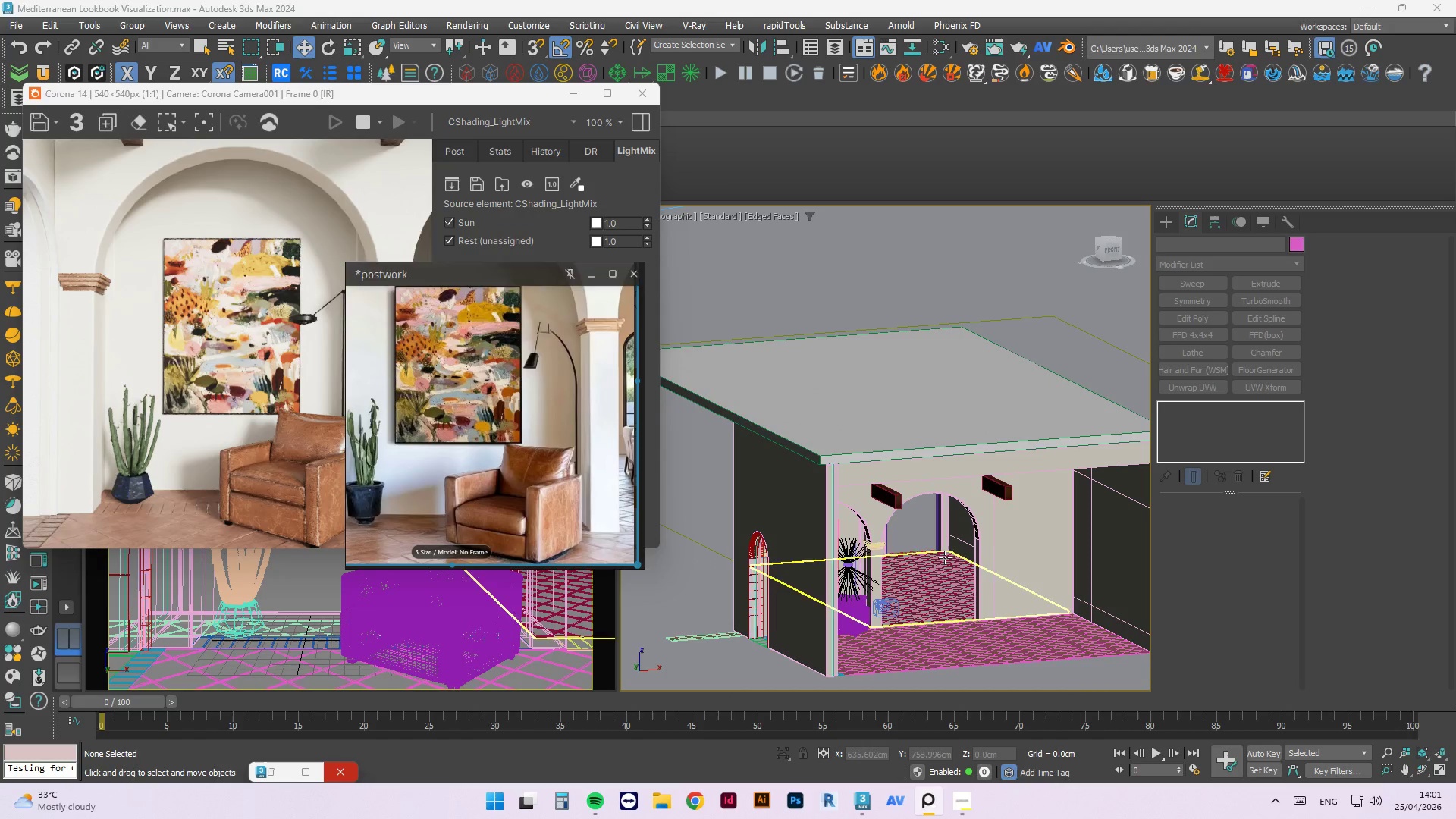 
hold_key(key=AltLeft, duration=0.41)
 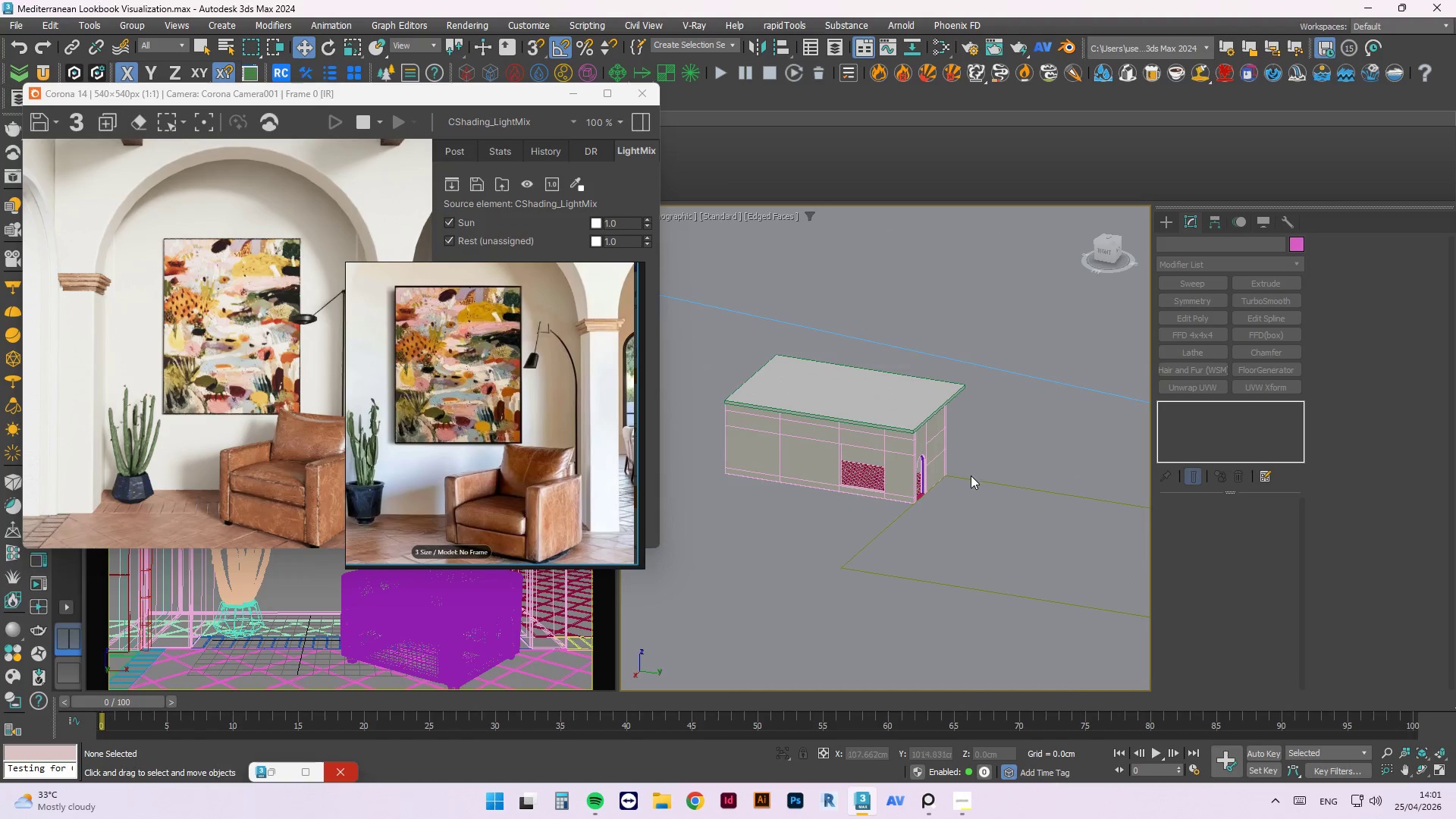 
scroll: coordinate [789, 518], scroll_direction: down, amount: 3.0
 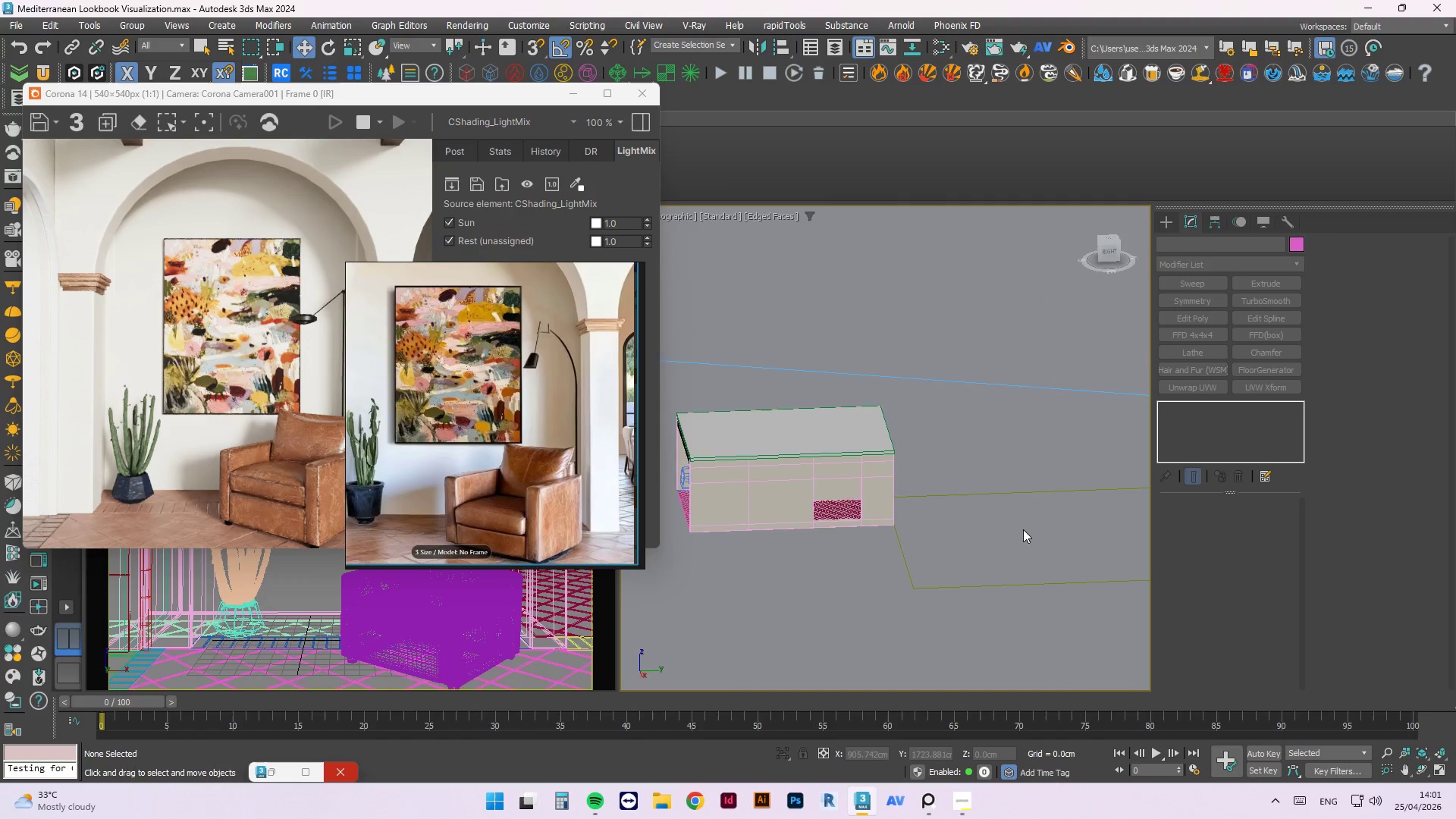 
scroll: coordinate [970, 475], scroll_direction: up, amount: 3.0
 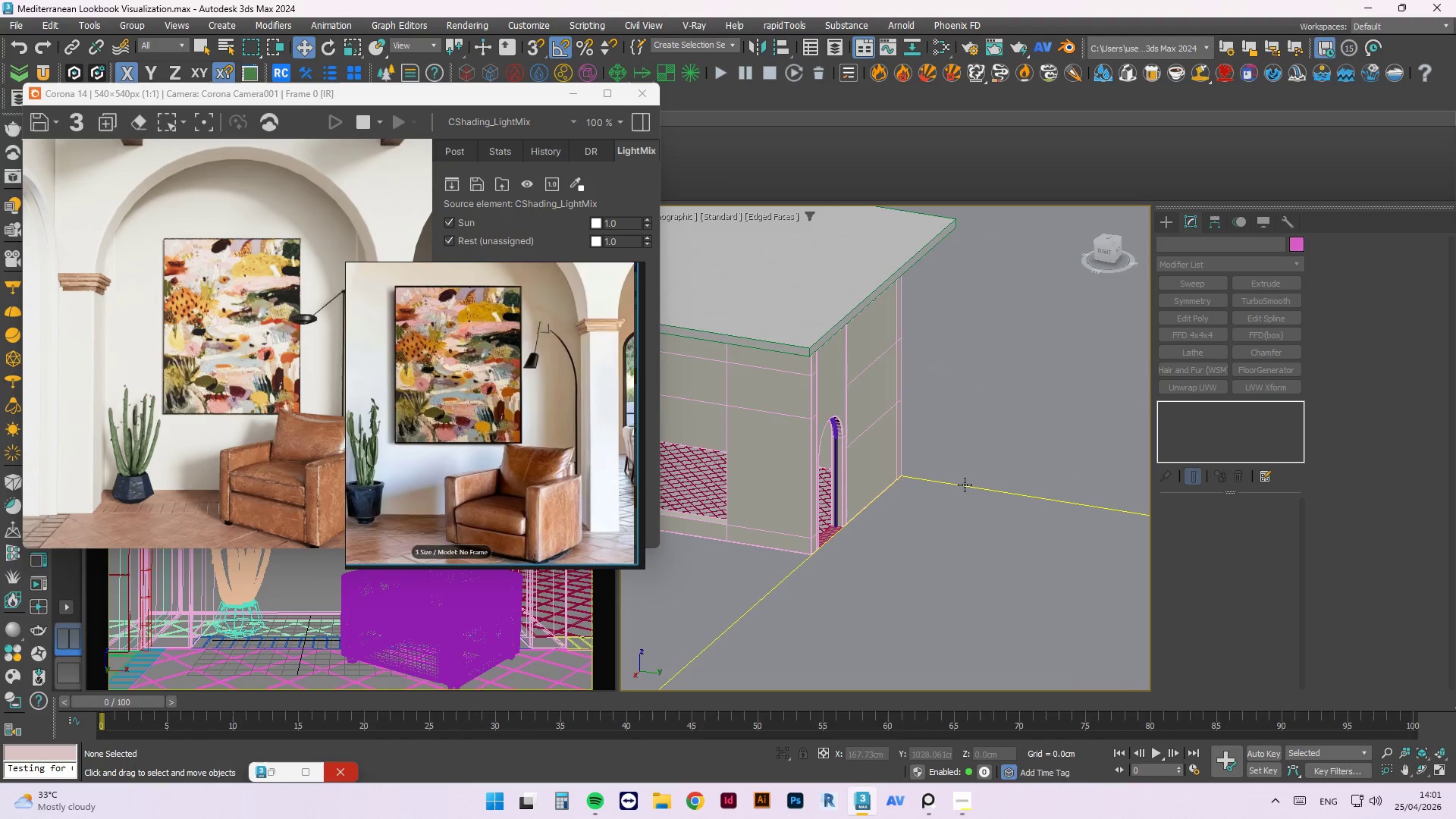 
left_click([965, 485])
 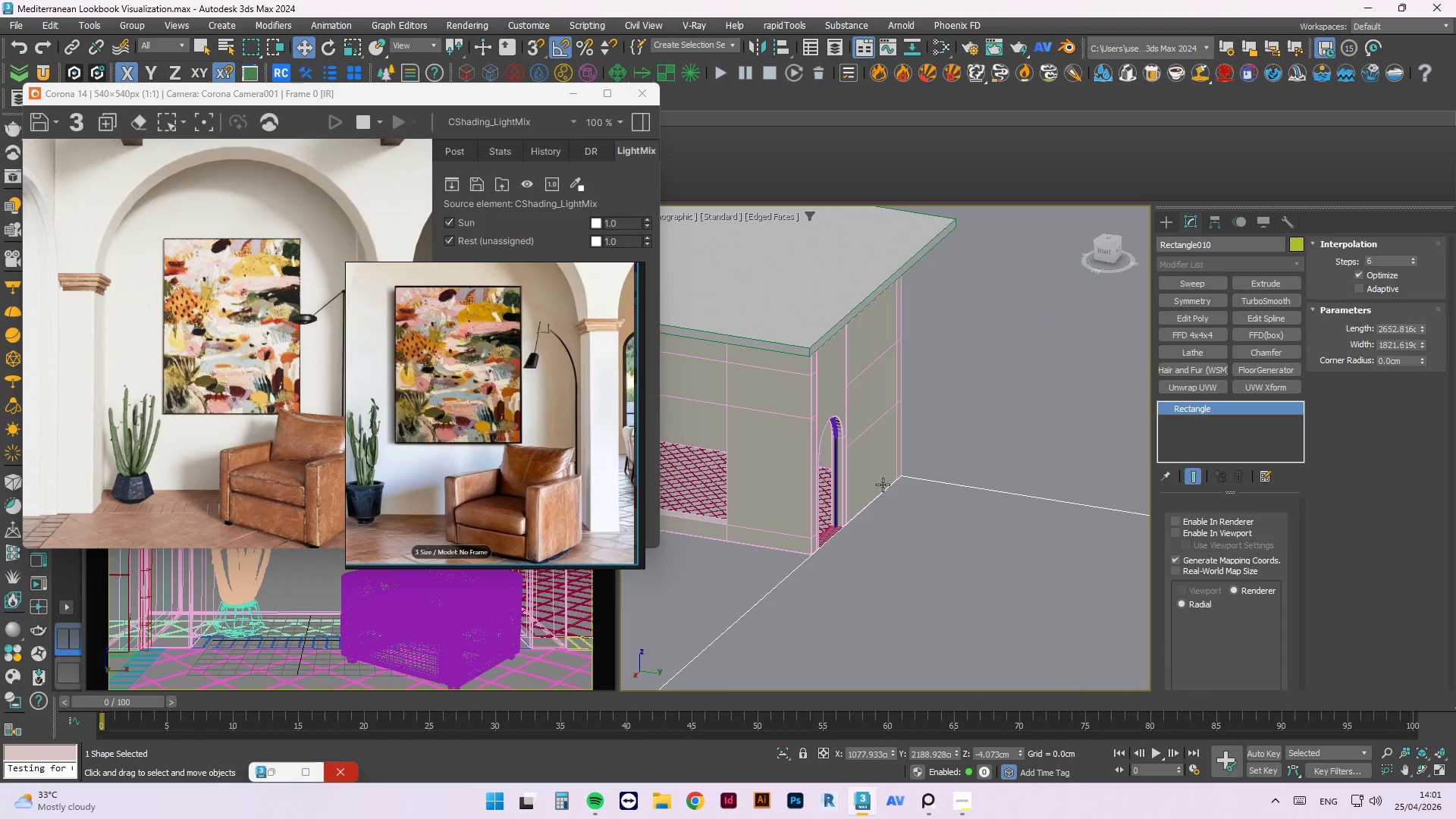 
scroll: coordinate [809, 475], scroll_direction: down, amount: 2.0
 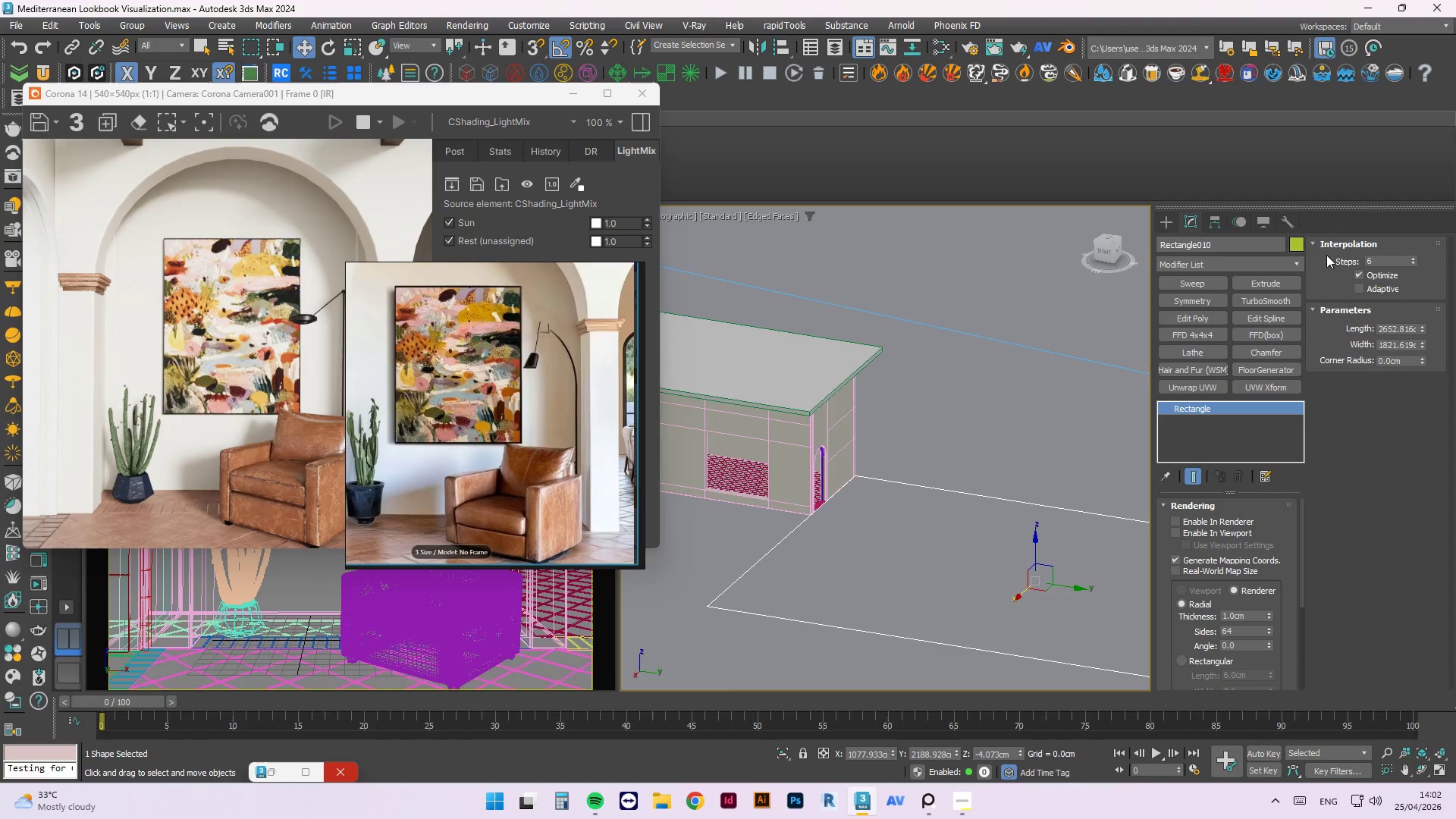 
wait(8.61)
 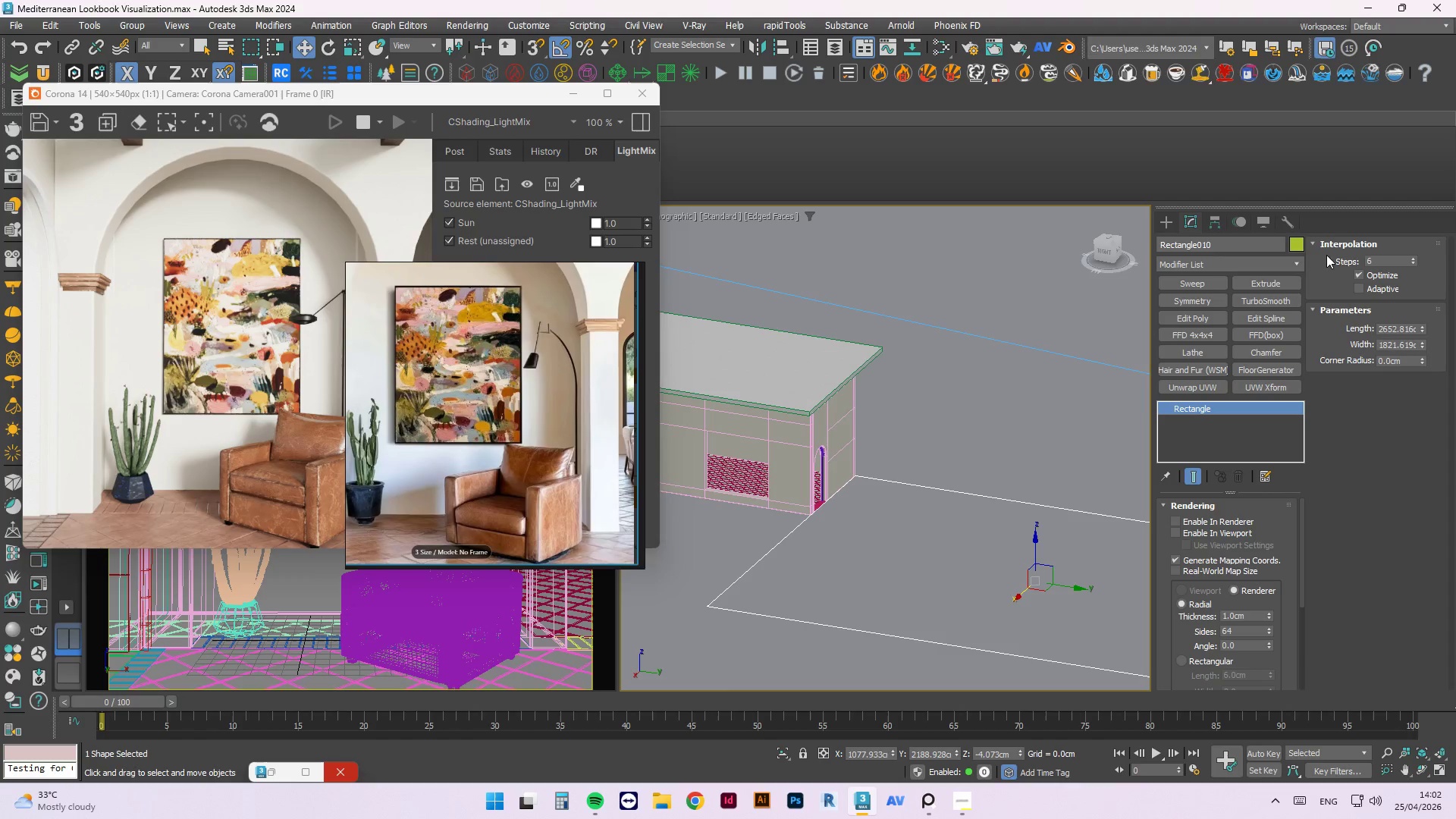 
left_click([1216, 573])
 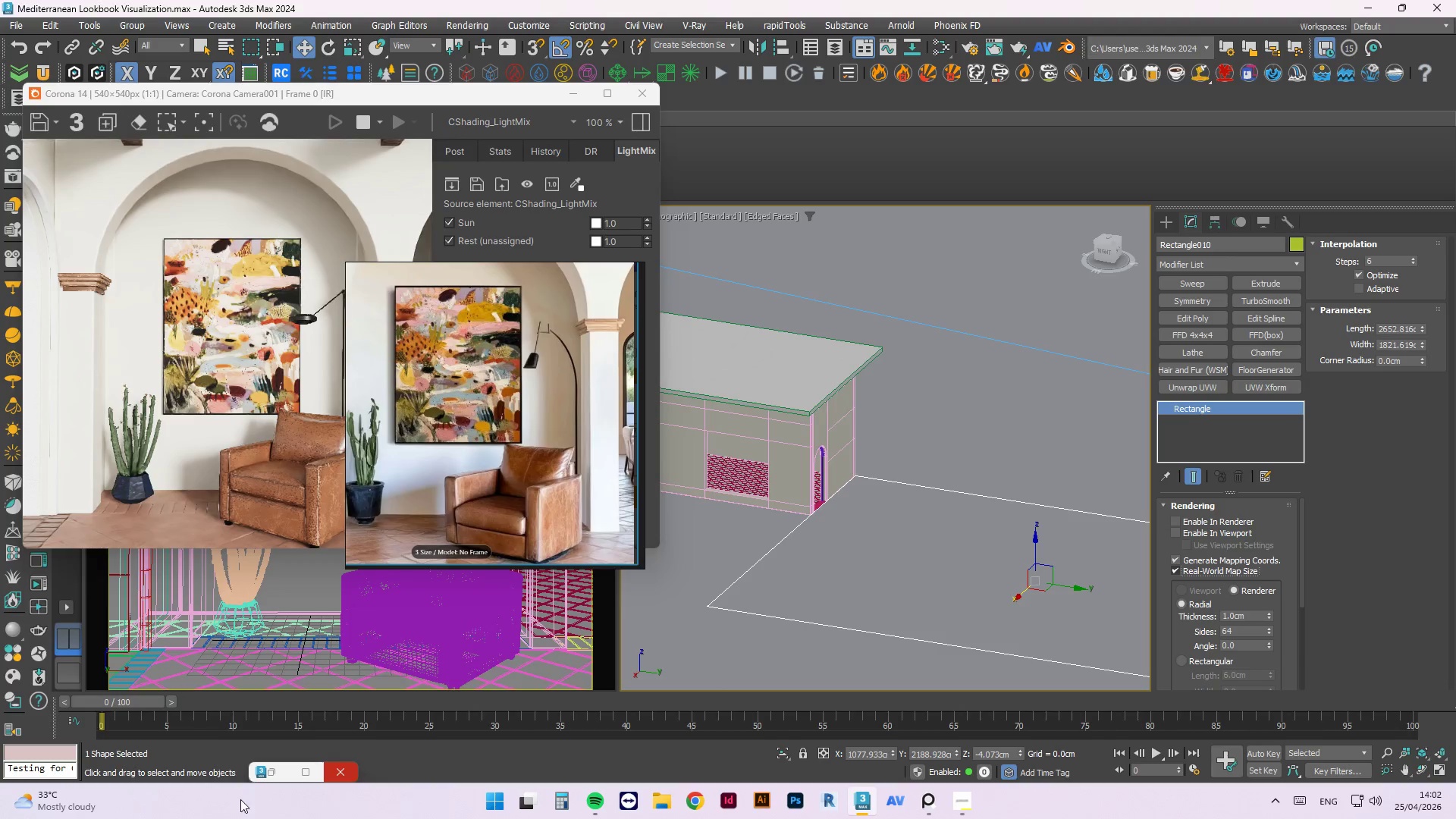 
left_click_drag(start_coordinate=[469, 271], to_coordinate=[536, 402])
 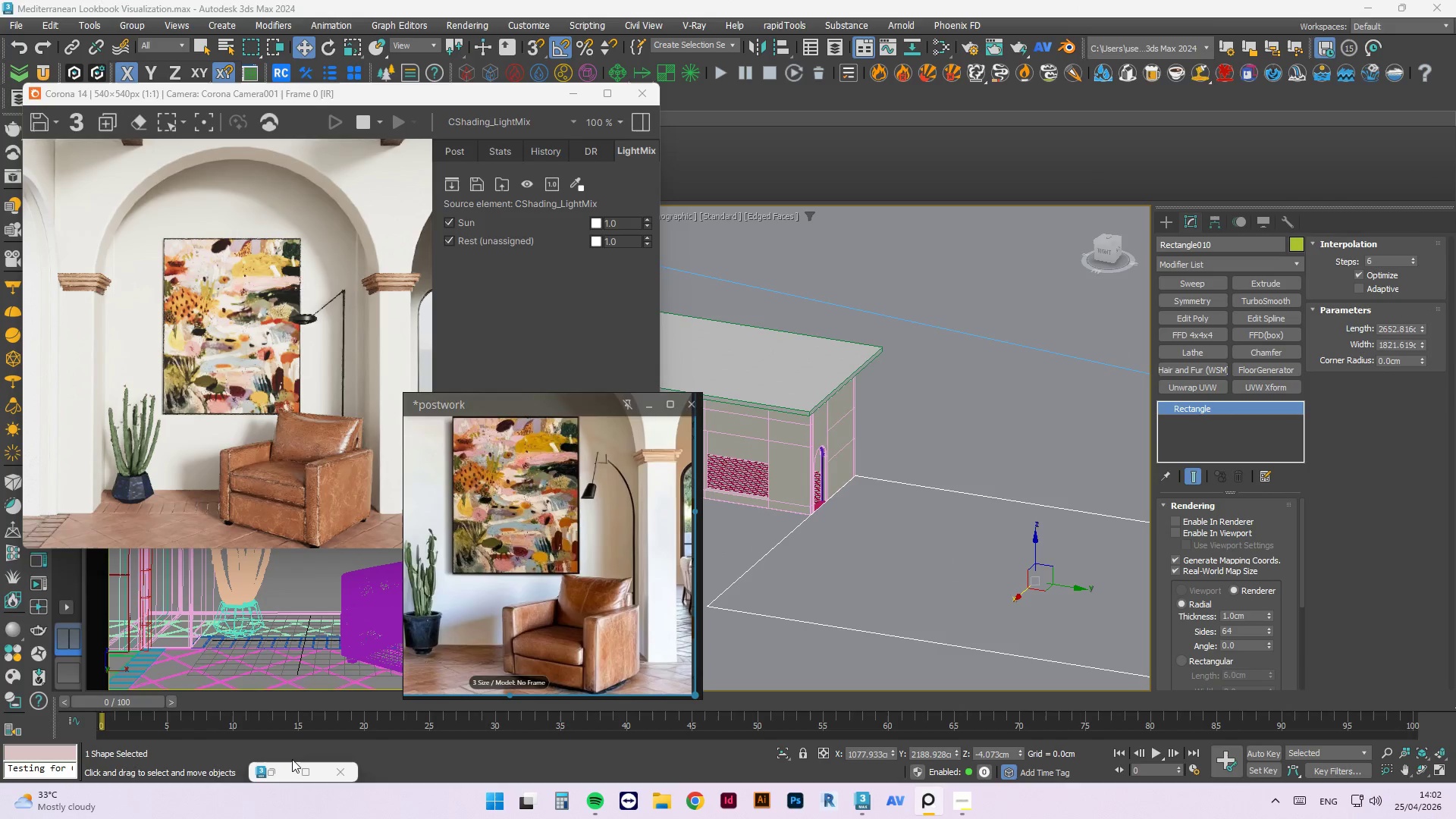 
left_click([278, 775])
 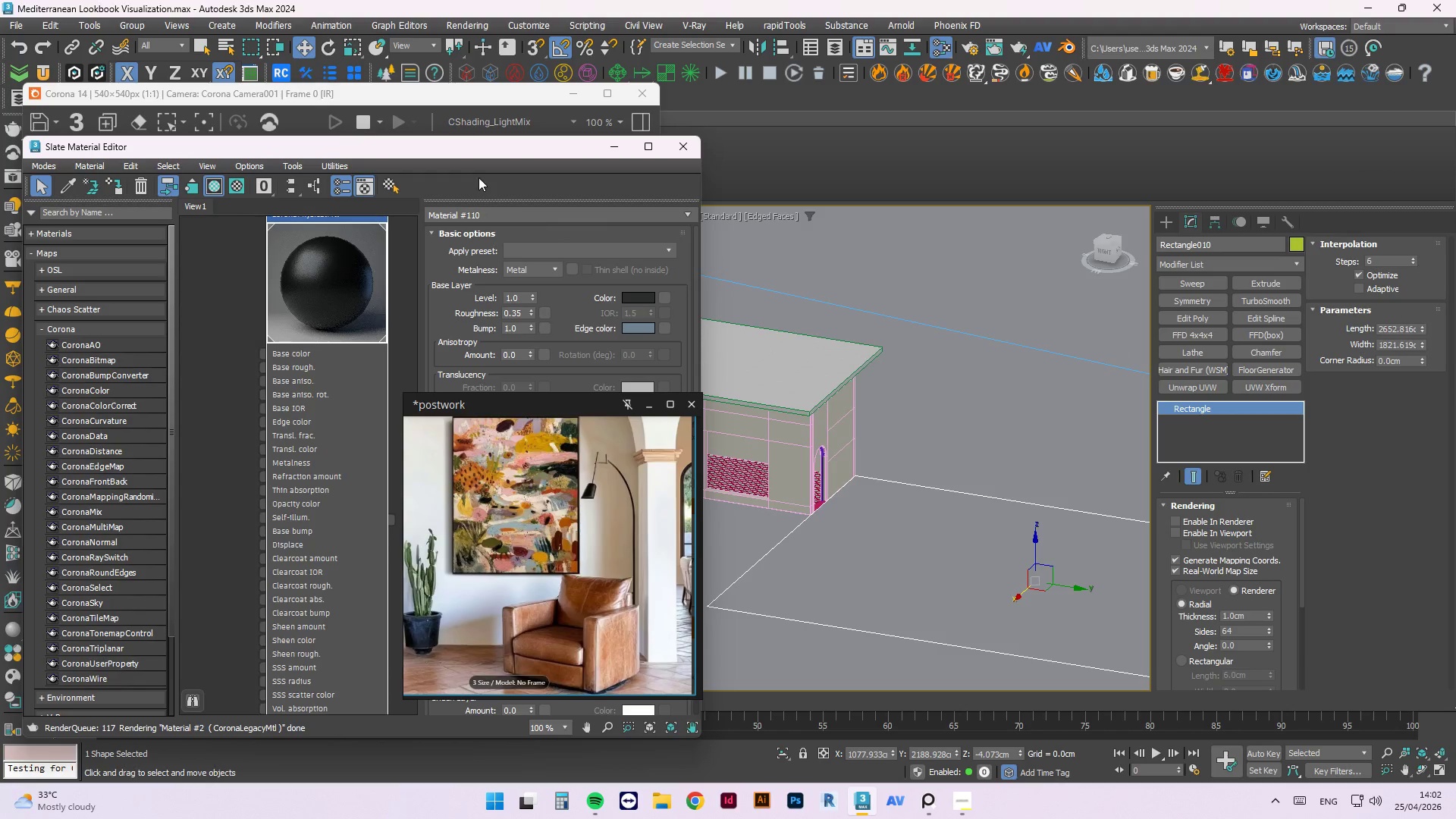 
left_click_drag(start_coordinate=[470, 150], to_coordinate=[526, 103])
 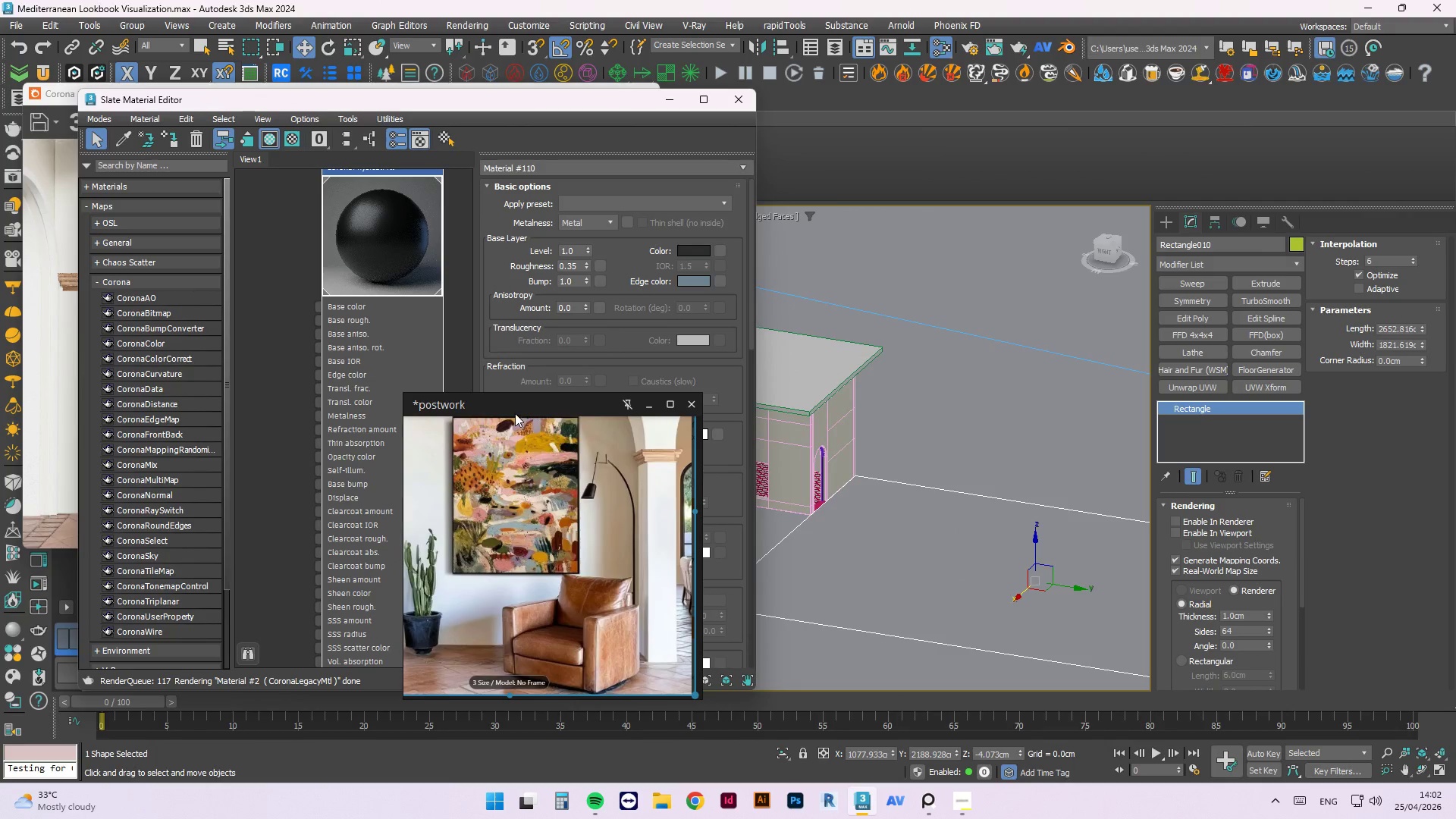 
left_click_drag(start_coordinate=[510, 404], to_coordinate=[1234, 250])
 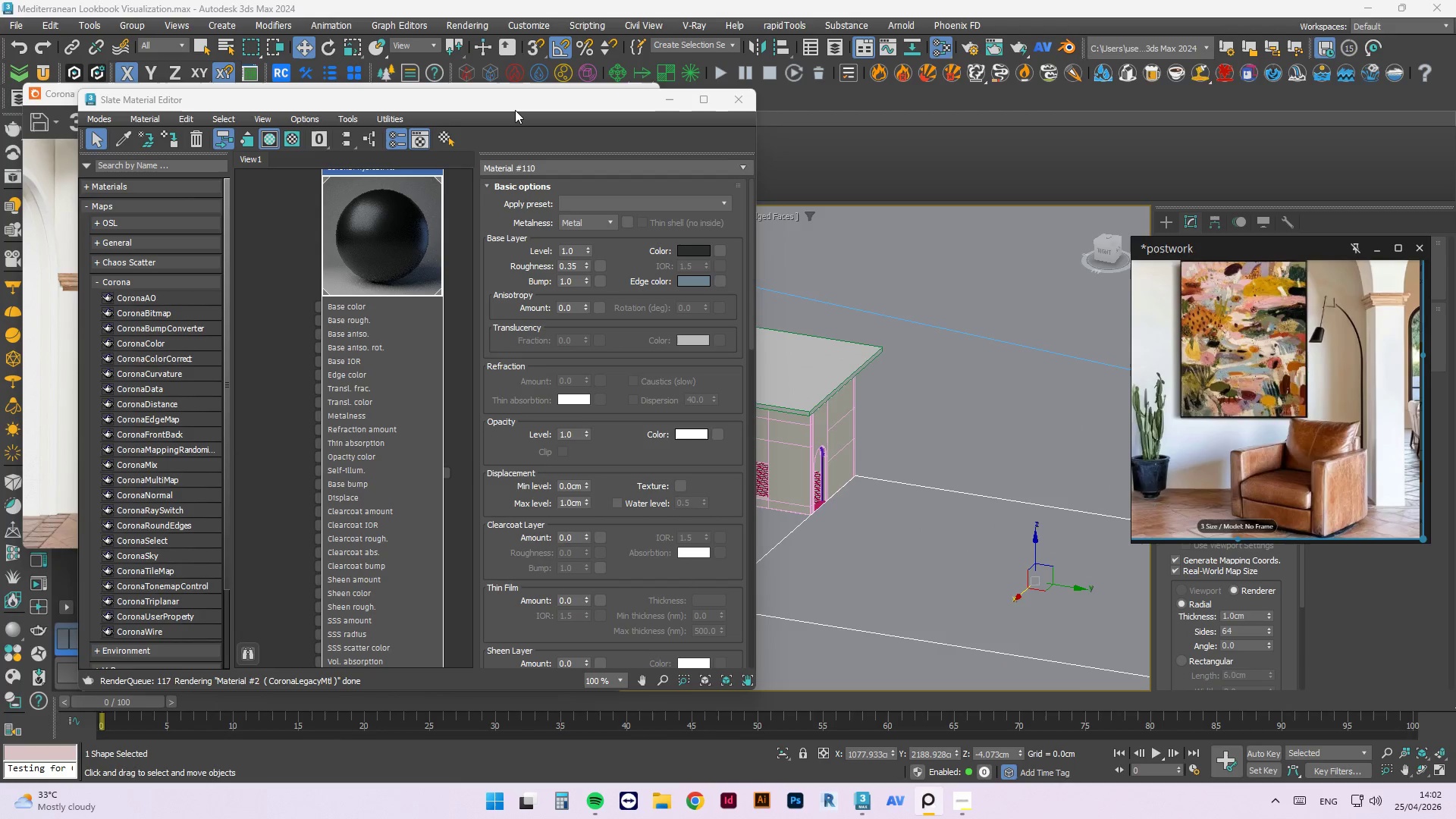 
left_click_drag(start_coordinate=[512, 105], to_coordinate=[530, 207])
 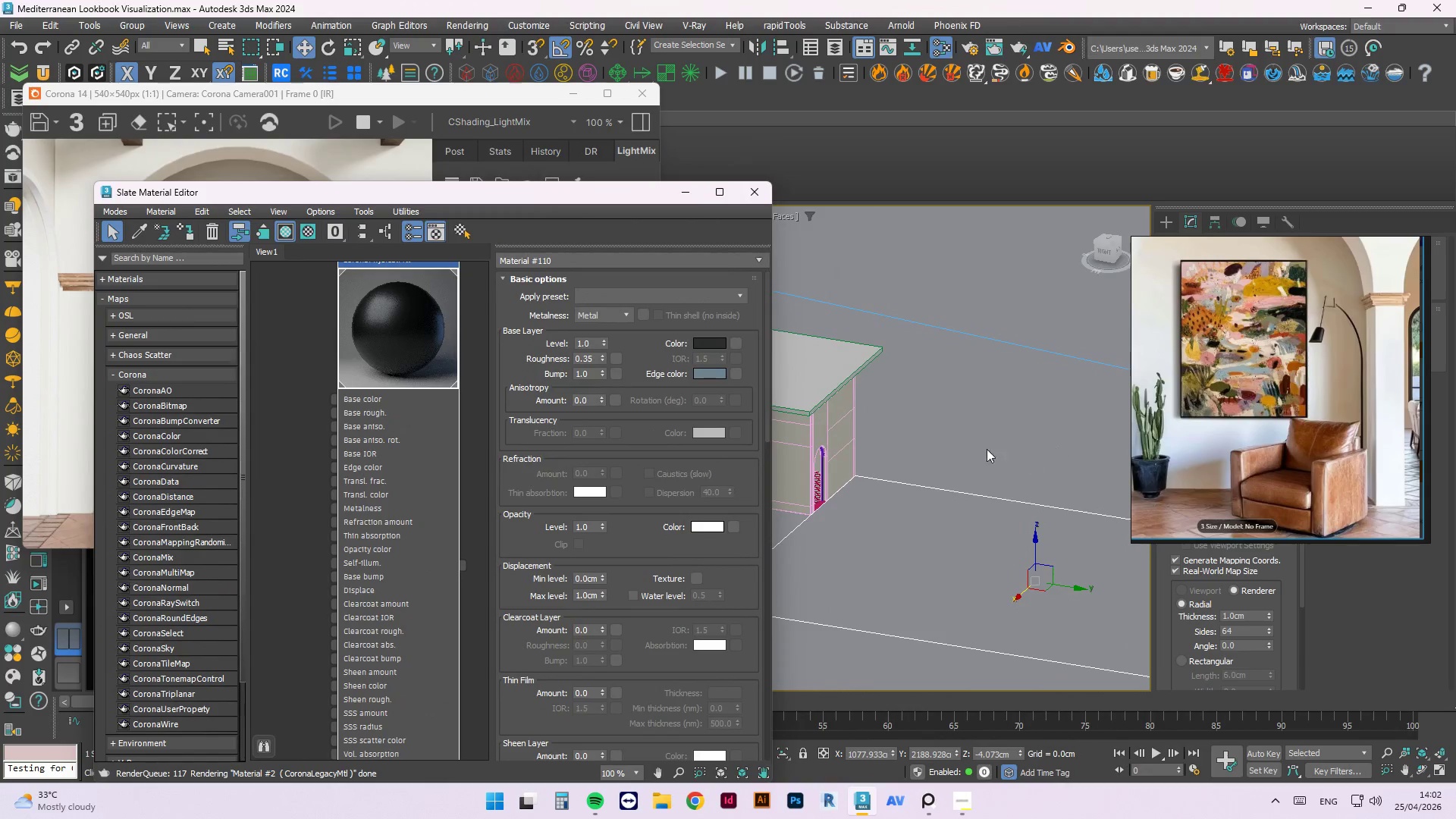 
scroll: coordinate [854, 425], scroll_direction: down, amount: 3.0
 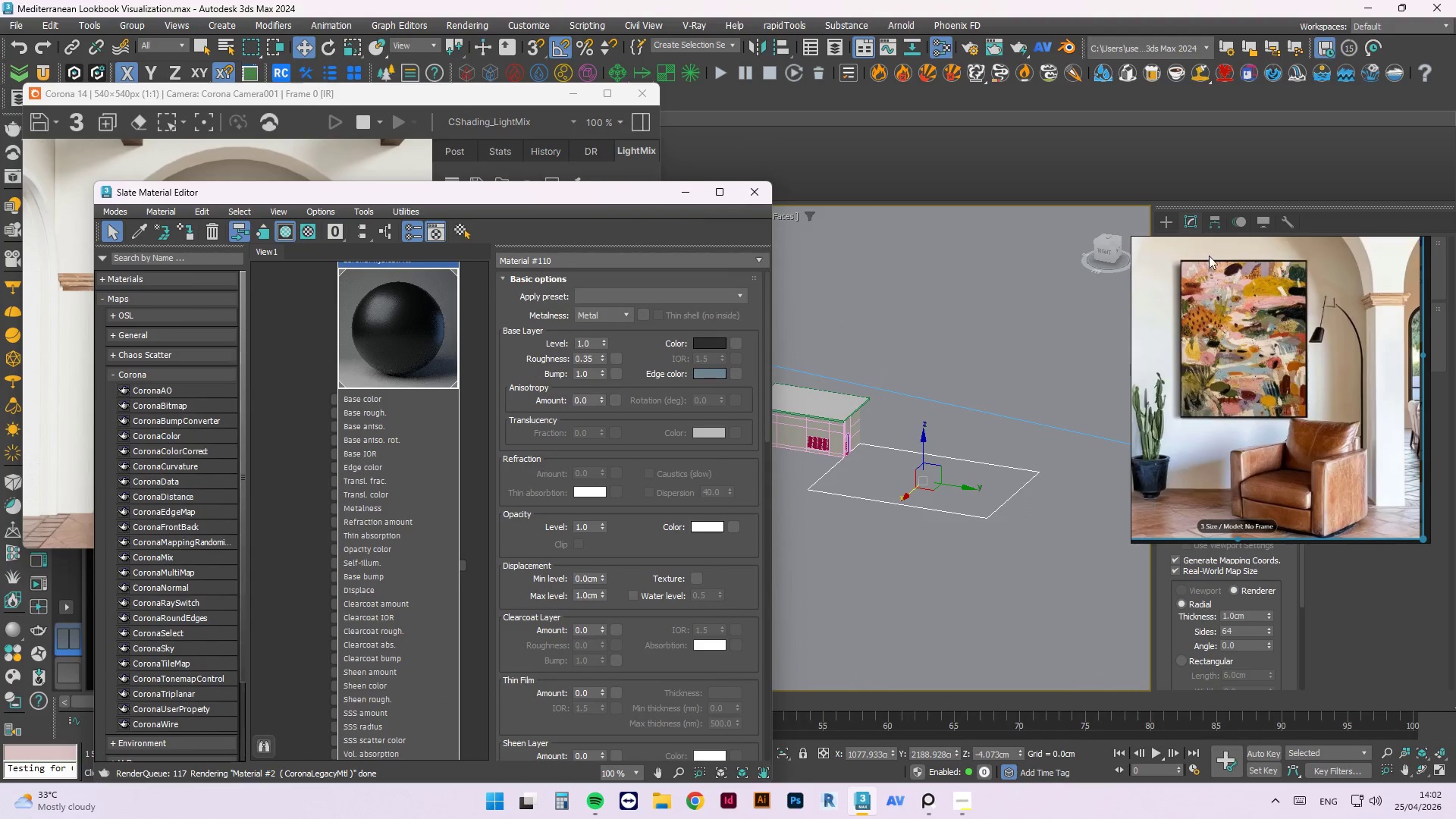 
left_click_drag(start_coordinate=[1209, 255], to_coordinate=[407, 472])
 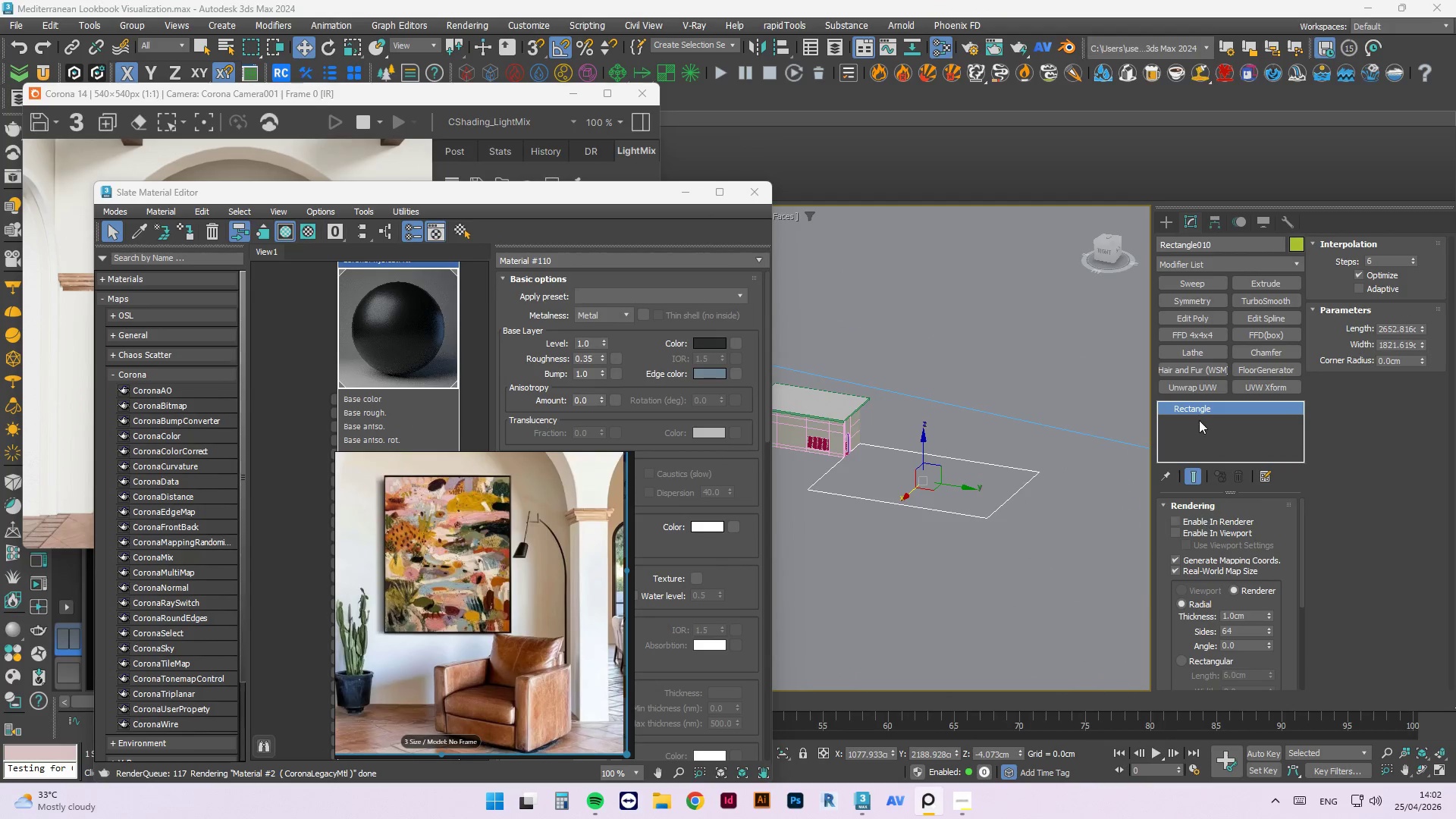 
left_click([1197, 321])
 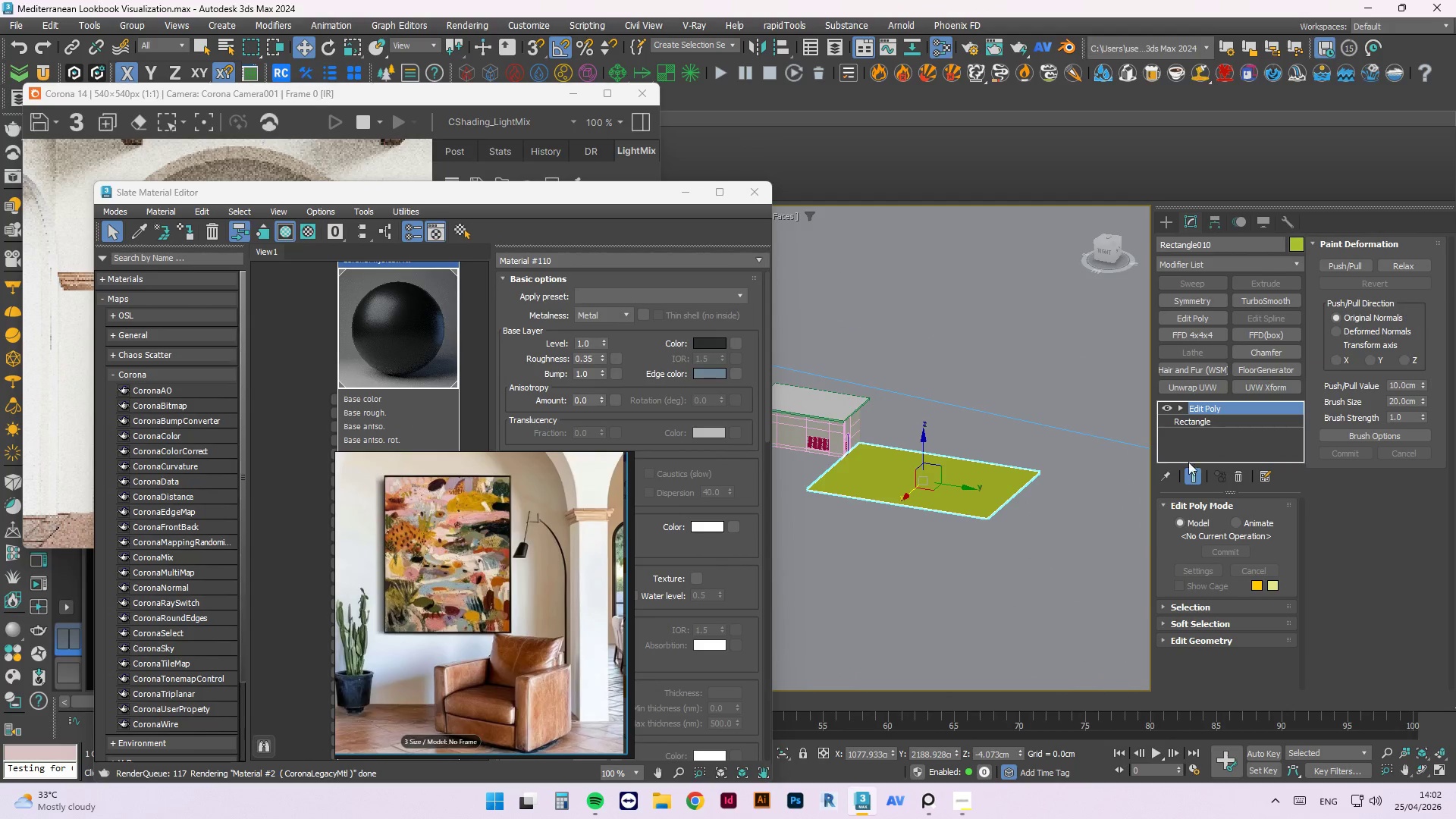 
key(1)
 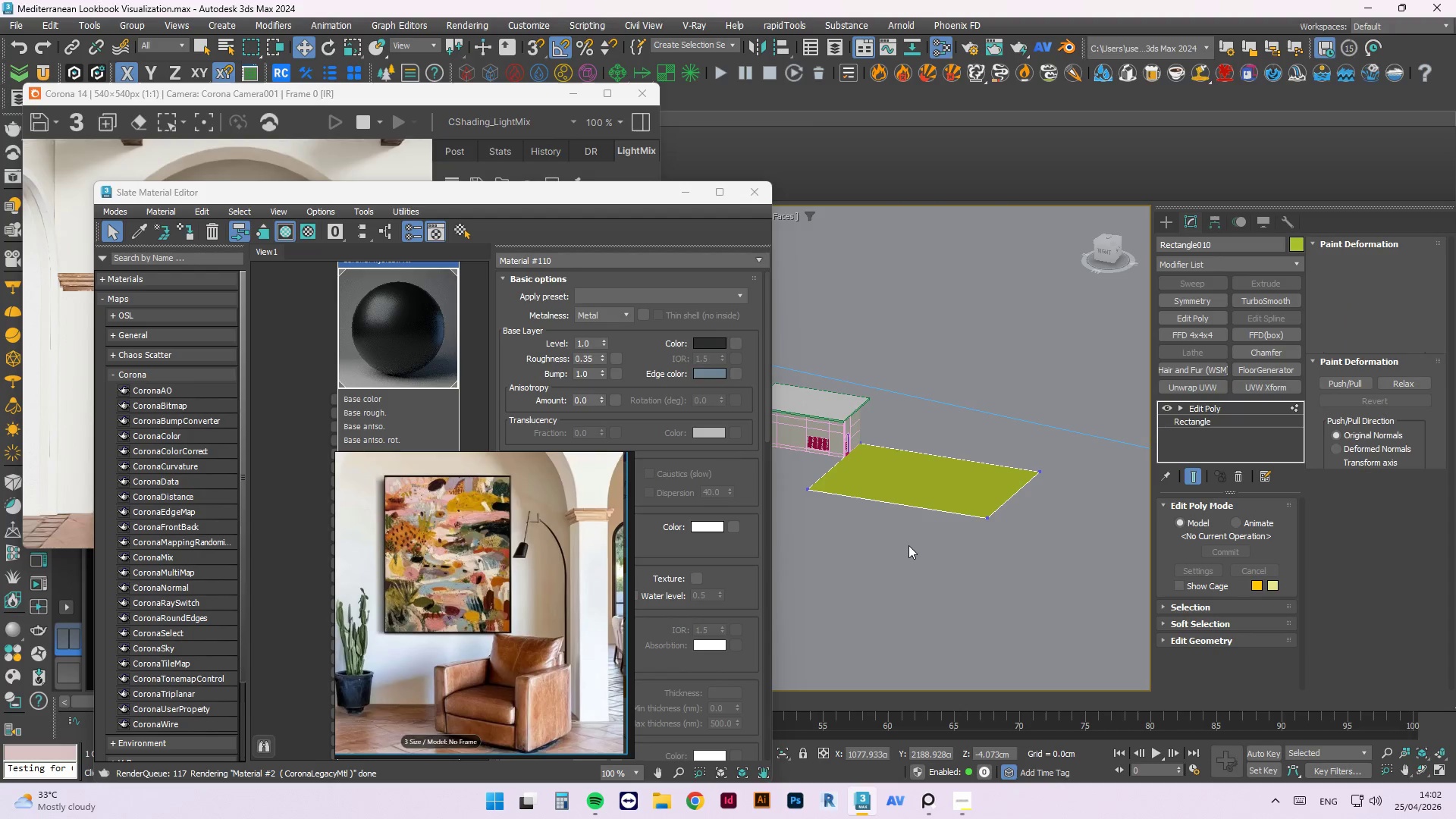 
hold_key(key=AltLeft, duration=0.67)
 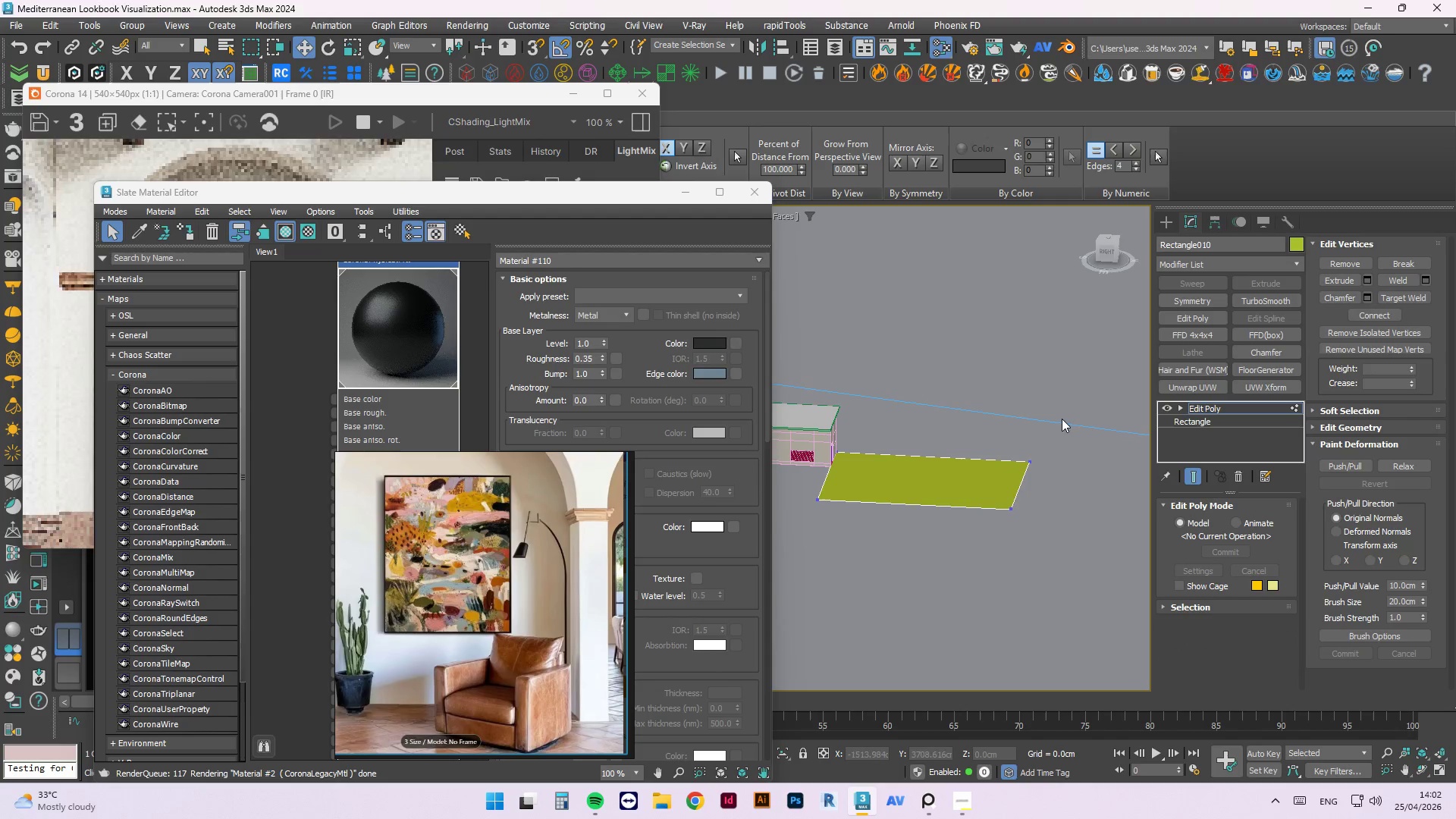 
left_click_drag(start_coordinate=[1062, 419], to_coordinate=[929, 595])
 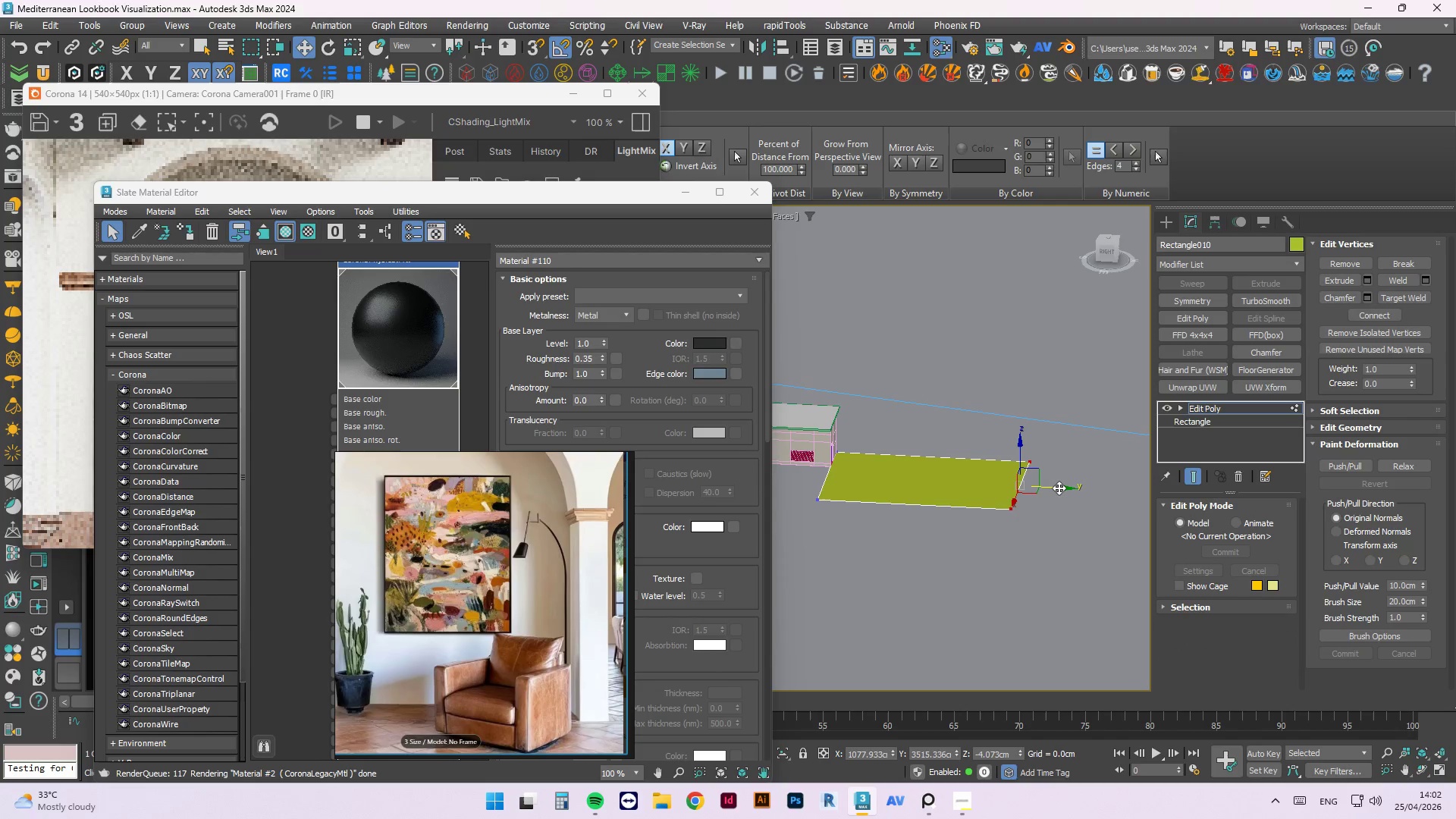 
left_click_drag(start_coordinate=[1059, 488], to_coordinate=[984, 515])
 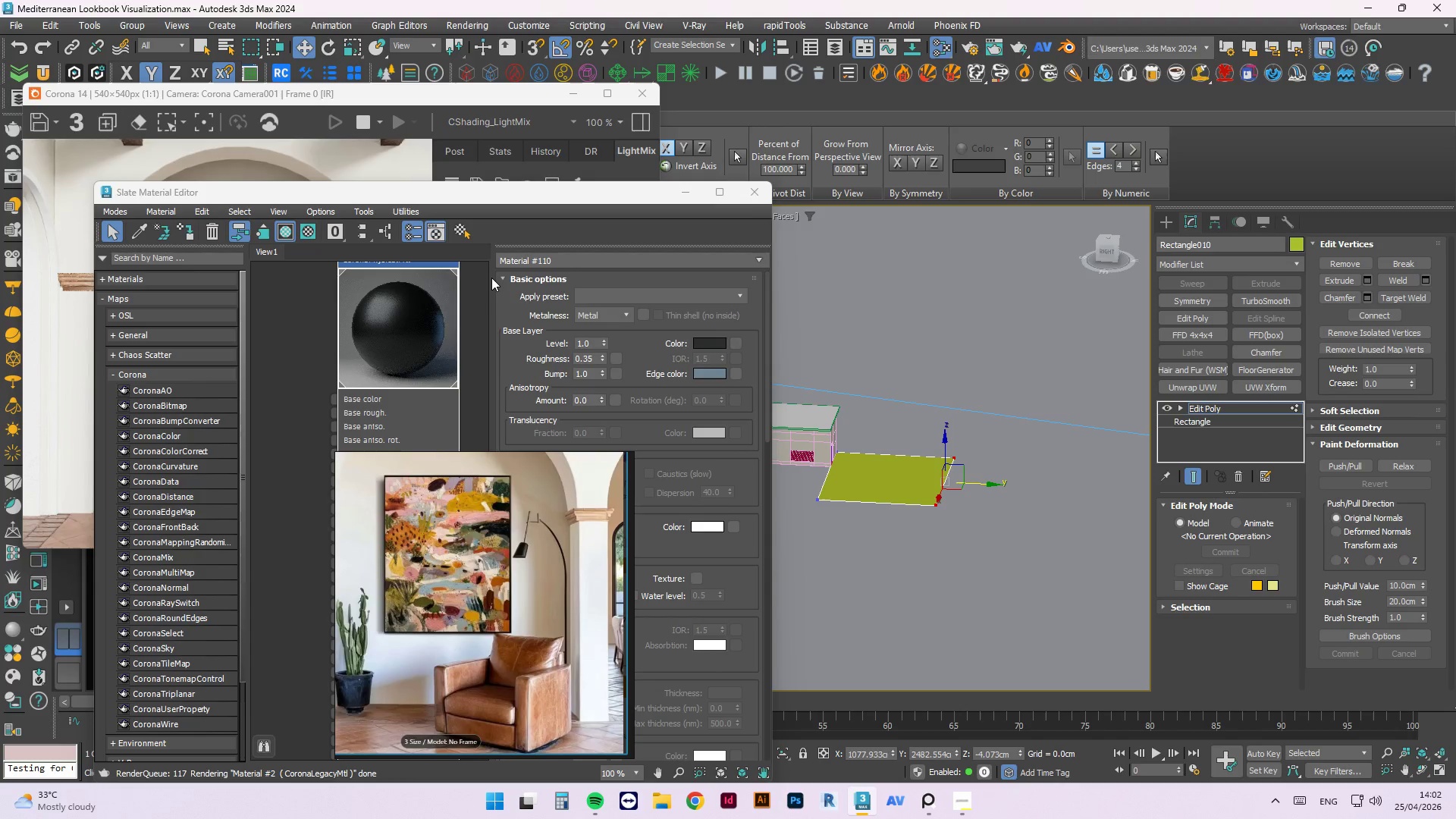 
wait(14.94)
 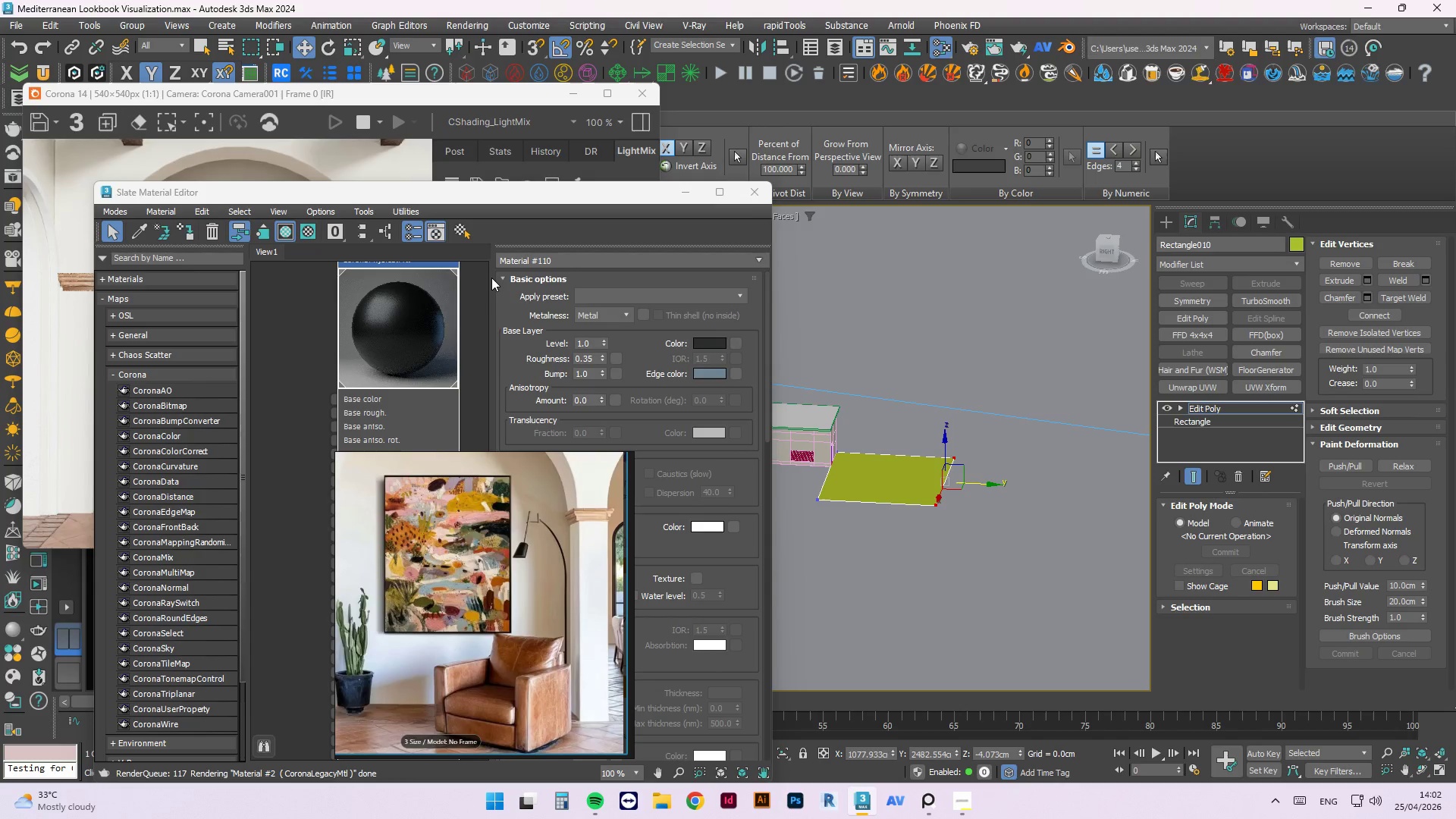 
left_click_drag(start_coordinate=[440, 193], to_coordinate=[469, 155])
 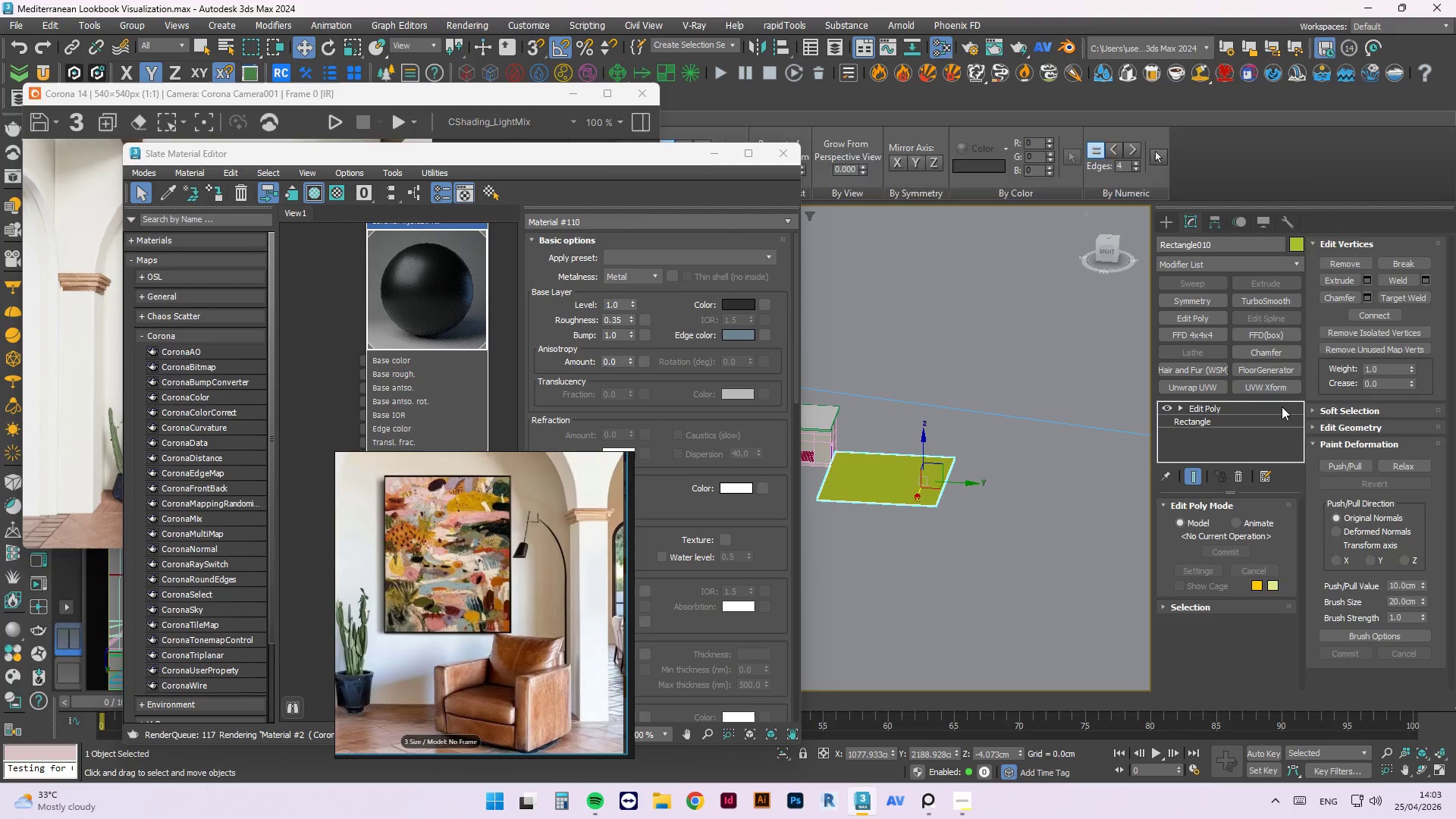 
left_click([1033, 532])
 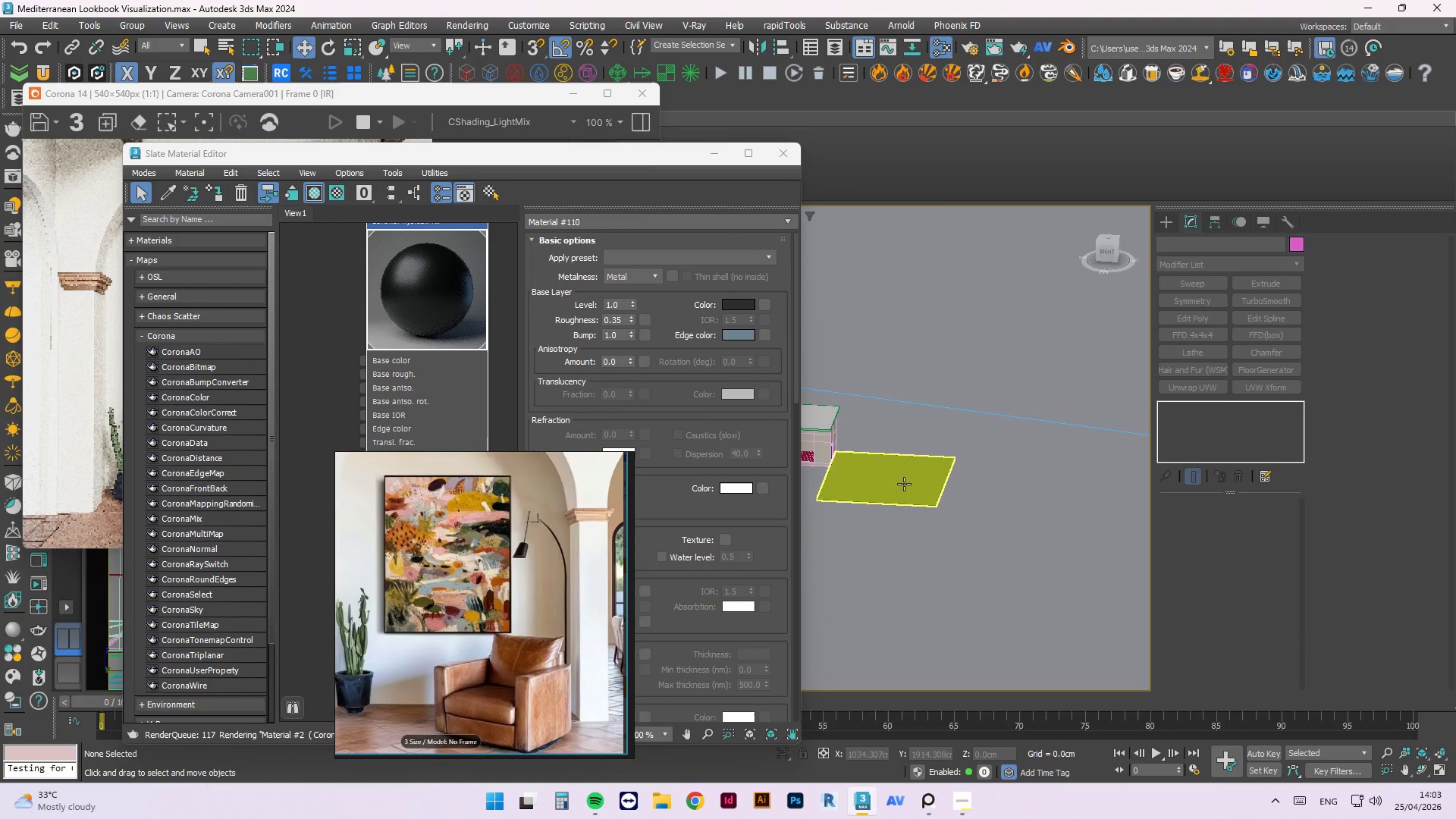 
left_click([904, 485])
 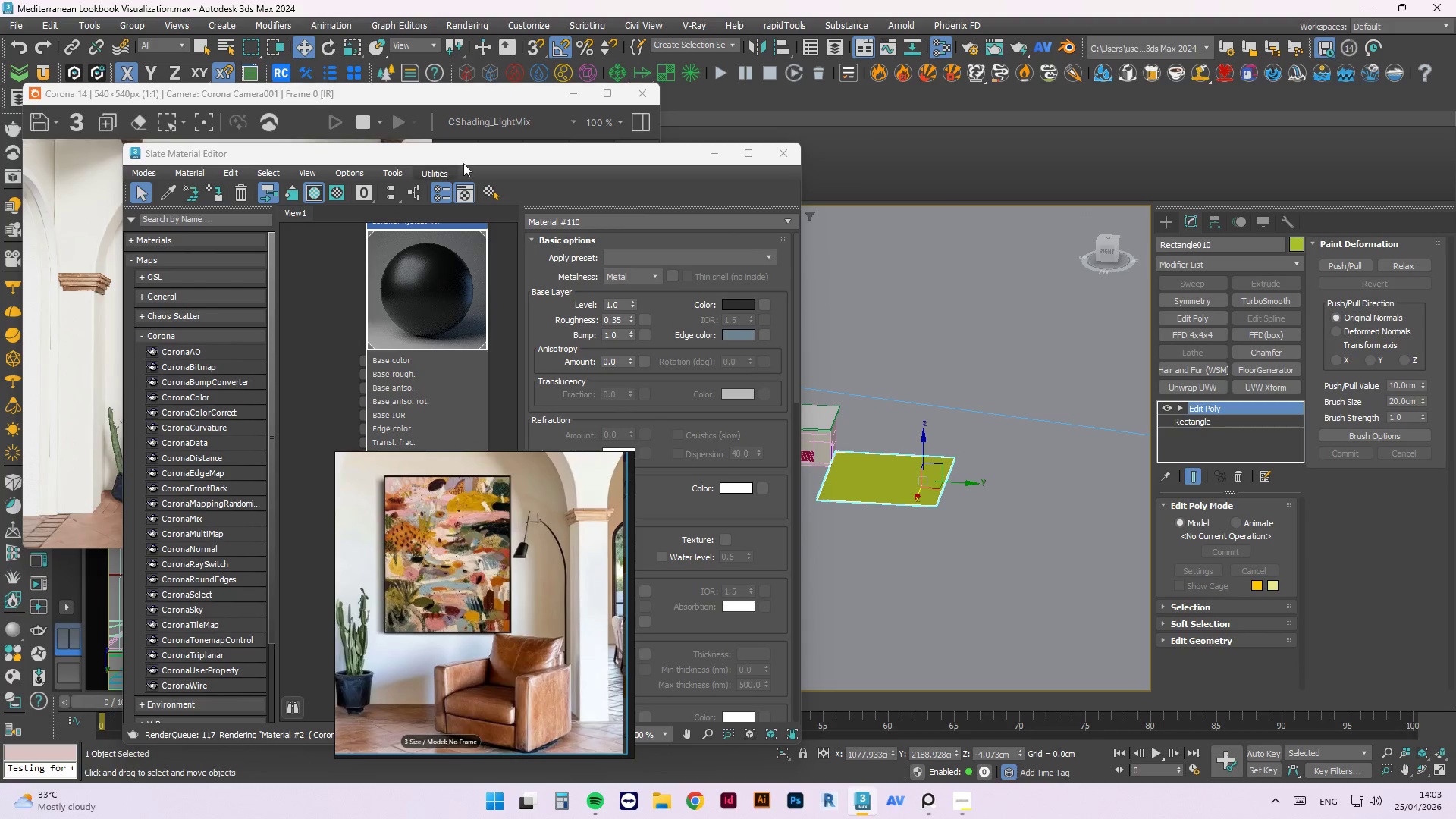 
left_click_drag(start_coordinate=[467, 162], to_coordinate=[1040, 158])
 